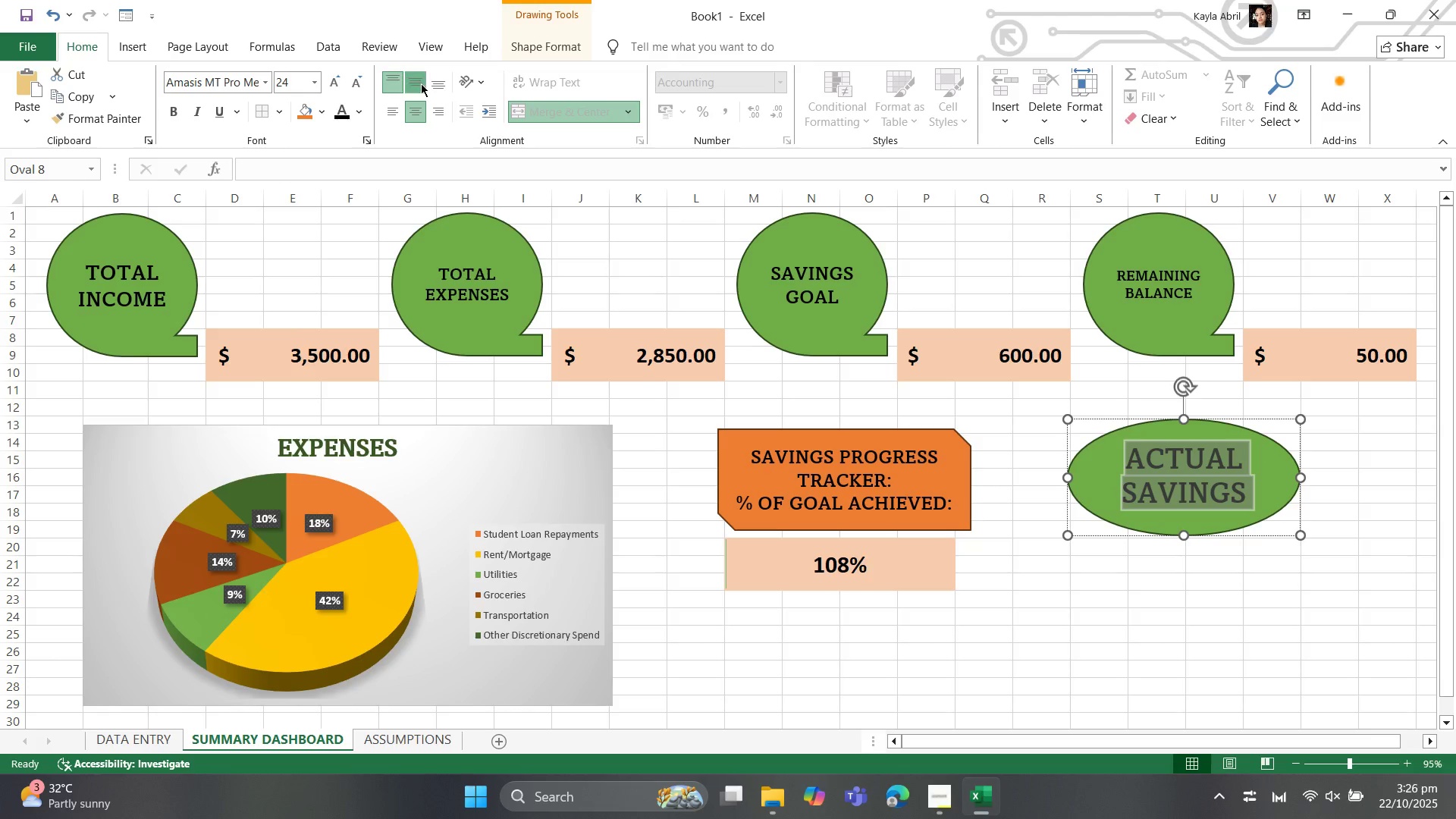 
left_click([421, 83])
 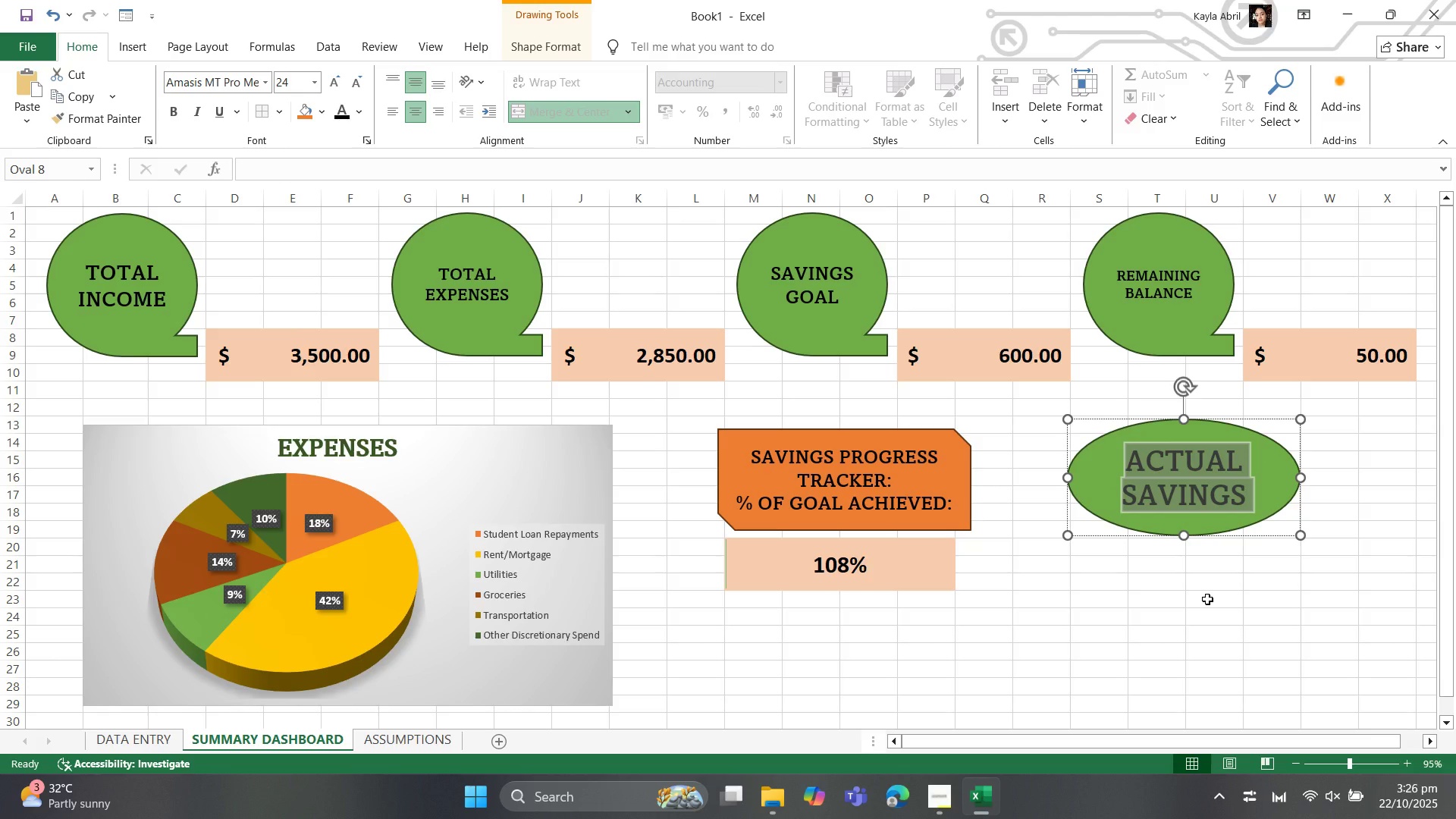 
left_click([1207, 599])
 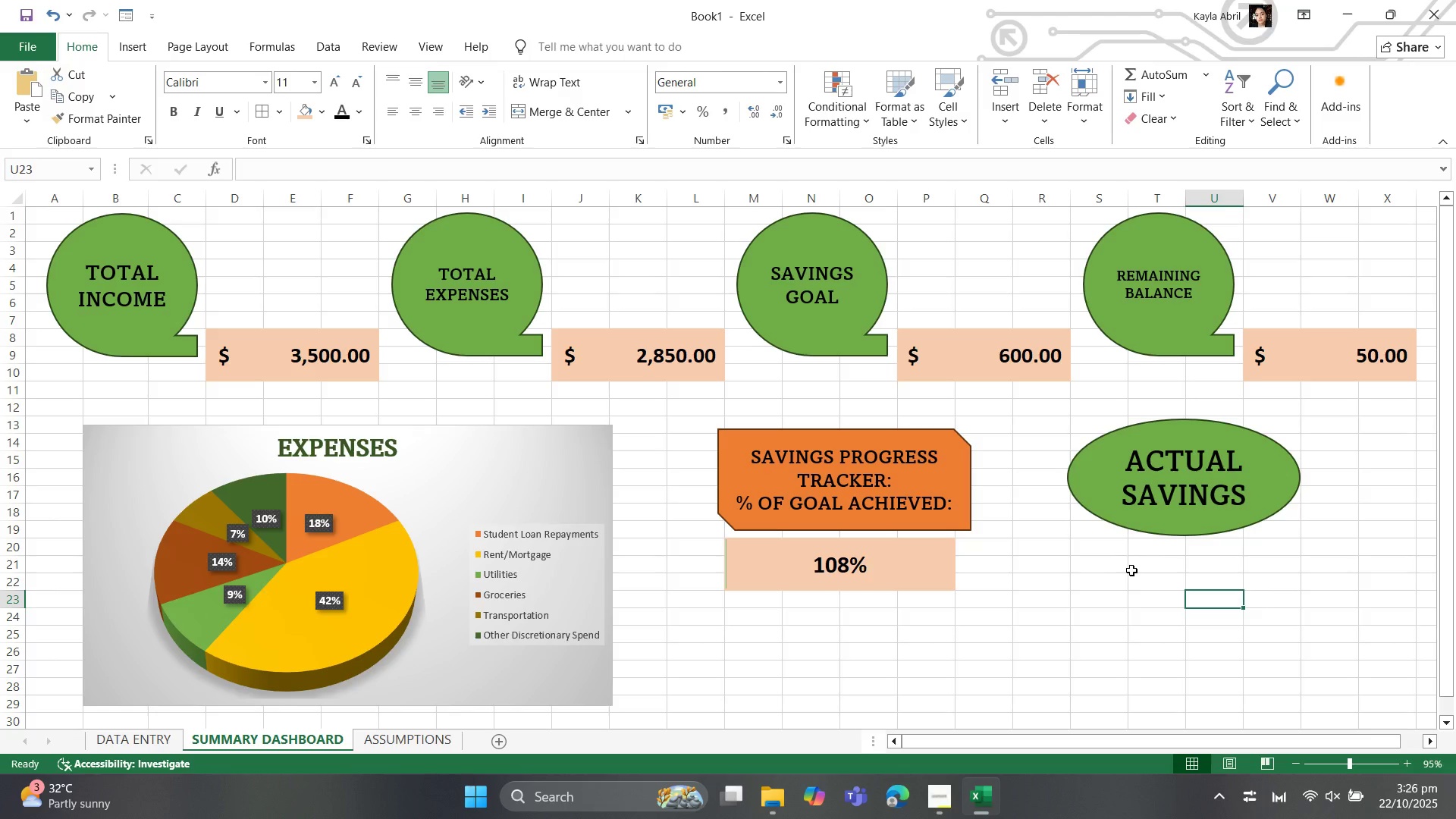 
left_click([1131, 569])
 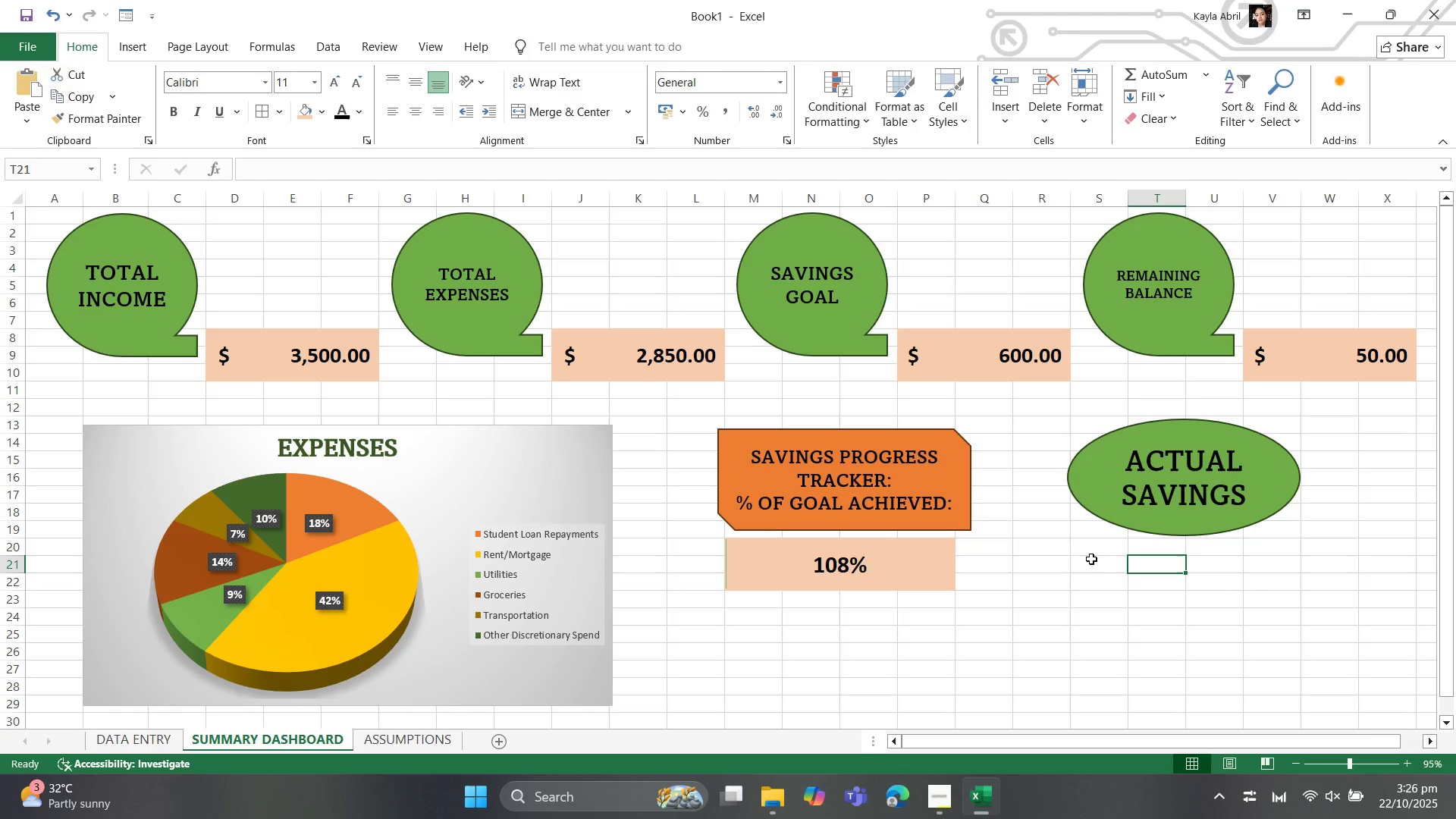 
left_click([1091, 559])
 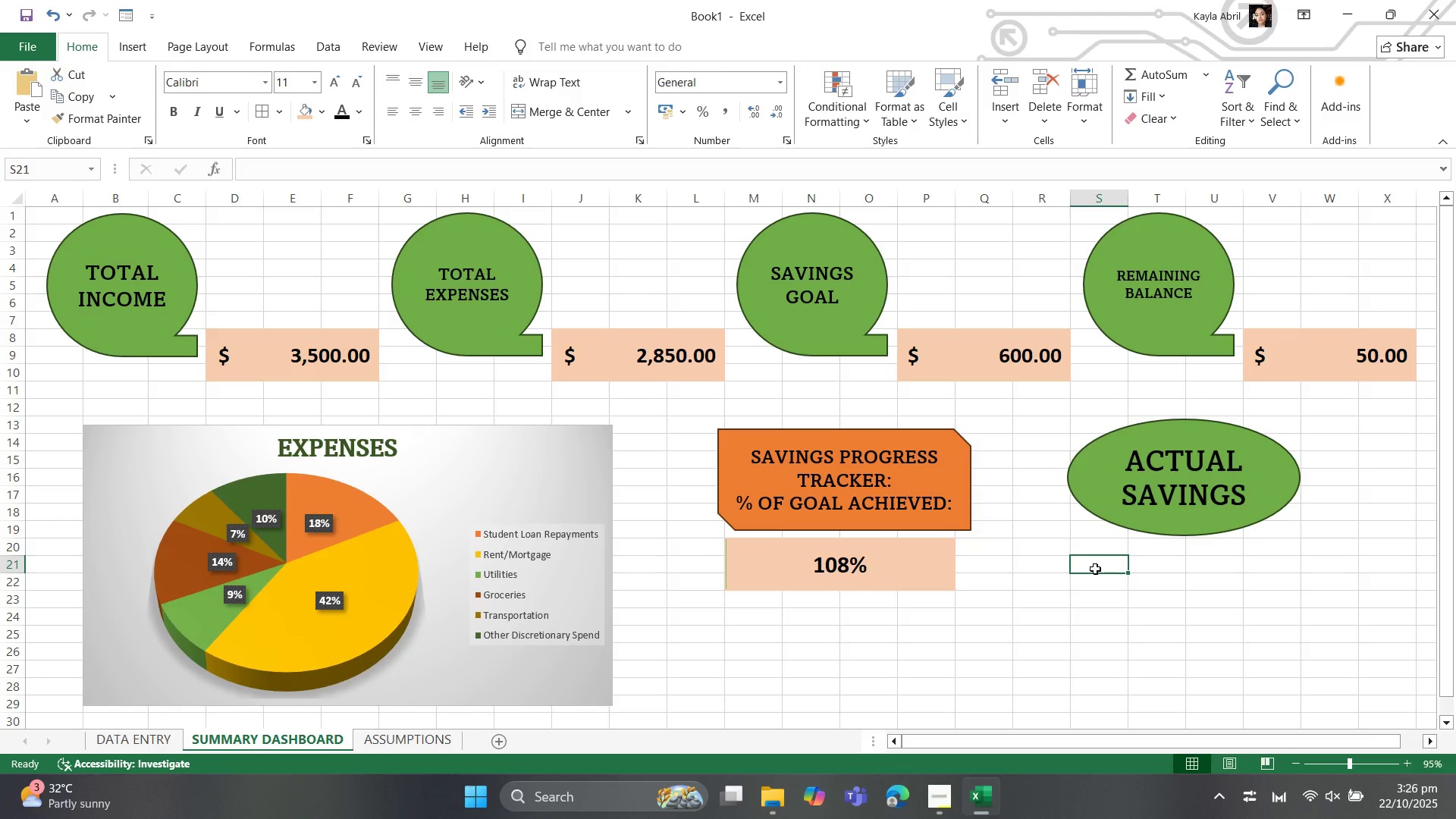 
left_click_drag(start_coordinate=[1095, 569], to_coordinate=[1257, 599])
 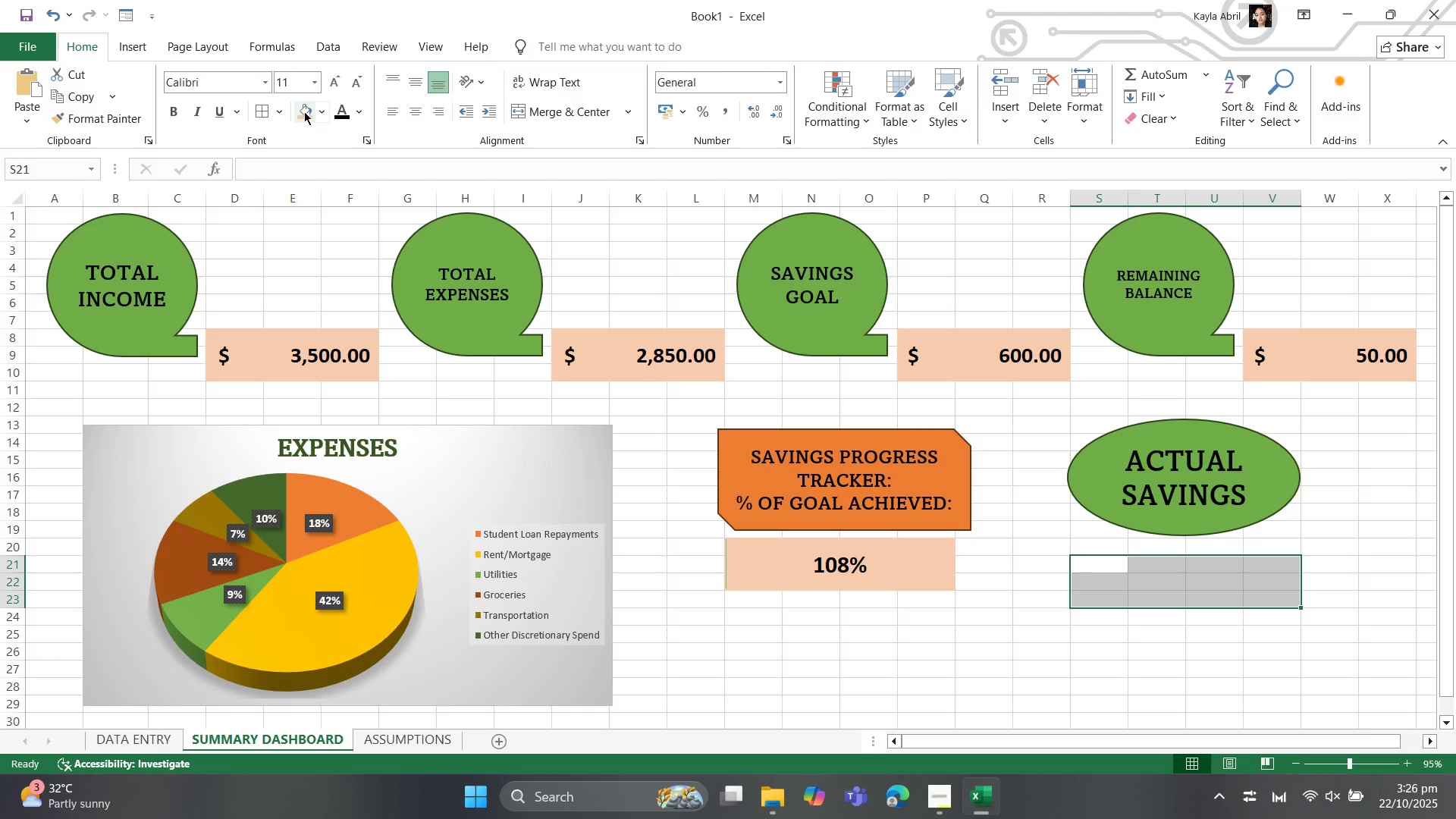 
wait(5.28)
 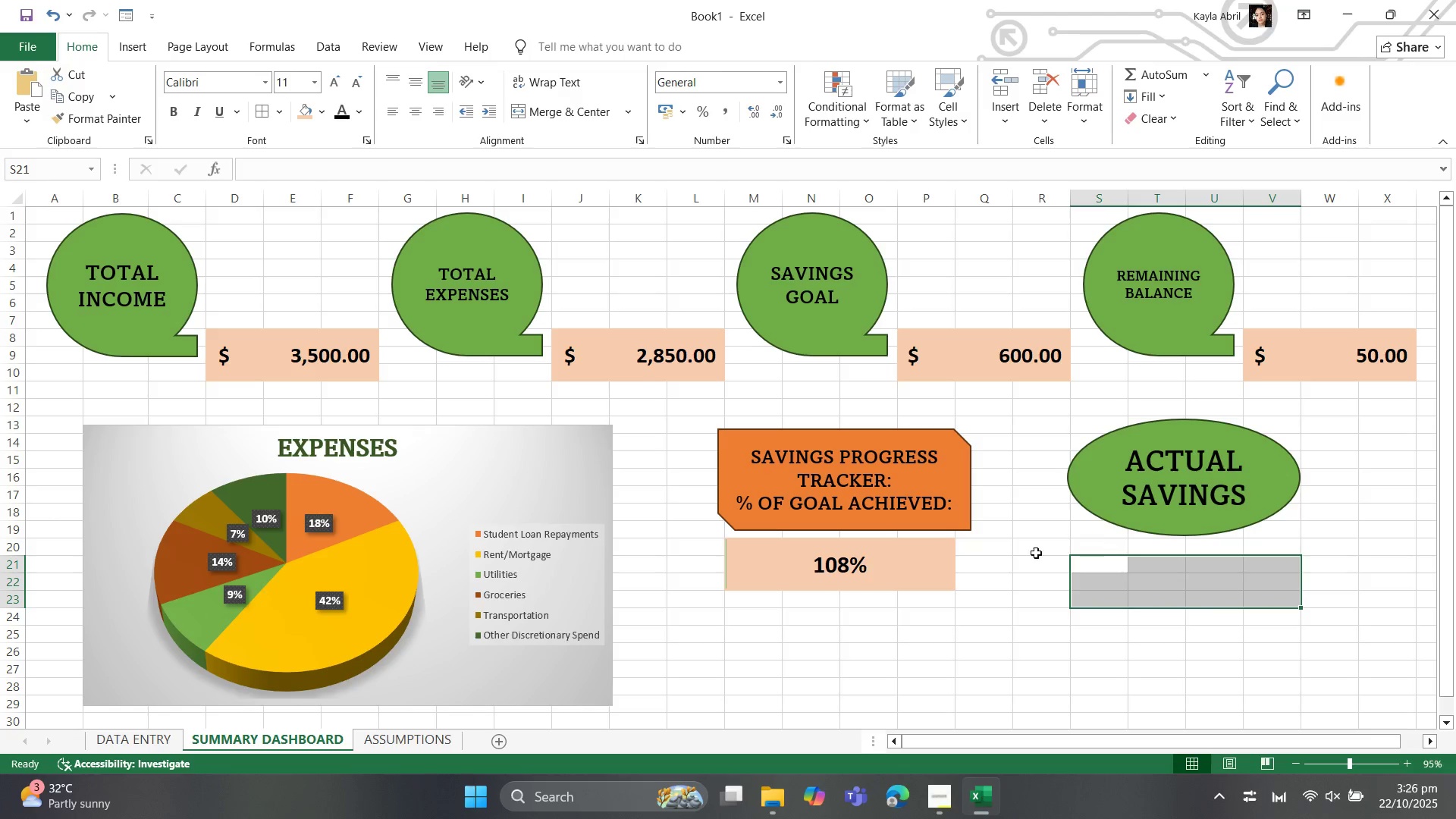 
left_click([304, 111])
 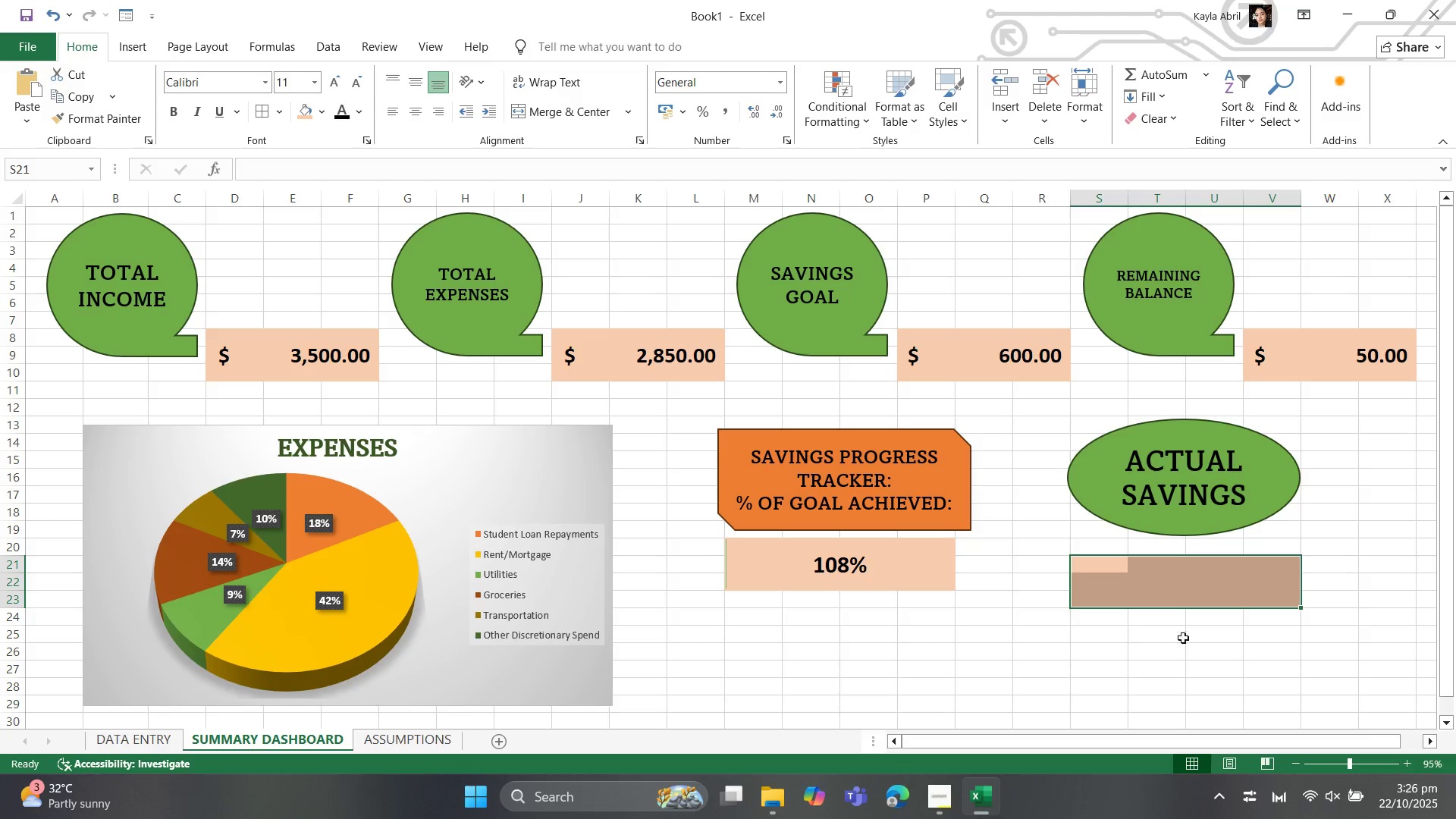 
left_click([1189, 652])
 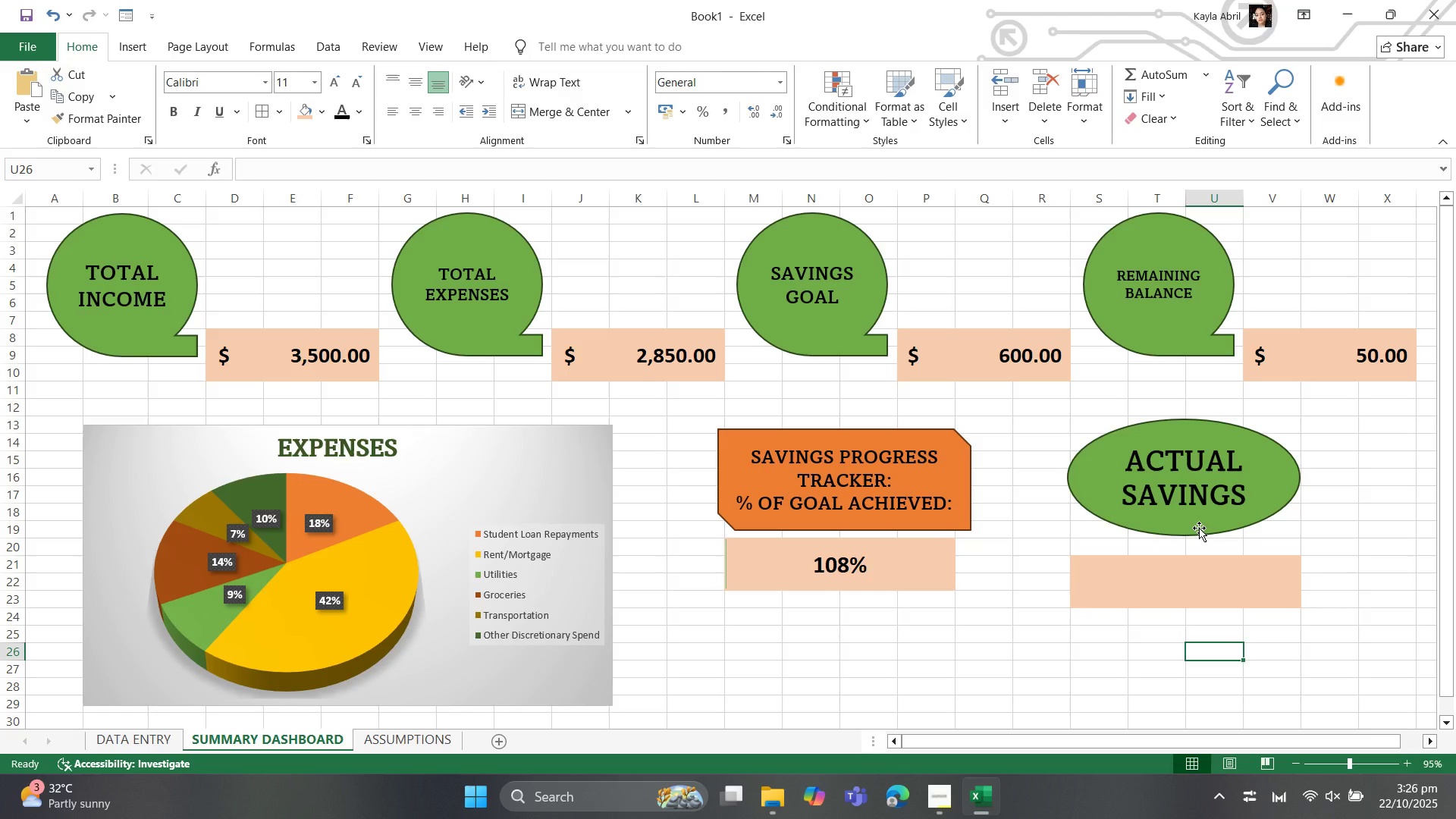 
left_click([1199, 528])
 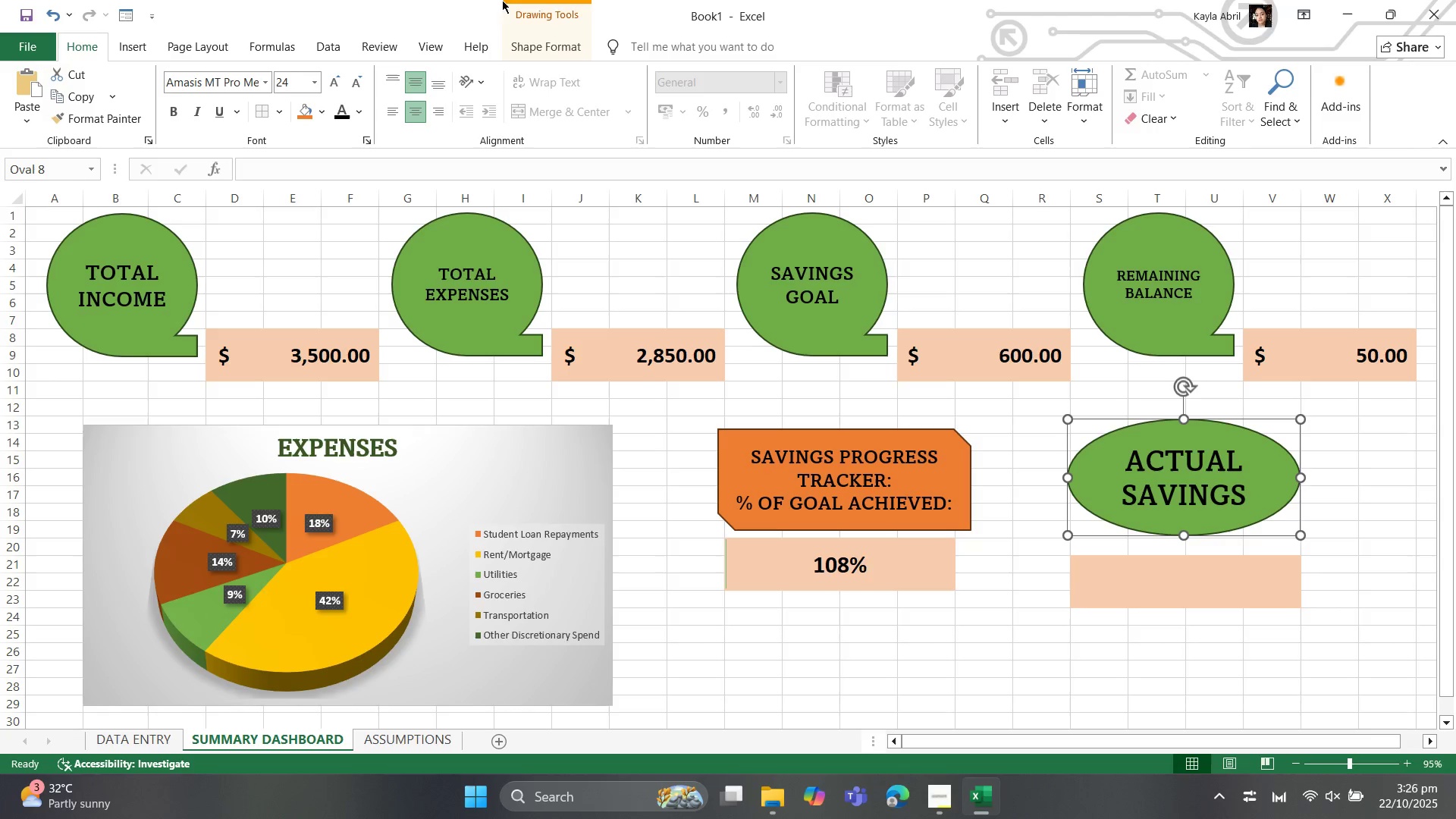 
left_click([138, 41])
 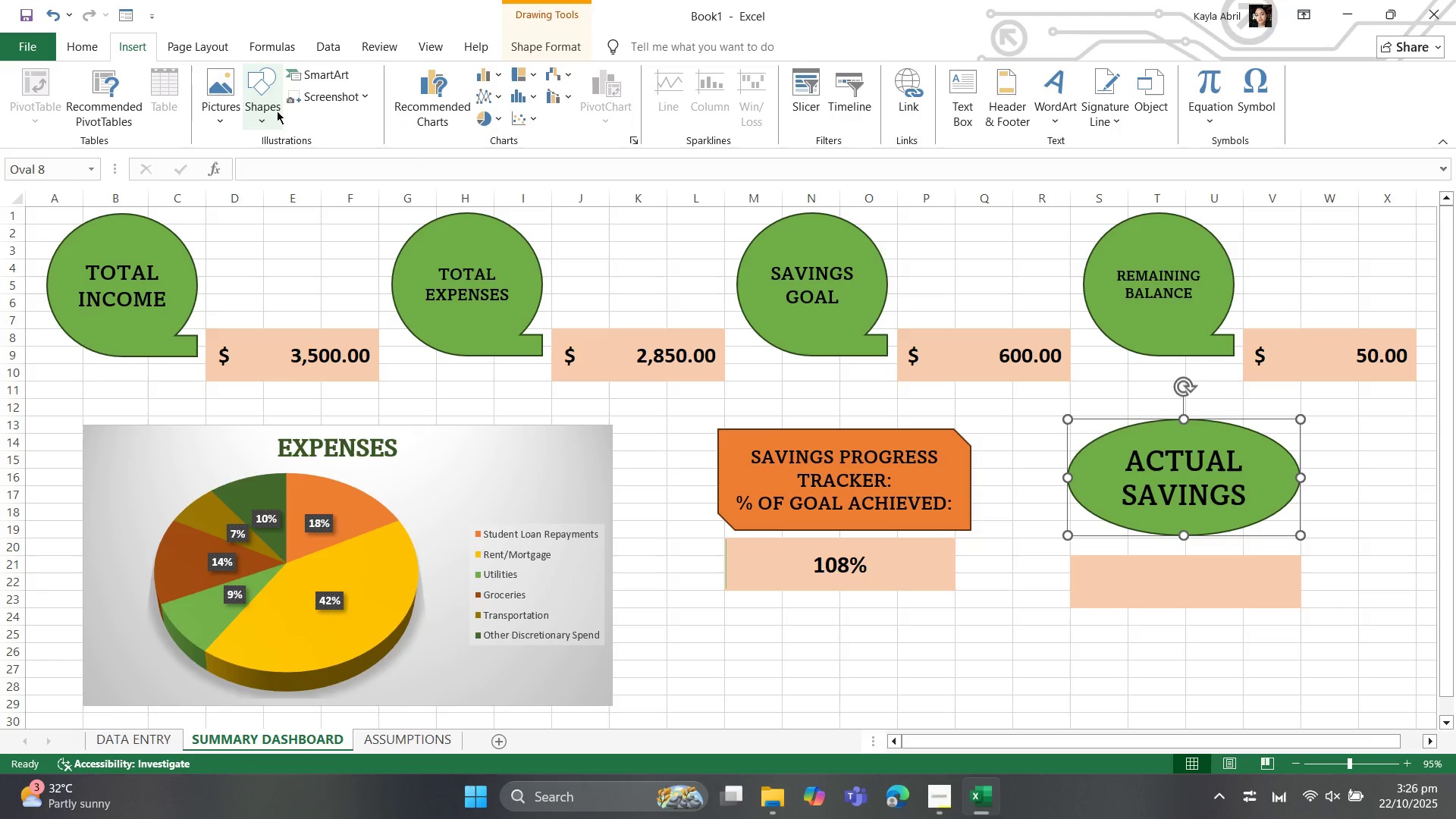 
left_click([277, 111])
 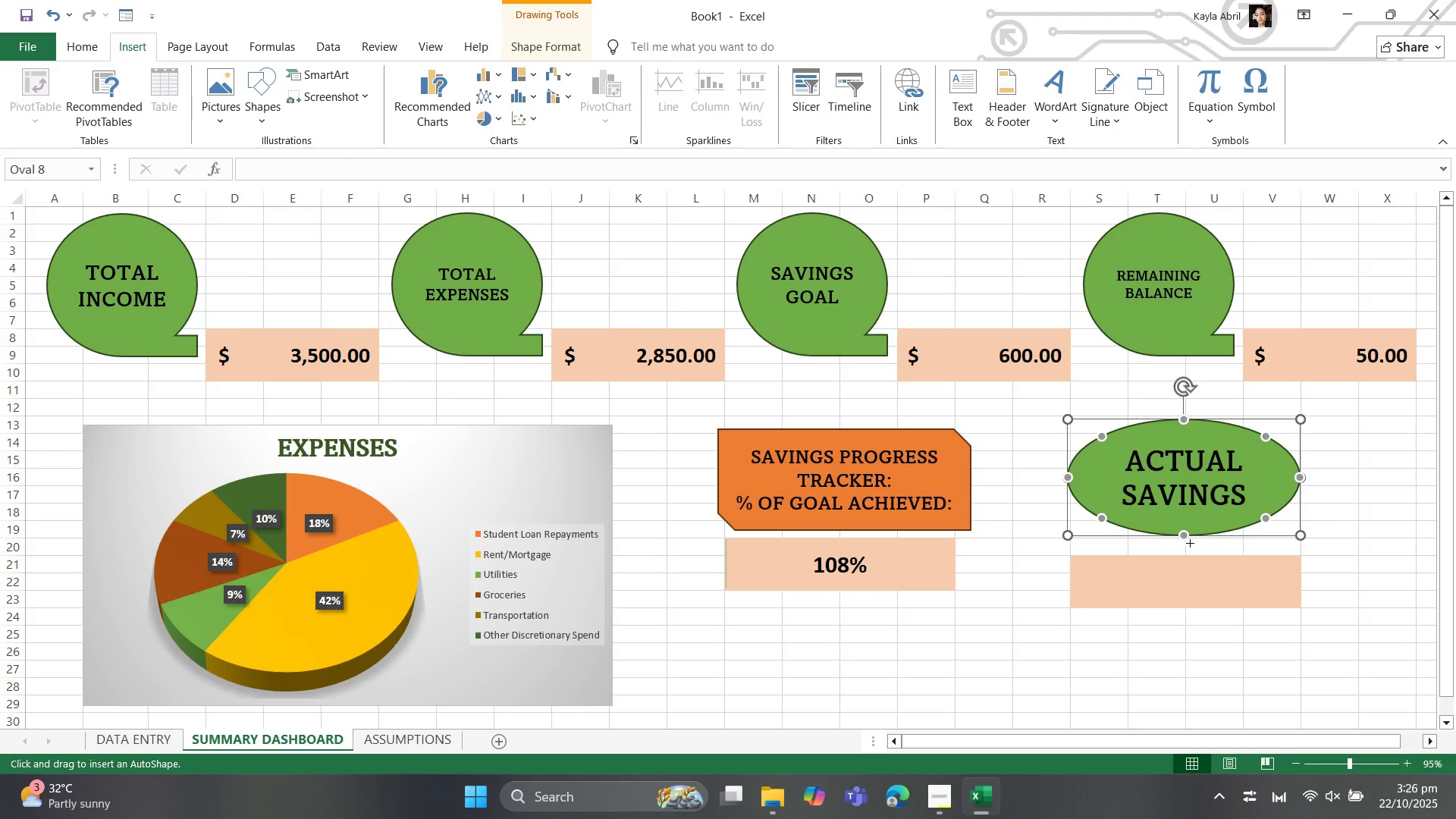 
left_click_drag(start_coordinate=[1188, 540], to_coordinate=[1183, 554])
 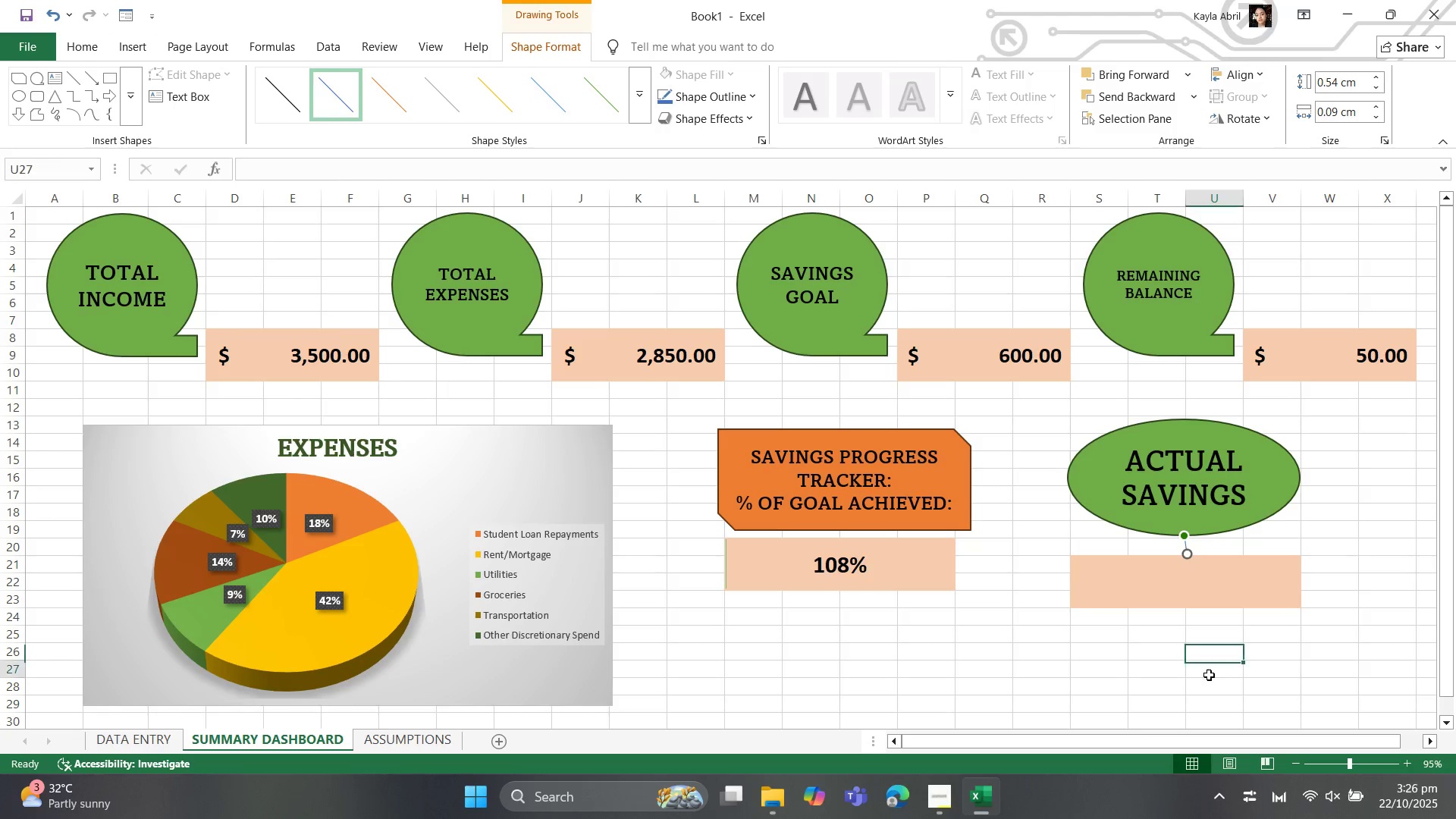 
left_click([1209, 675])
 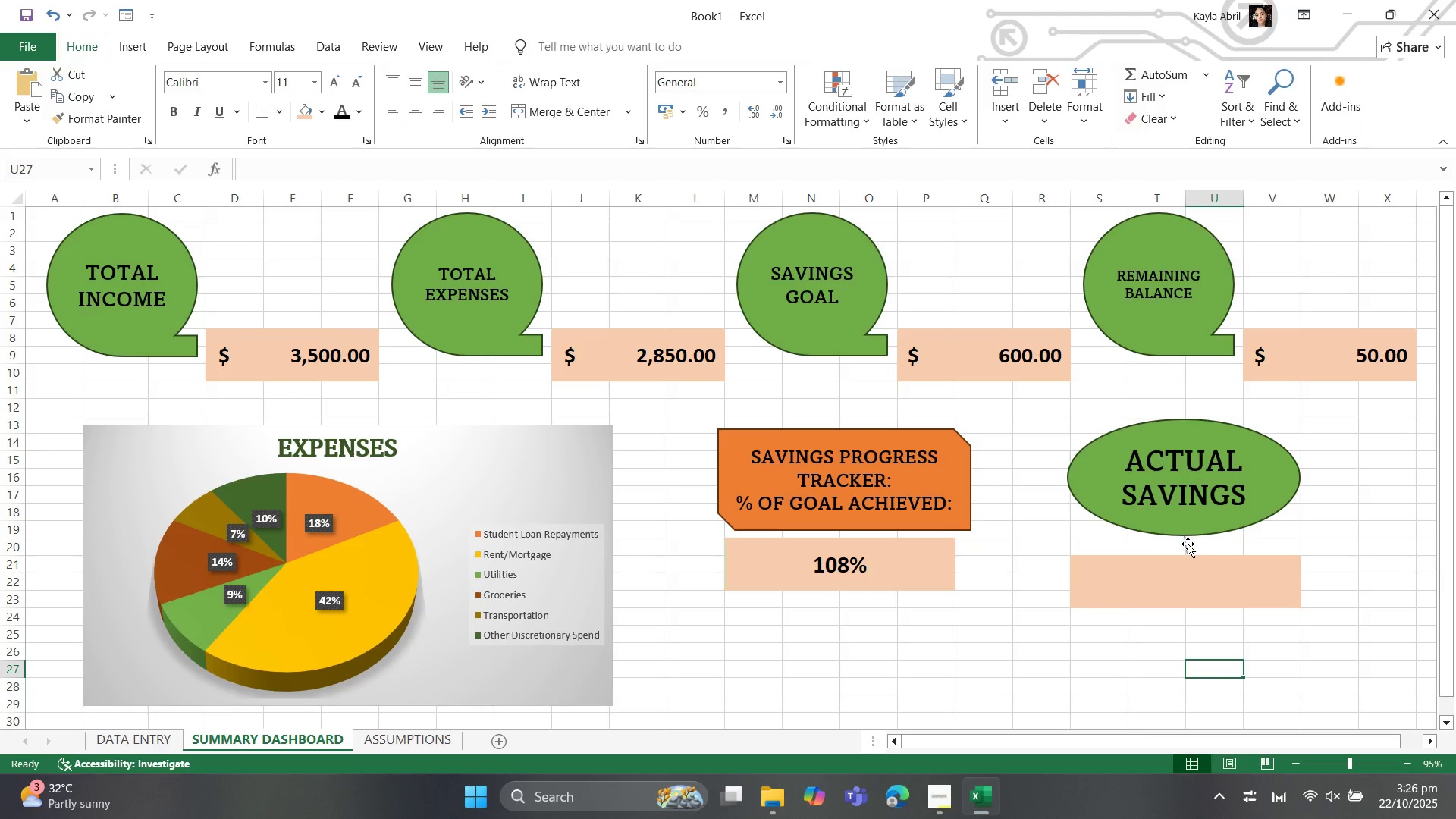 
left_click([1188, 544])
 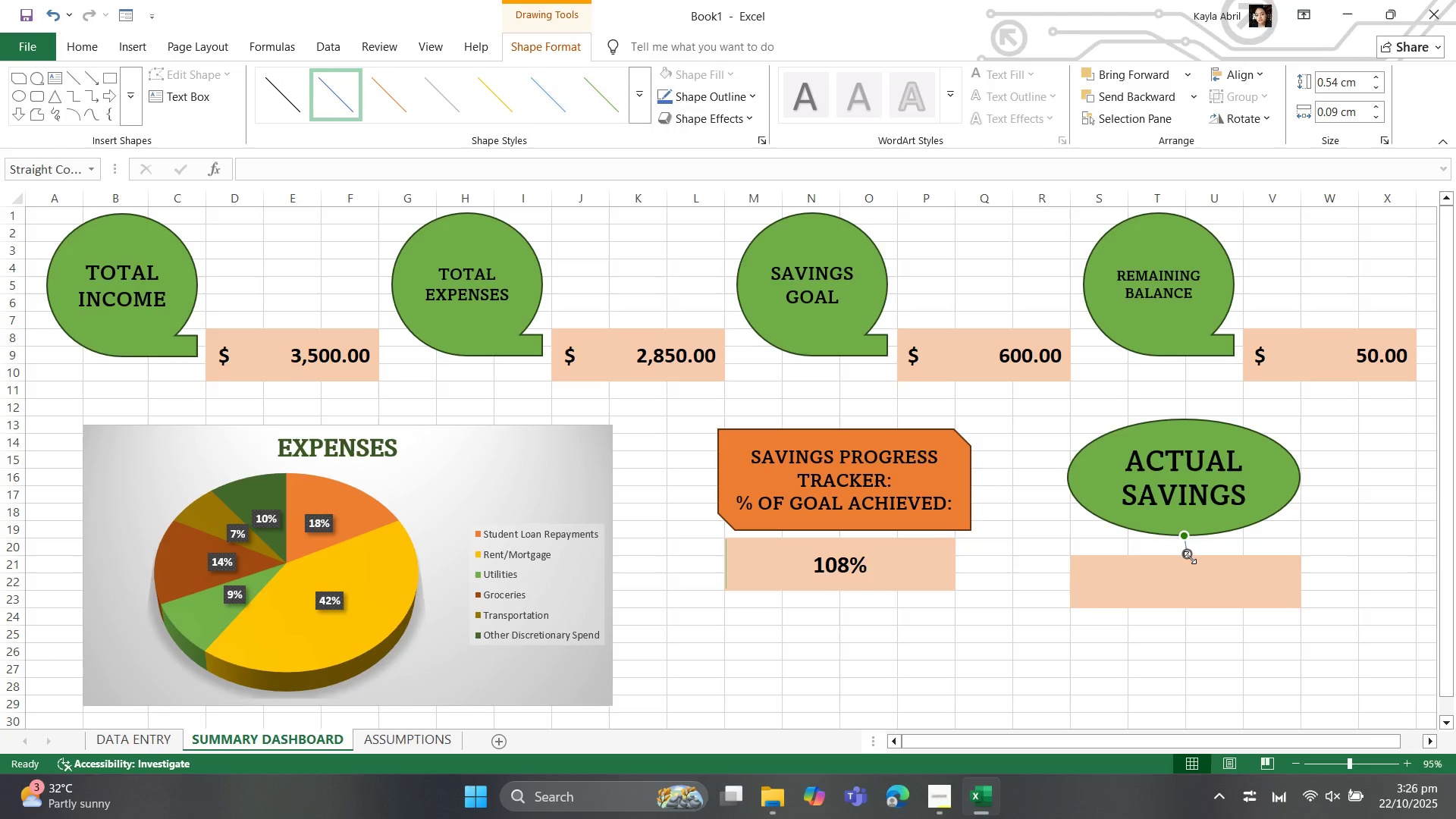 
left_click_drag(start_coordinate=[1190, 557], to_coordinate=[1185, 560])
 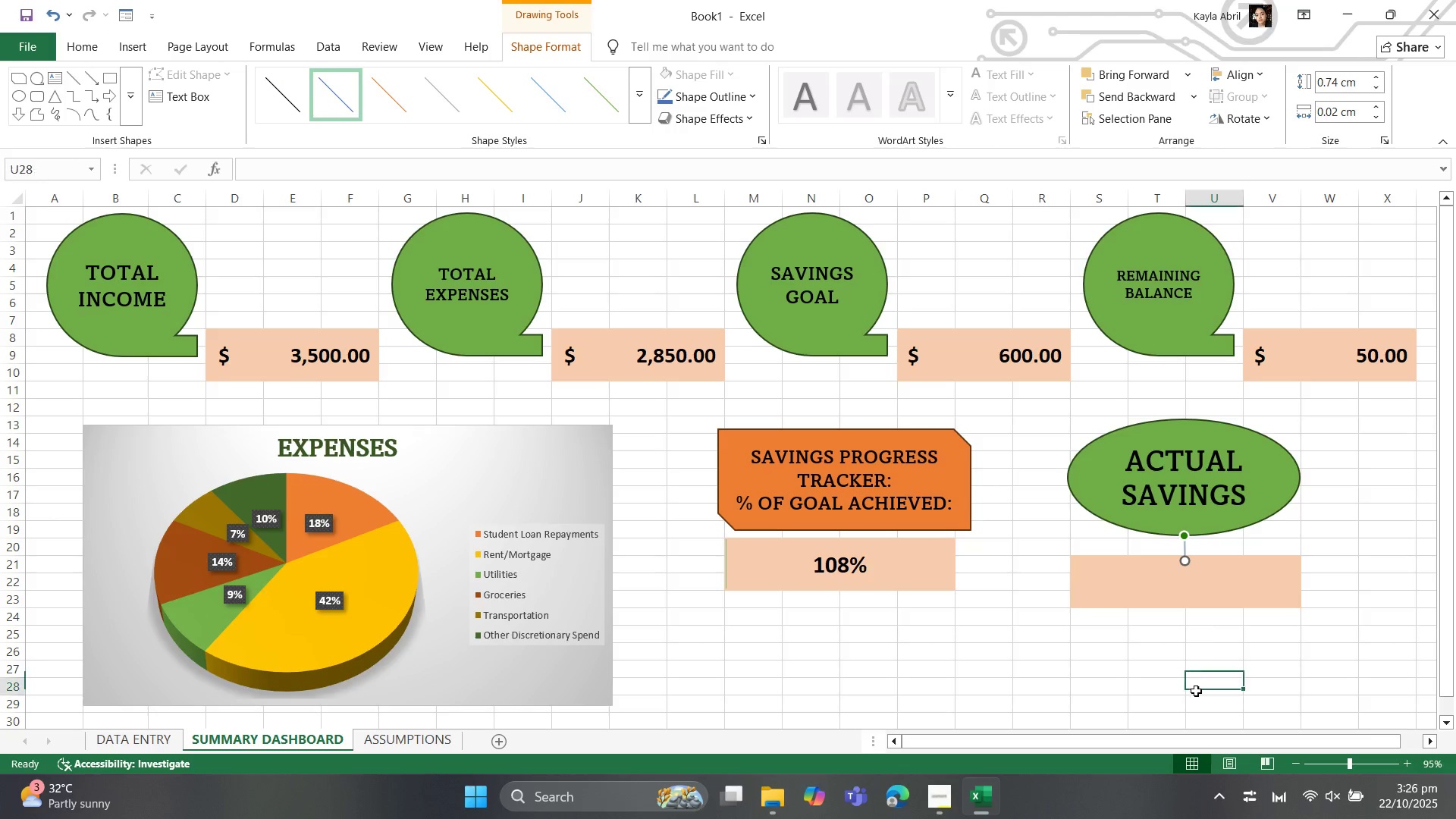 
left_click([1196, 691])
 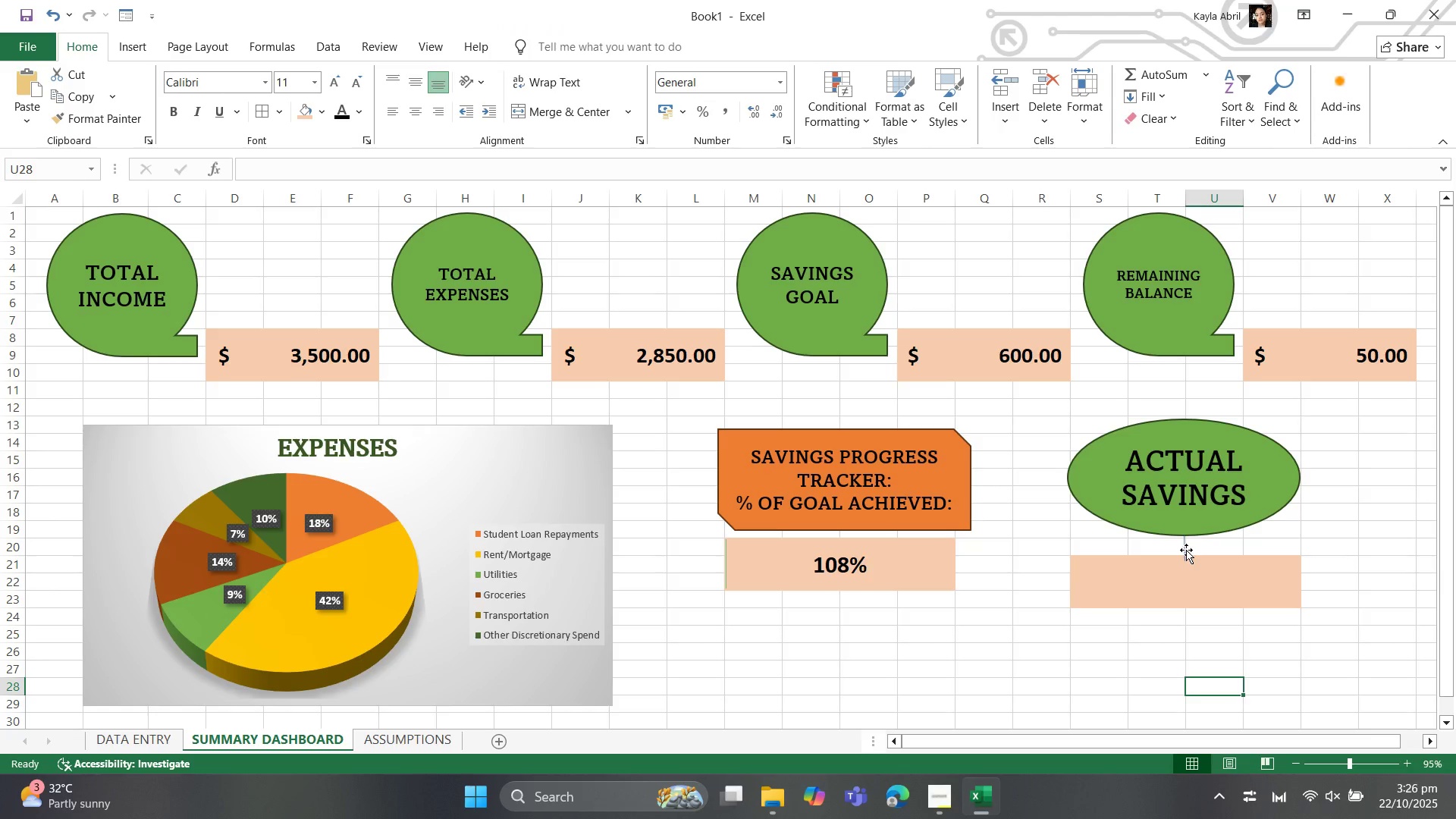 
left_click([1186, 550])
 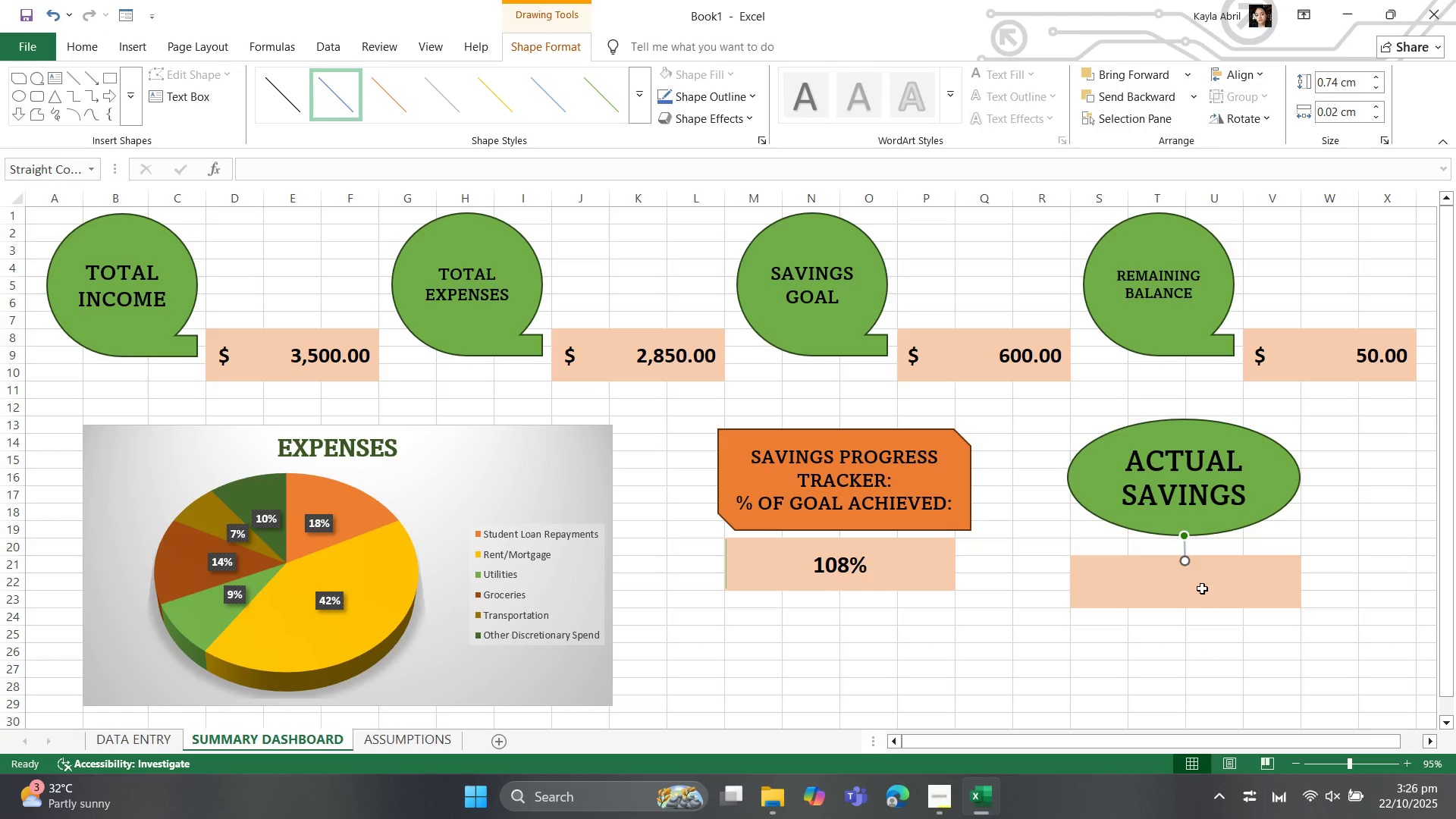 
left_click_drag(start_coordinate=[1185, 561], to_coordinate=[1185, 554])
 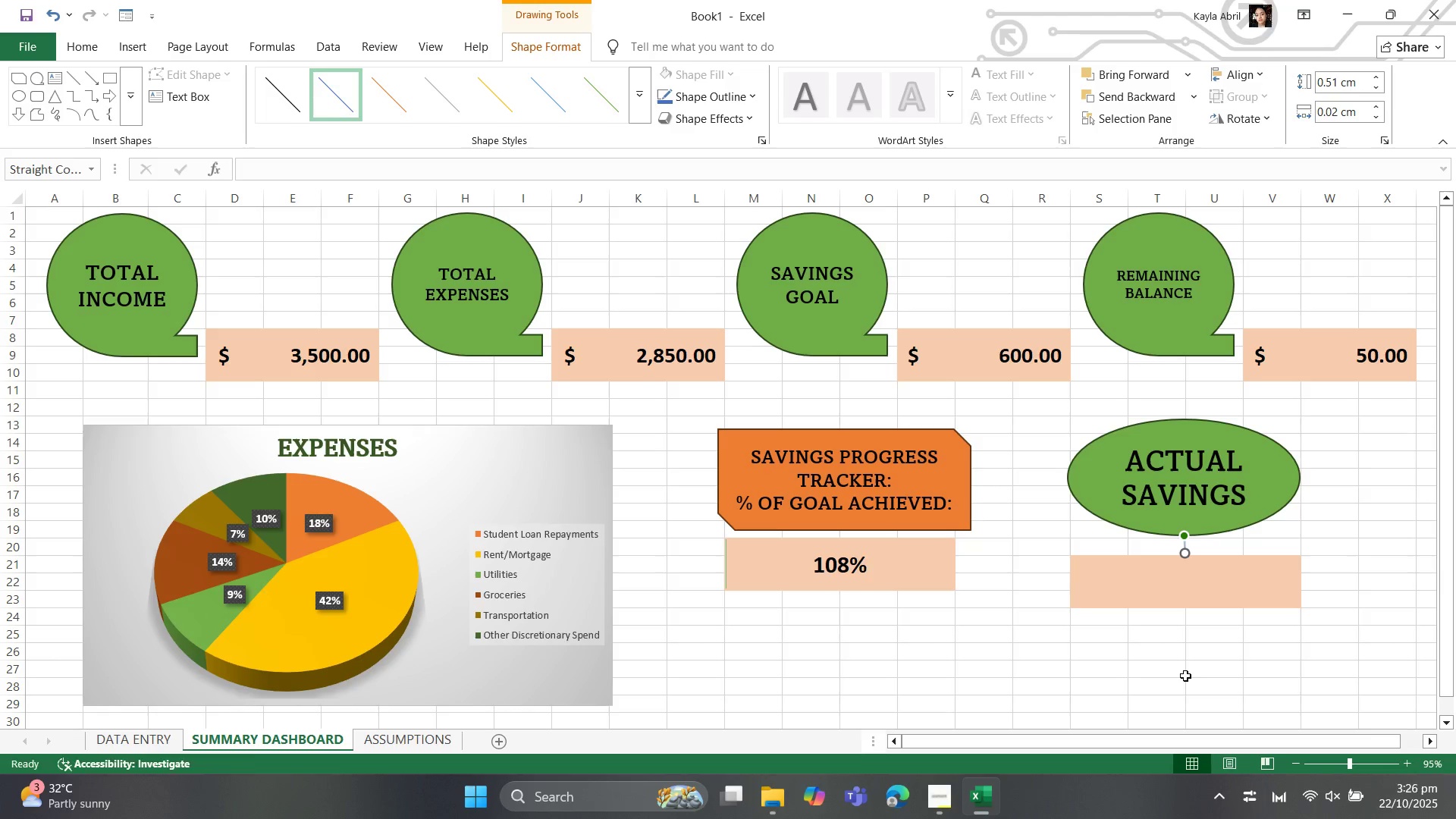 
left_click([1185, 676])
 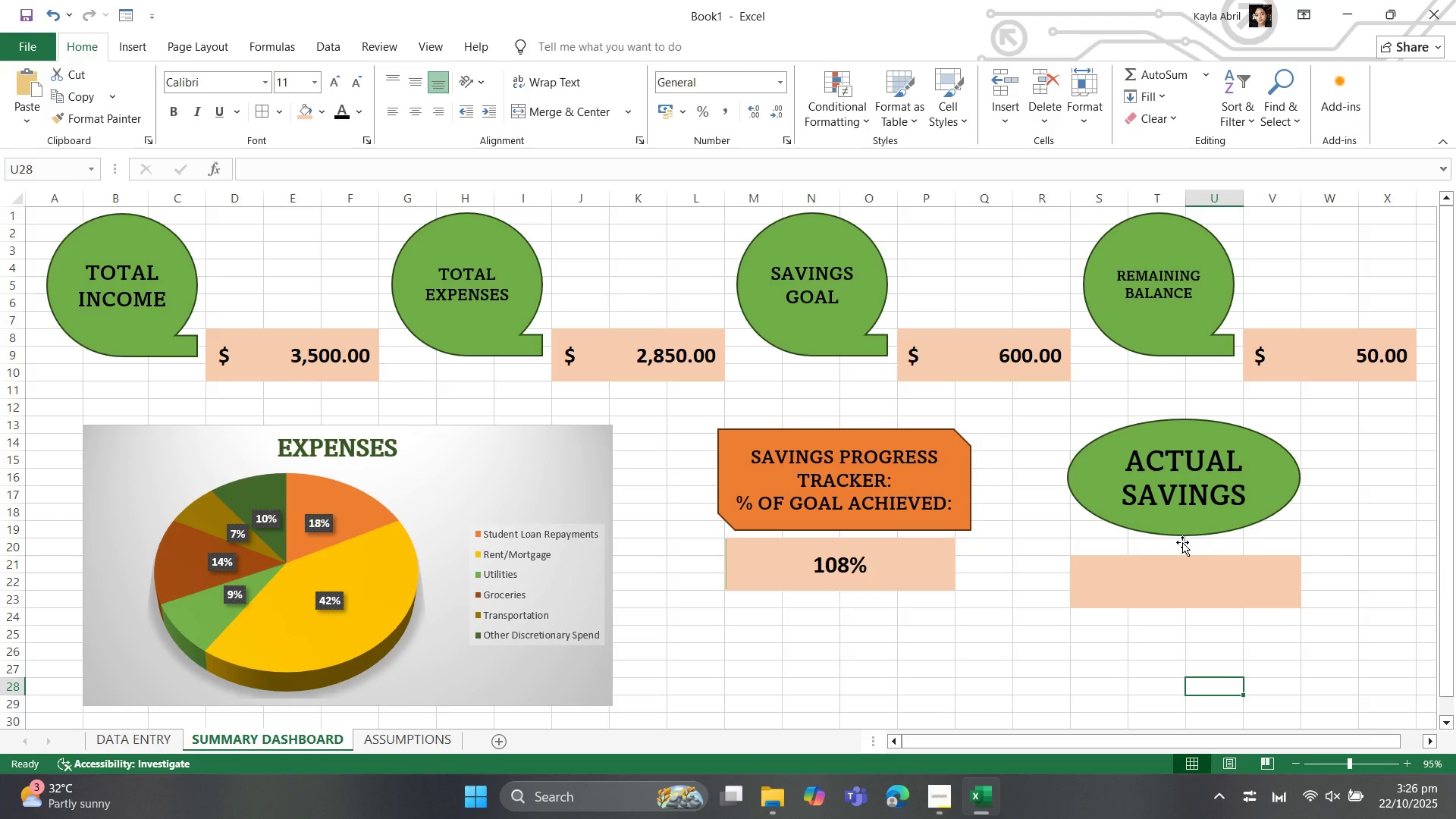 
left_click([1182, 542])
 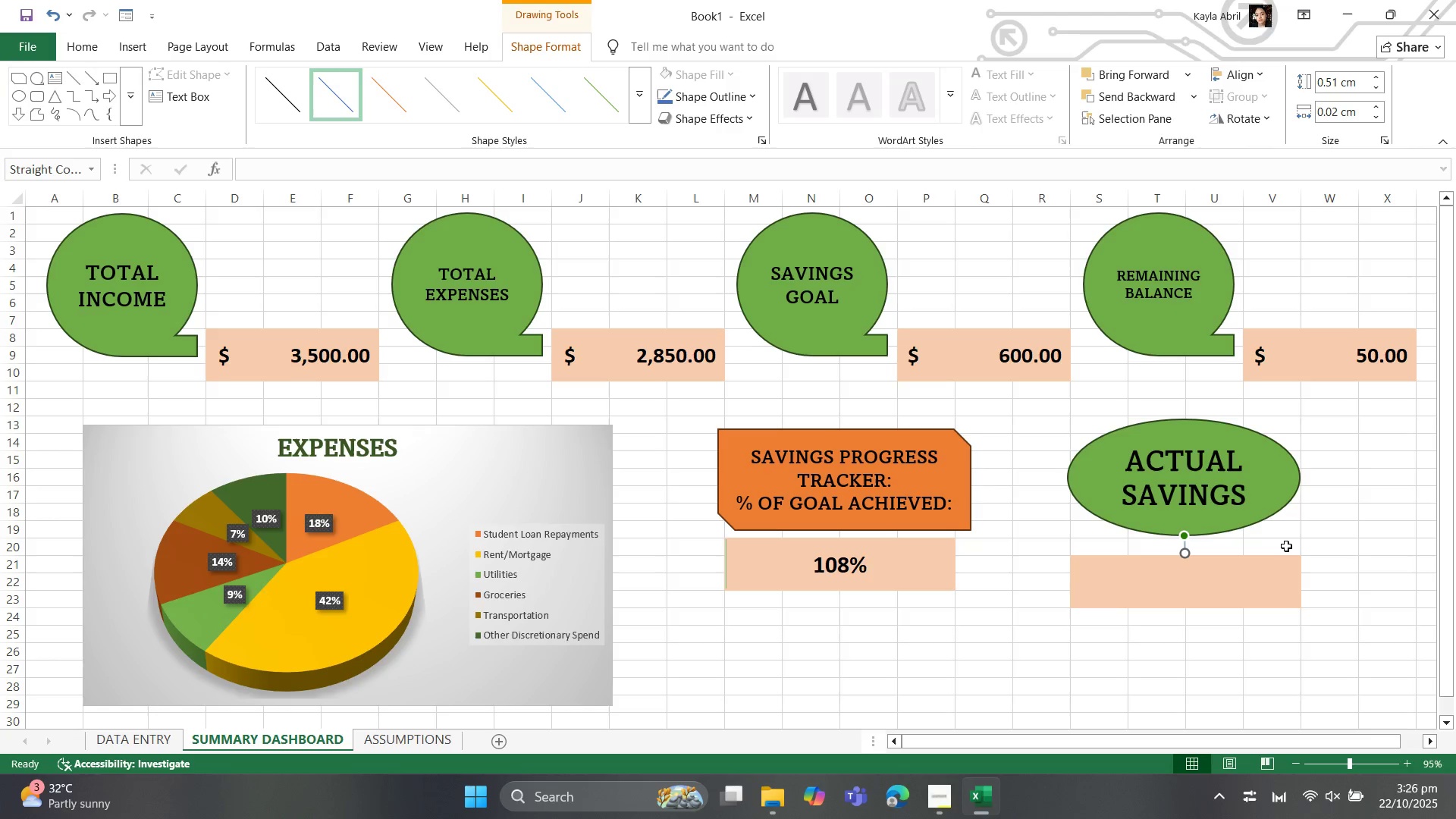 
key(Backspace)
 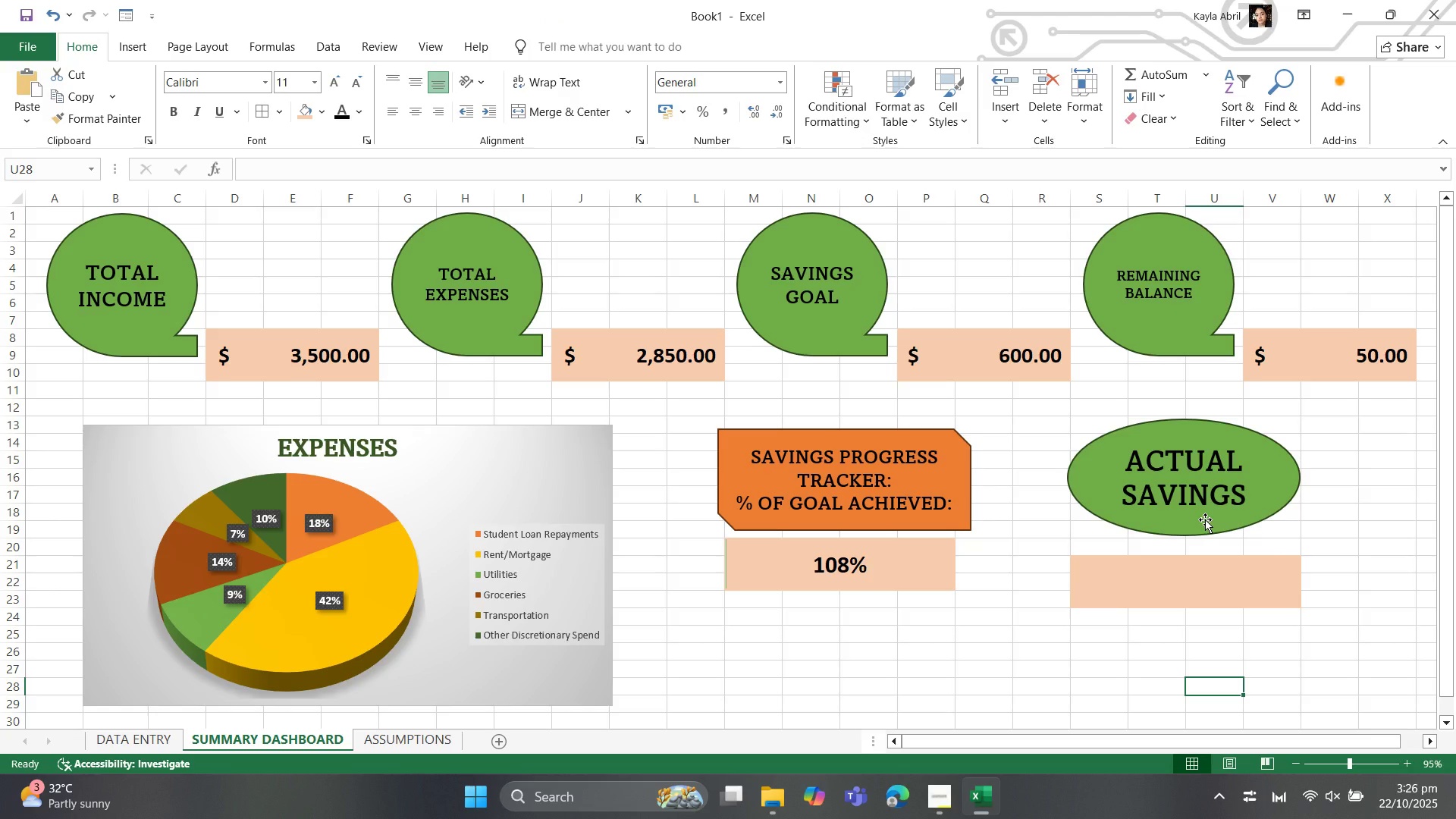 
left_click([1205, 519])
 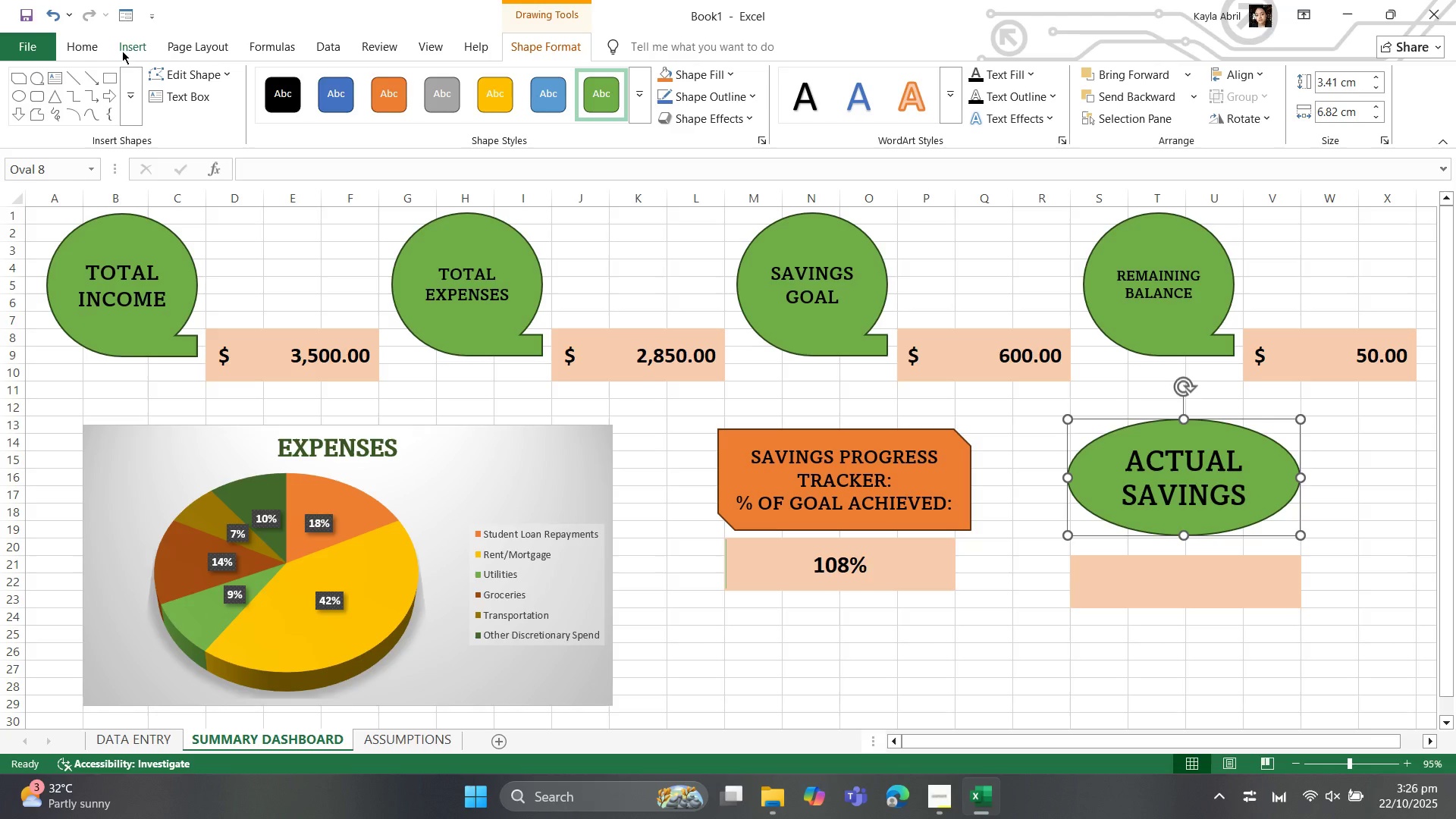 
left_click([126, 51])
 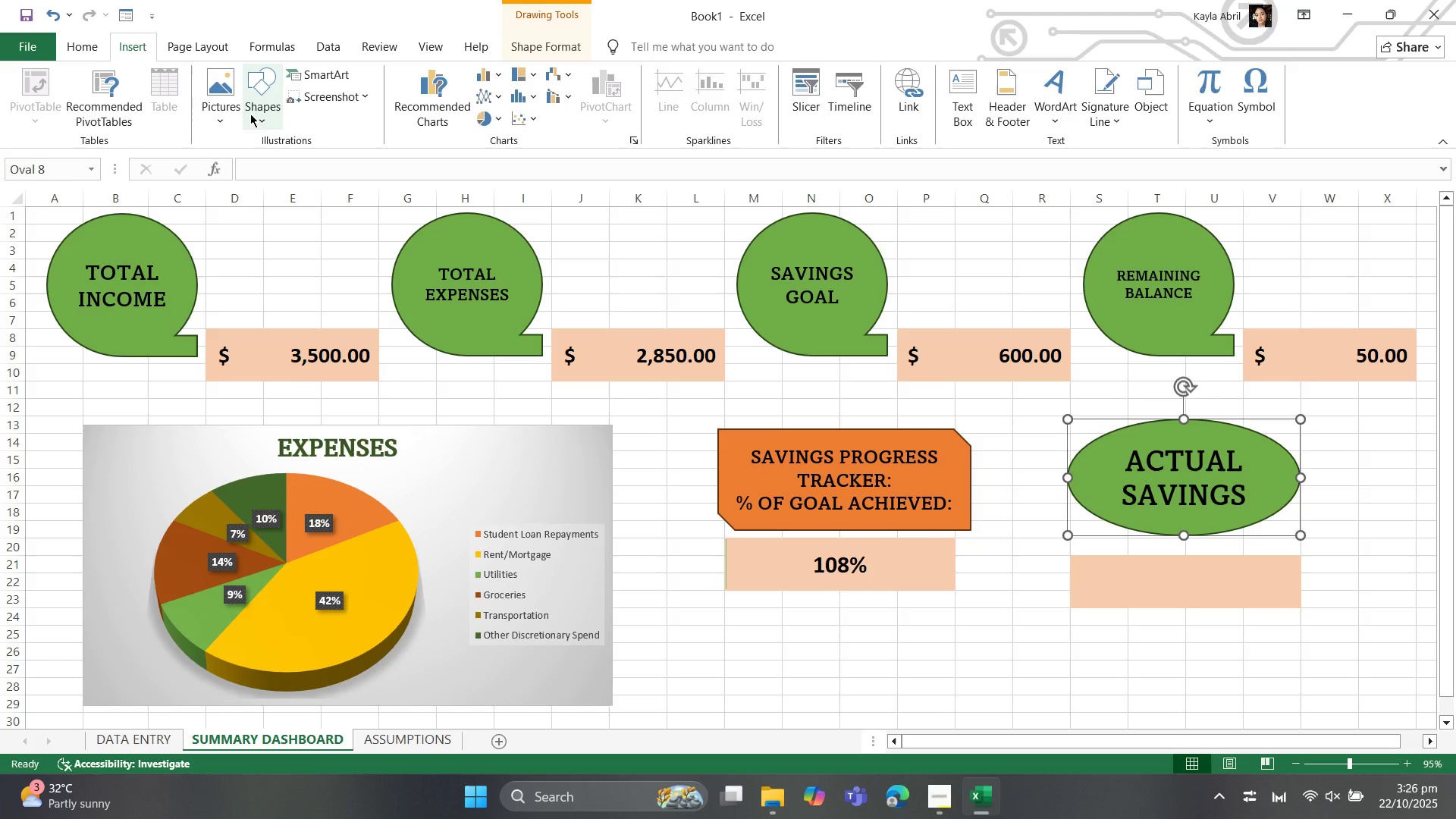 
left_click([253, 114])
 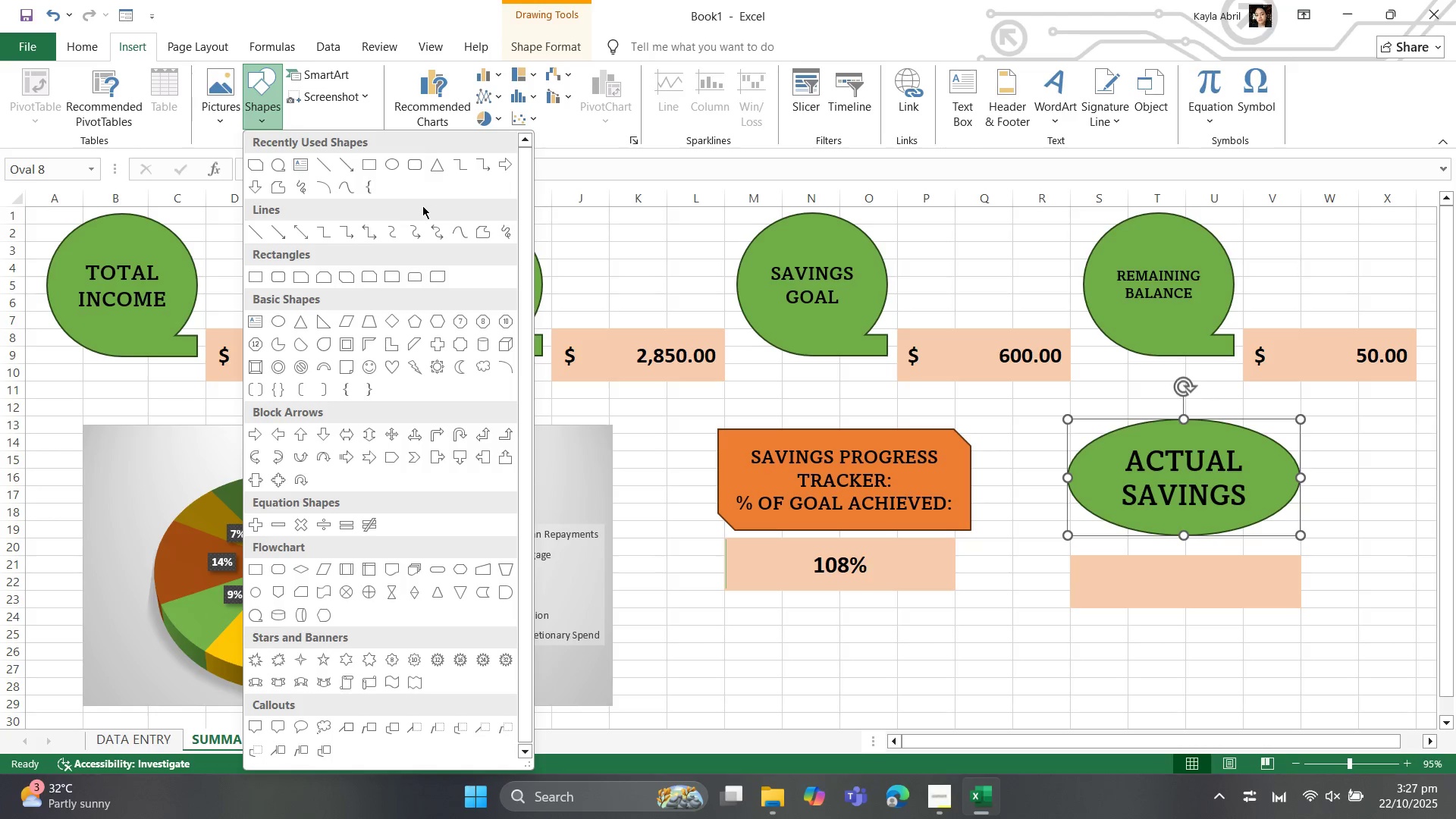 
left_click([362, 229])
 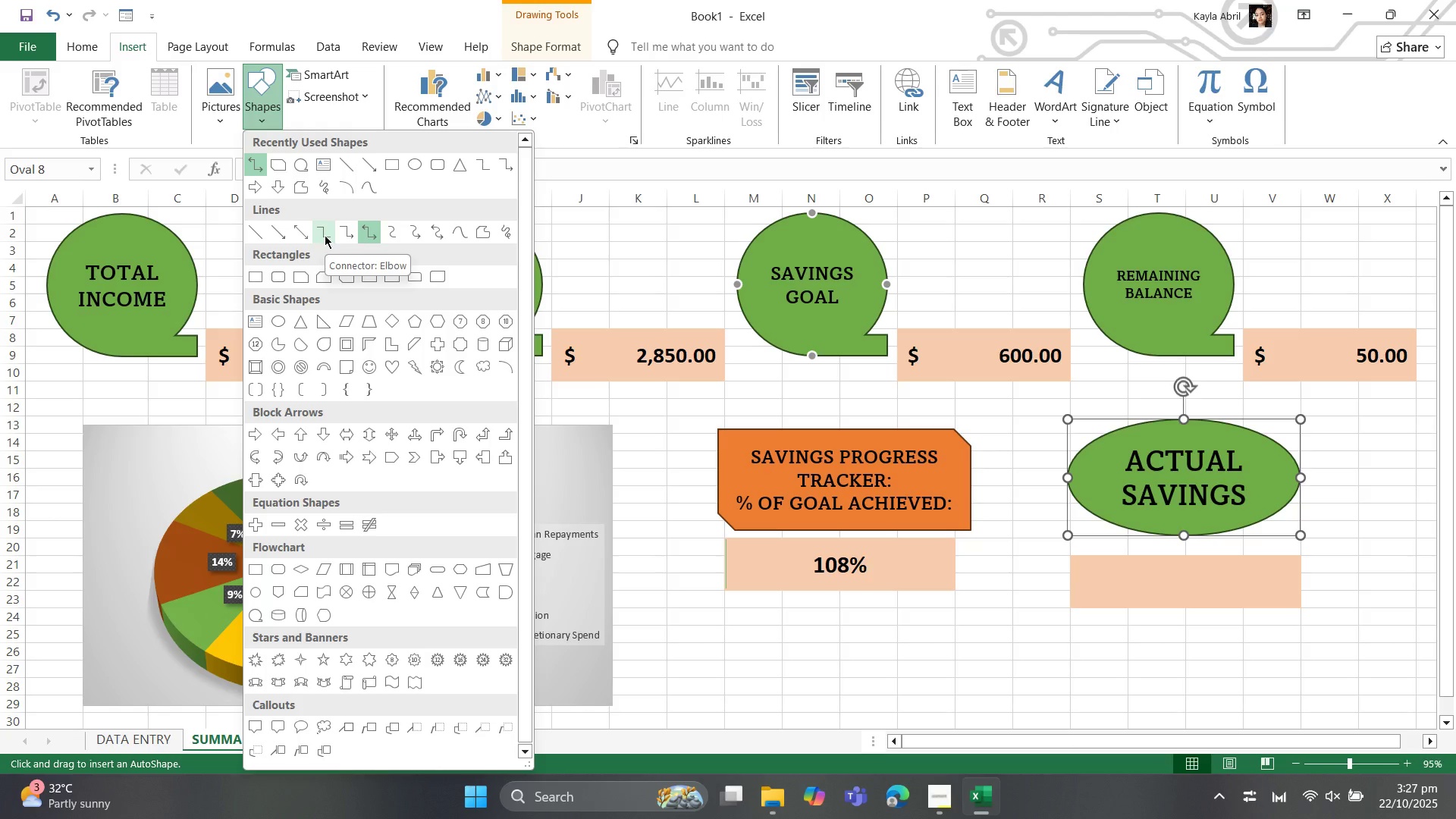 
wait(7.45)
 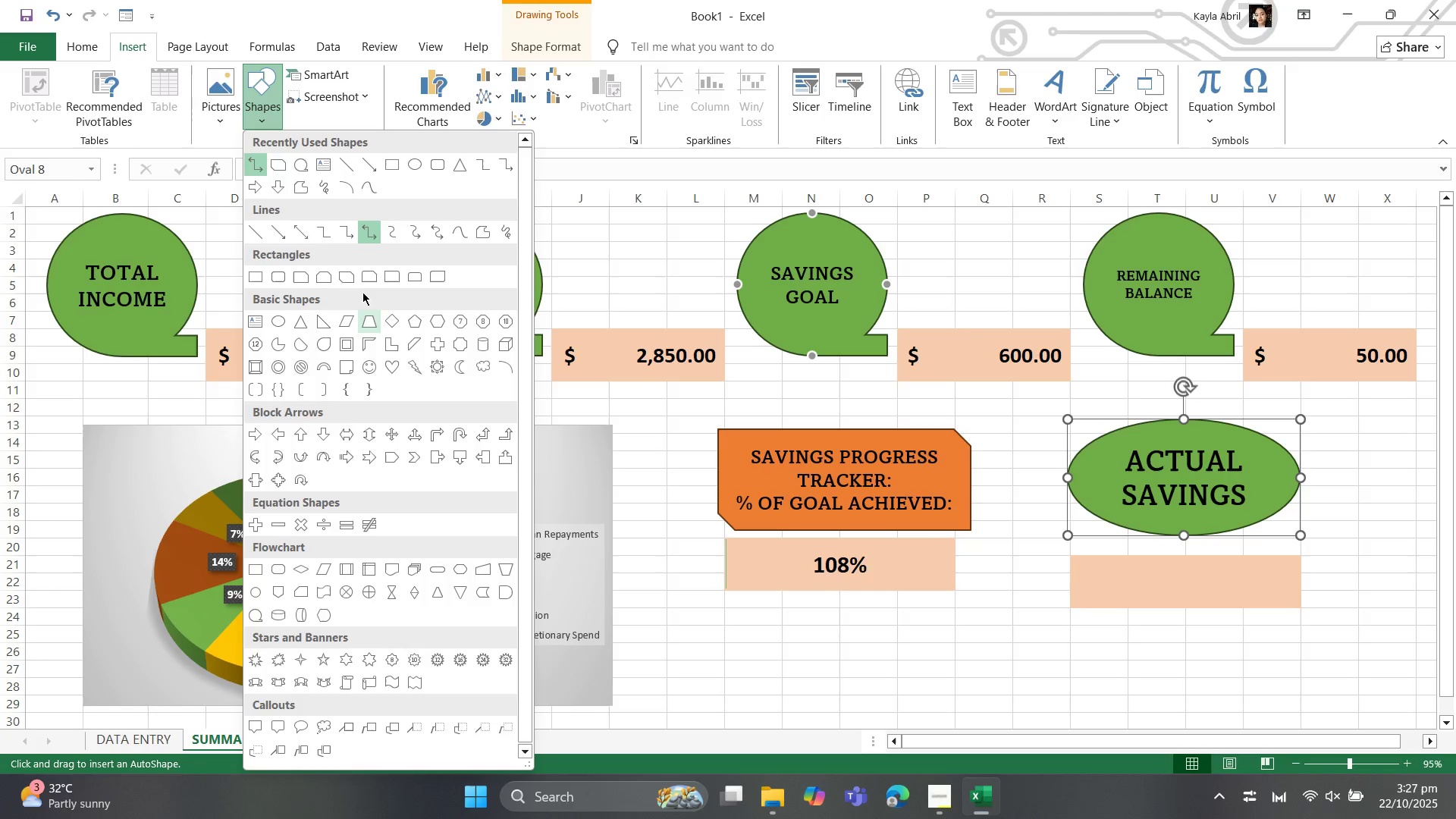 
mouse_move([384, 234])
 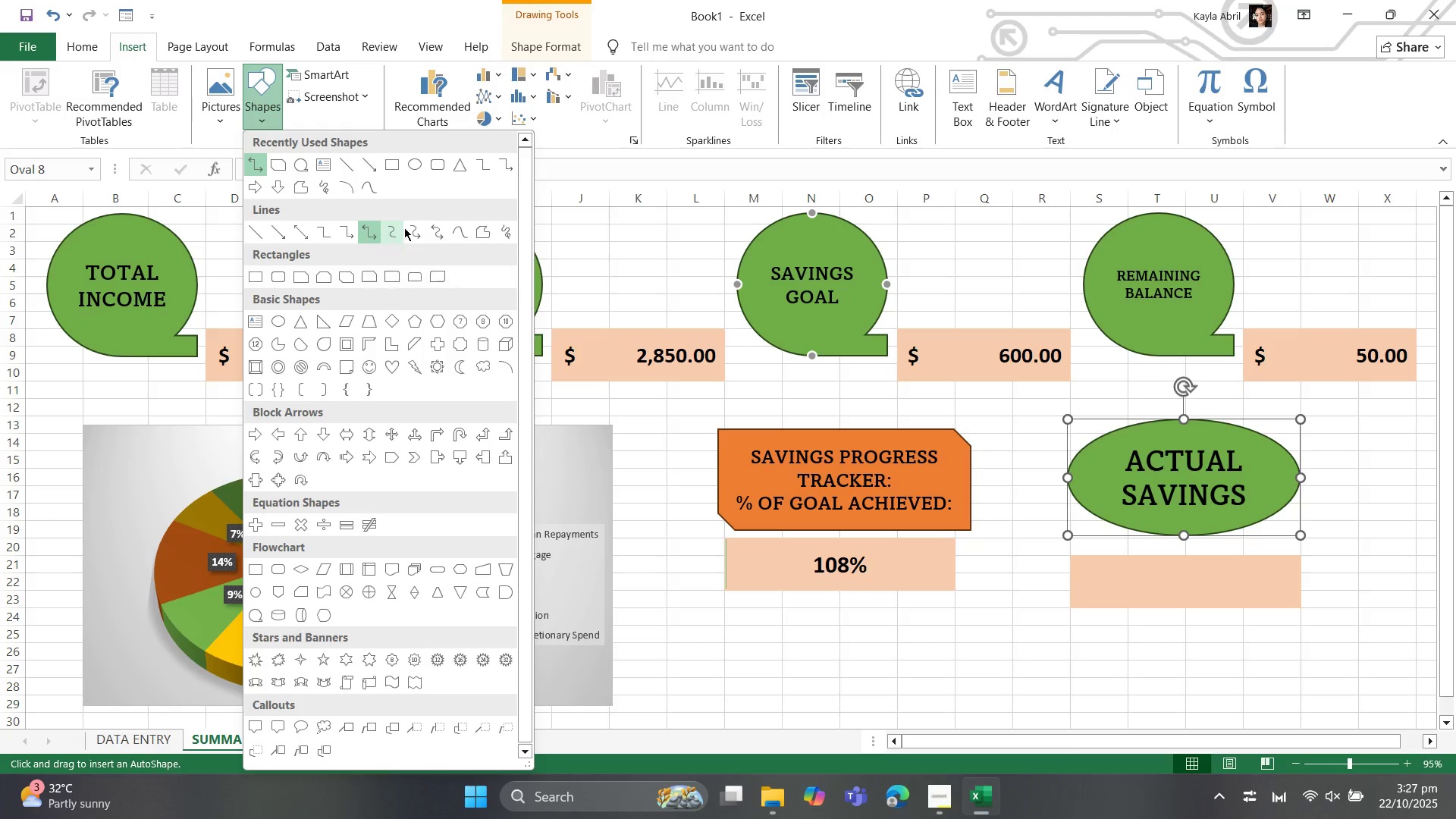 
mouse_move([411, 251])
 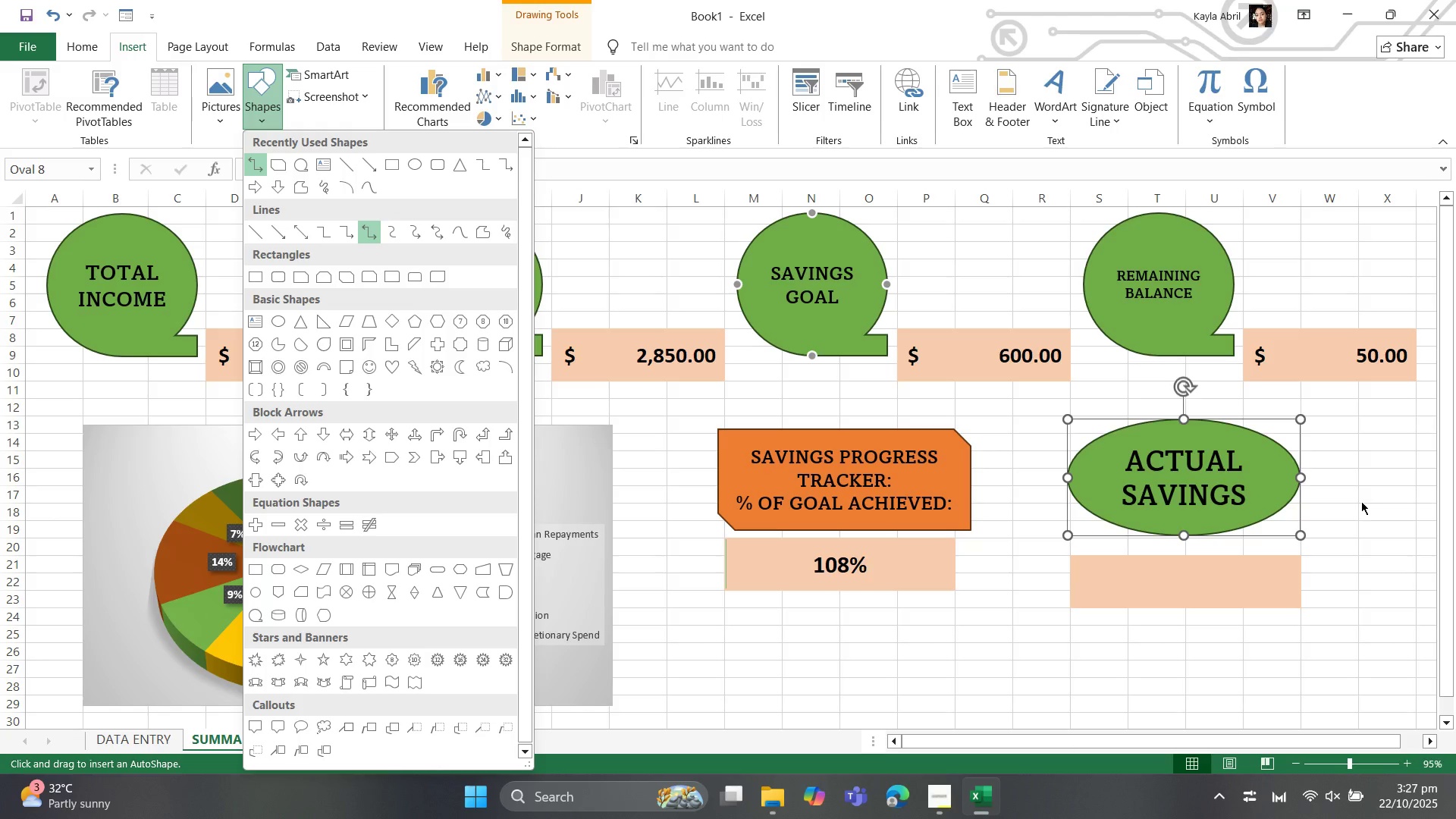 
left_click_drag(start_coordinate=[1310, 484], to_coordinate=[1342, 526])
 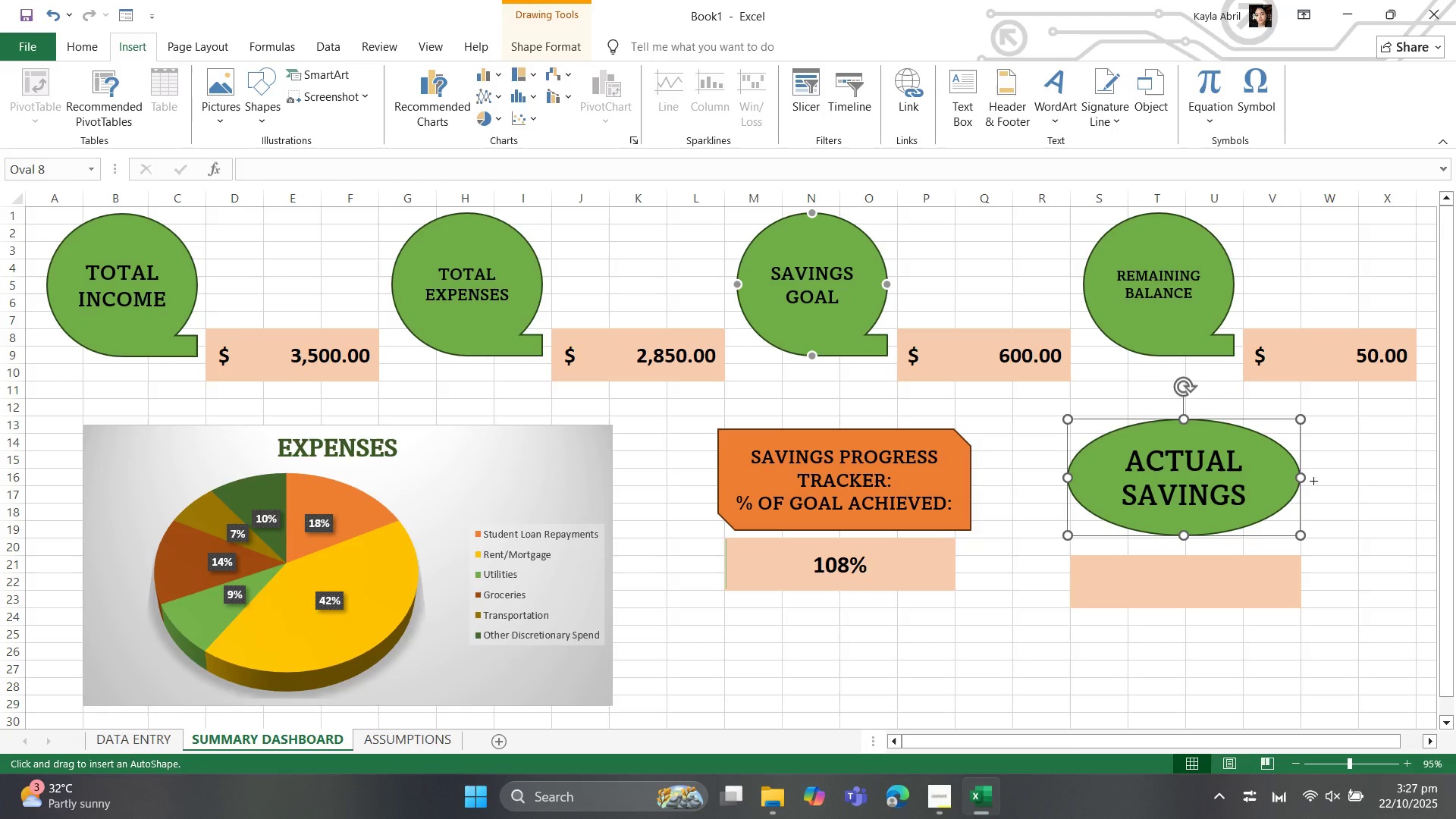 
left_click_drag(start_coordinate=[1313, 481], to_coordinate=[1358, 561])
 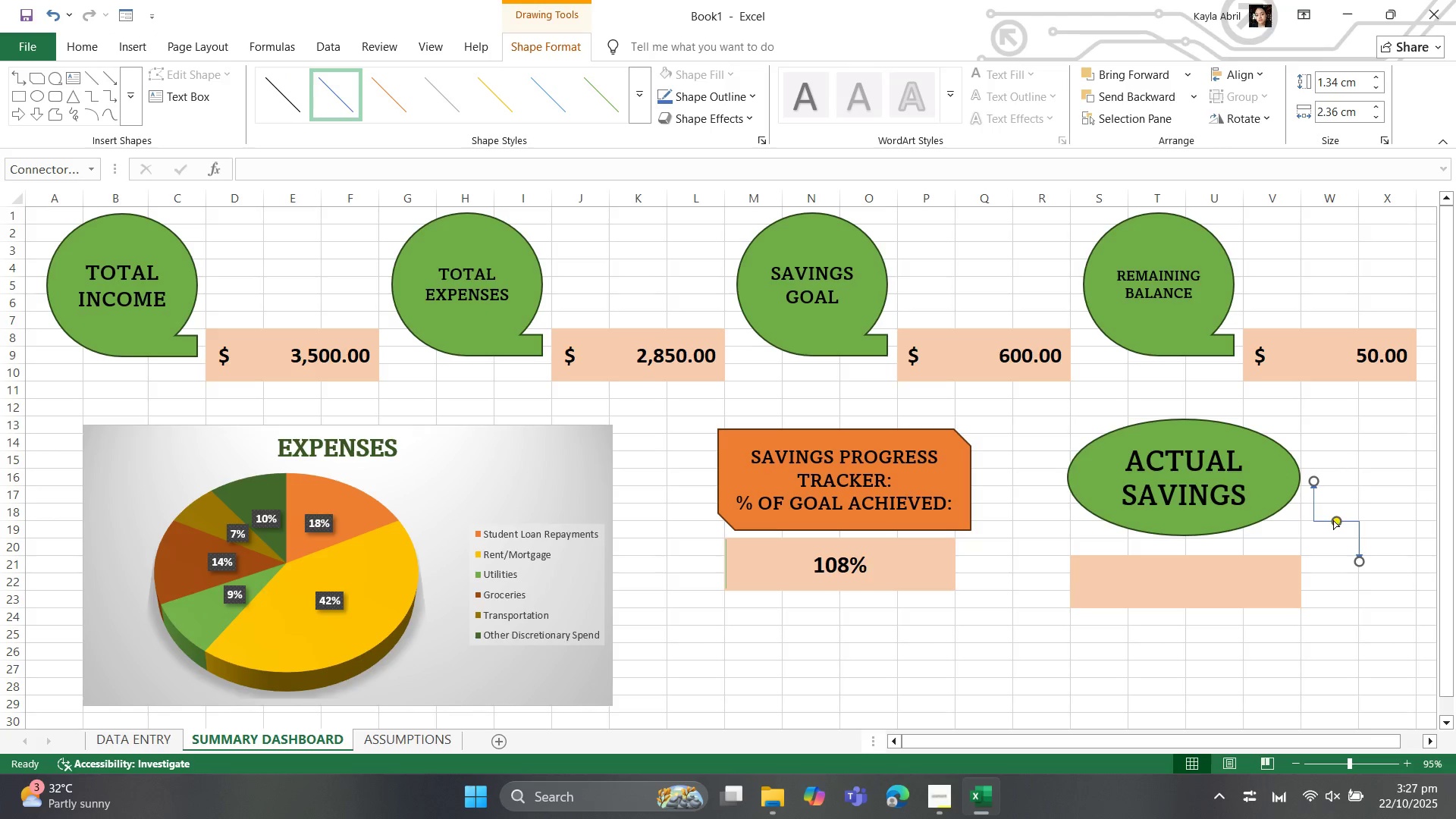 
left_click_drag(start_coordinate=[1358, 564], to_coordinate=[1326, 583])
 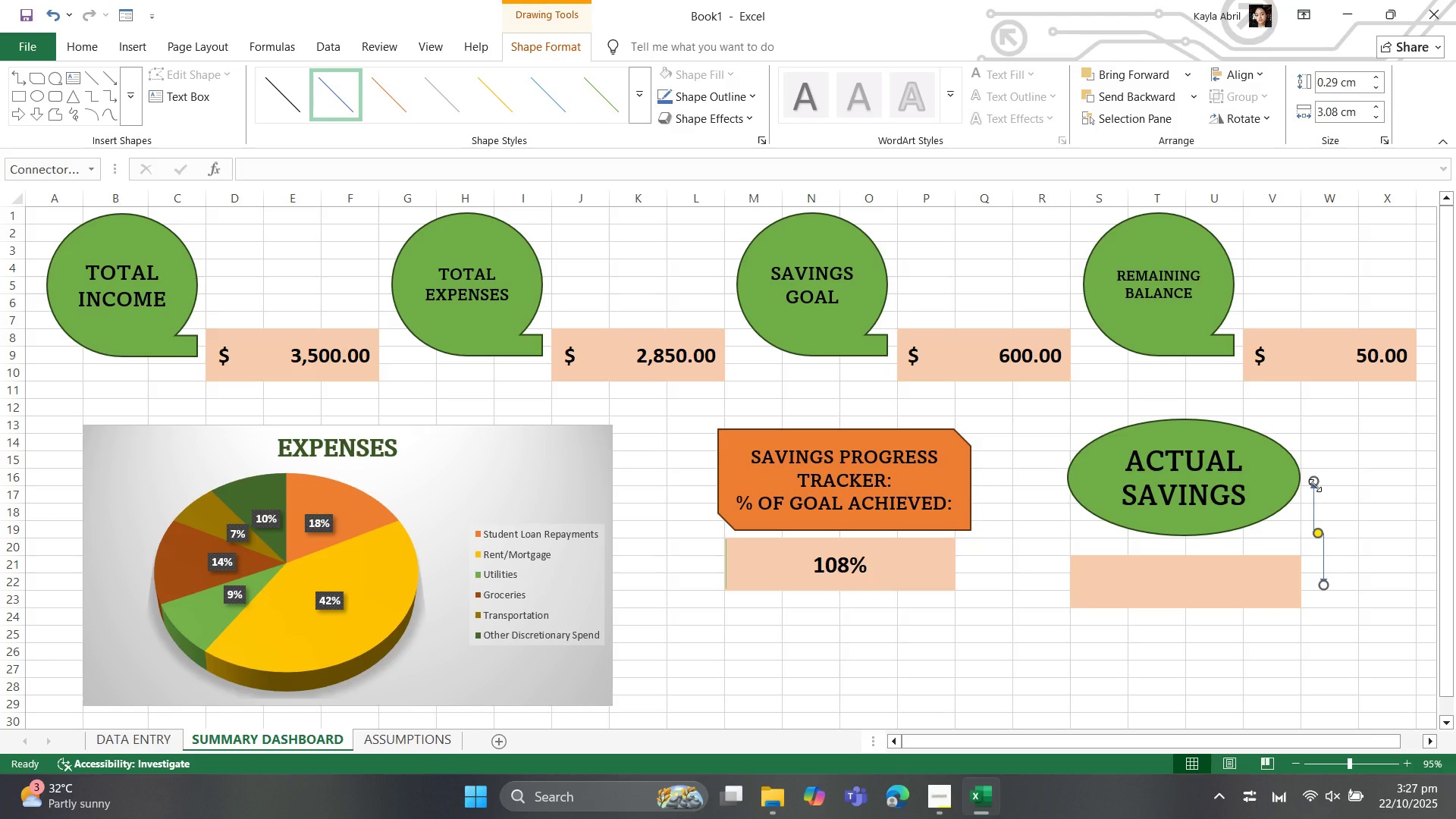 
left_click_drag(start_coordinate=[1315, 485], to_coordinate=[1303, 475])
 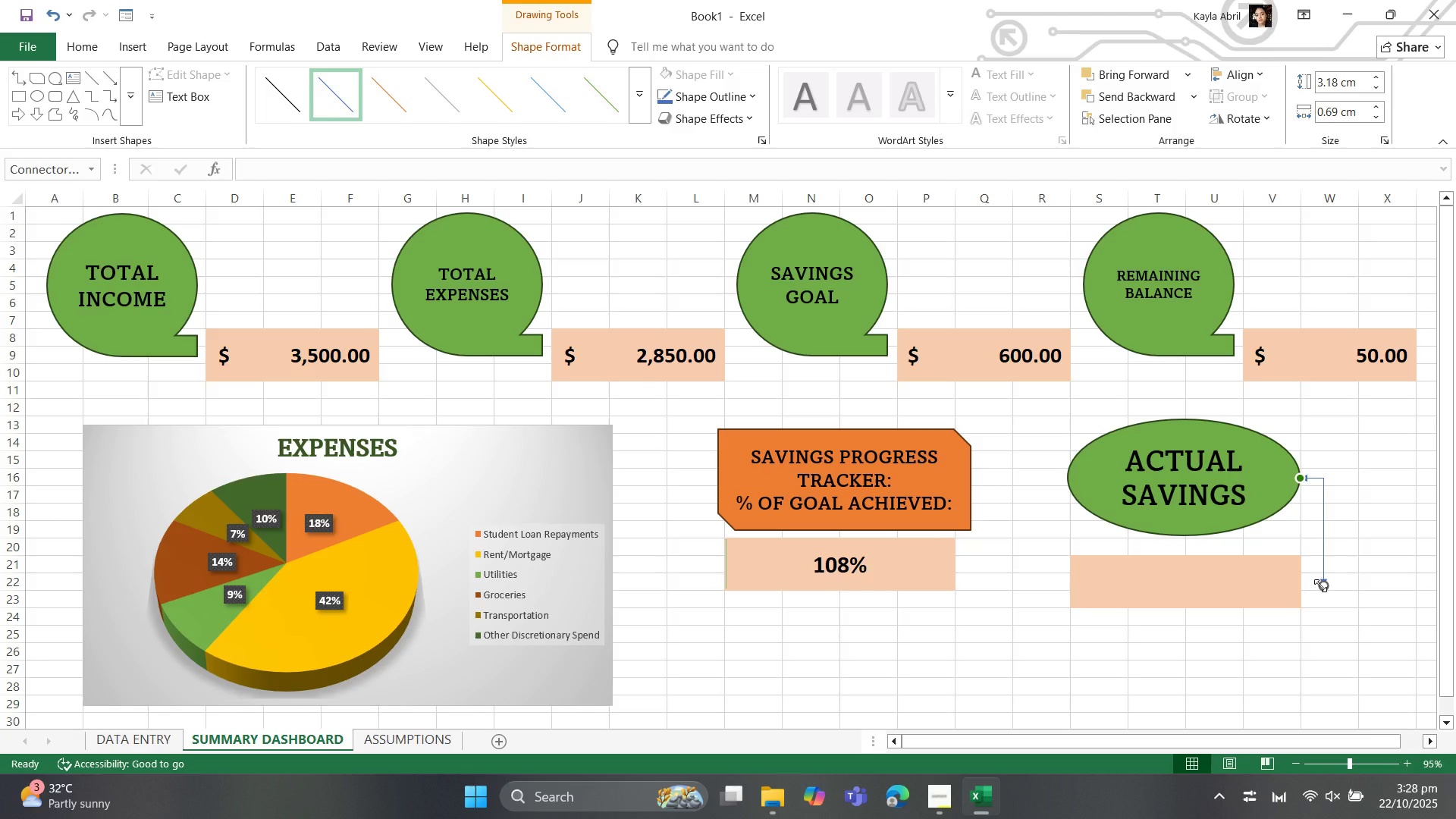 
left_click_drag(start_coordinate=[1320, 585], to_coordinate=[1294, 554])
 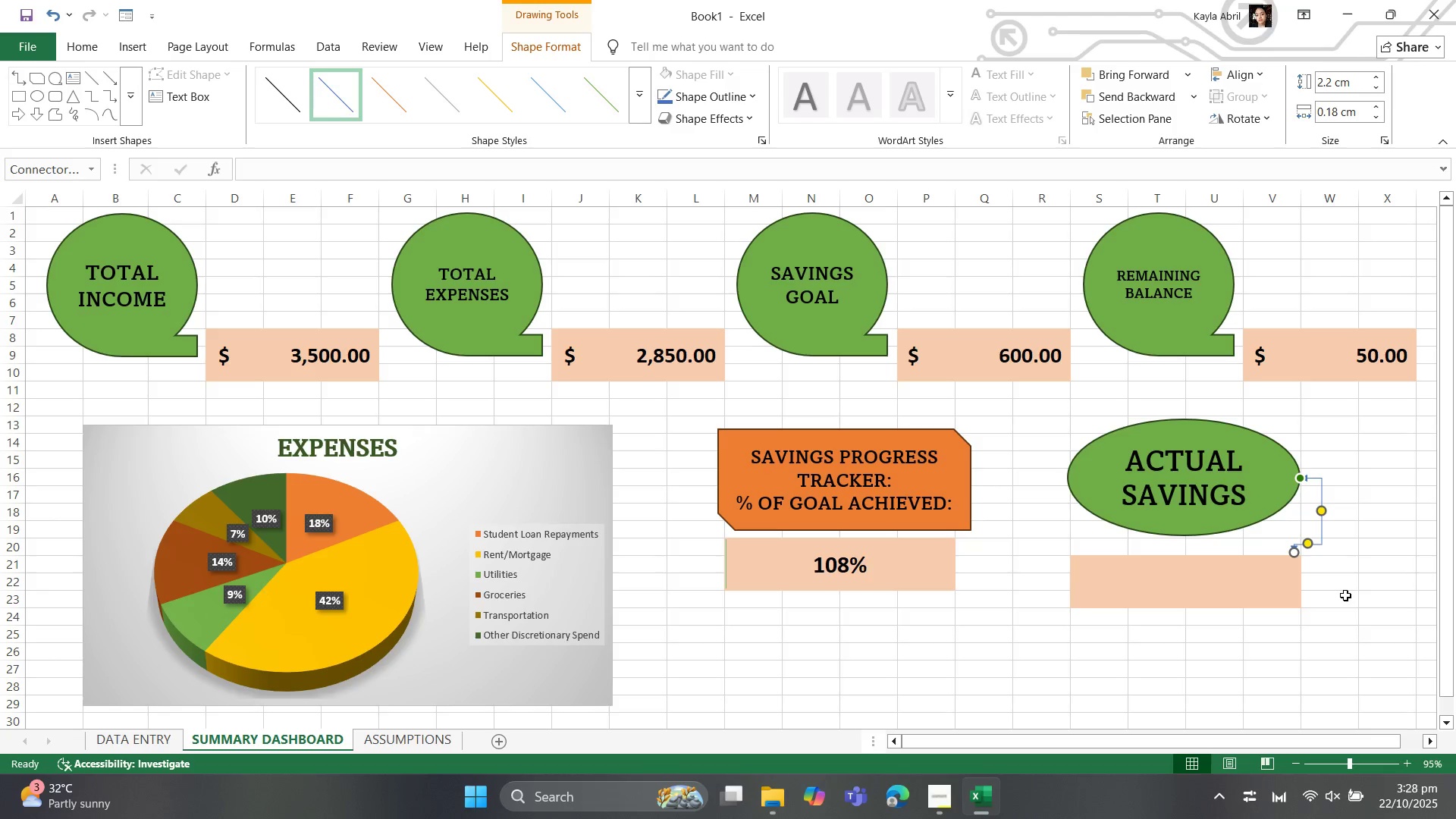 
left_click([1345, 595])
 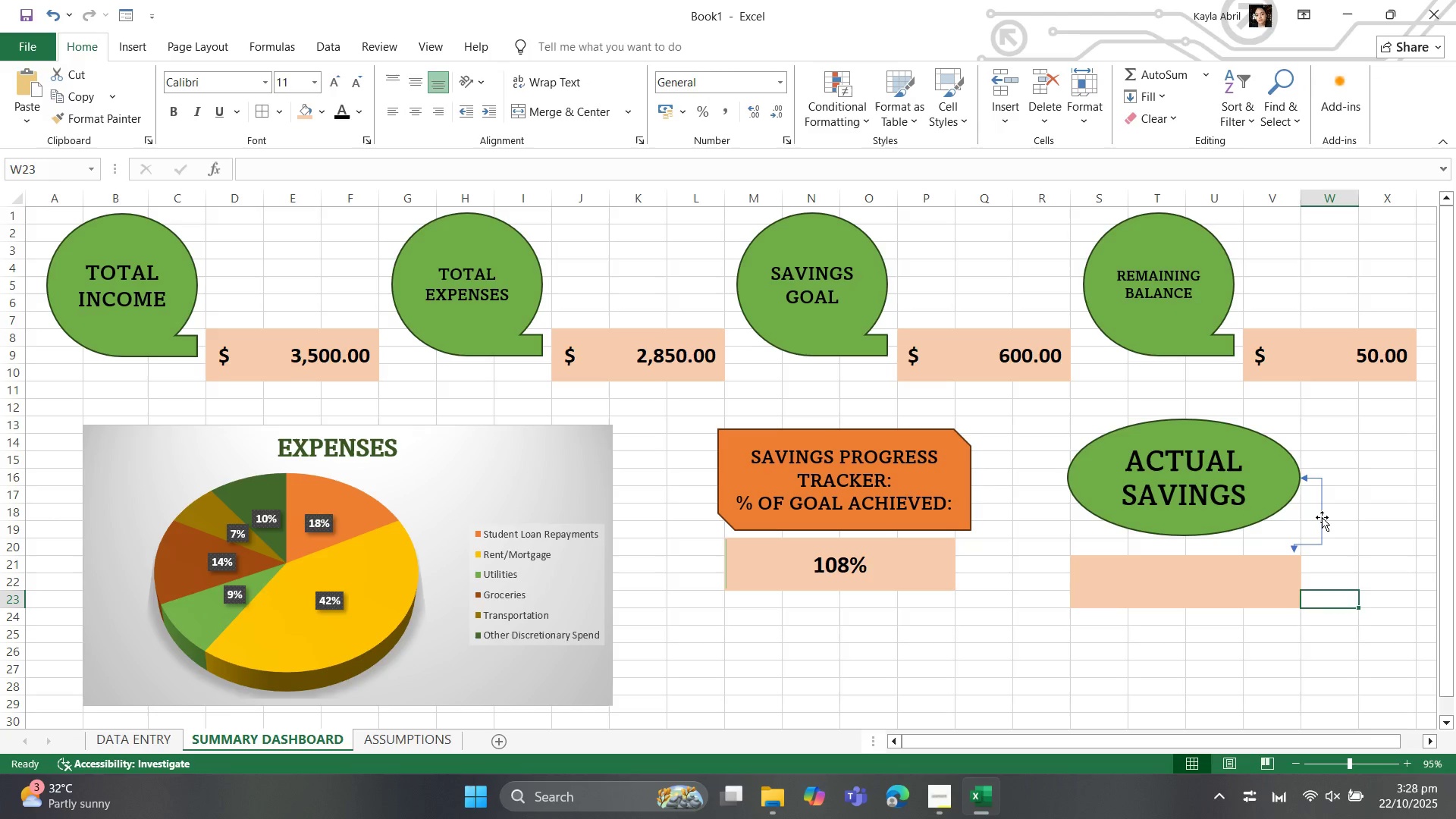 
left_click([1322, 517])
 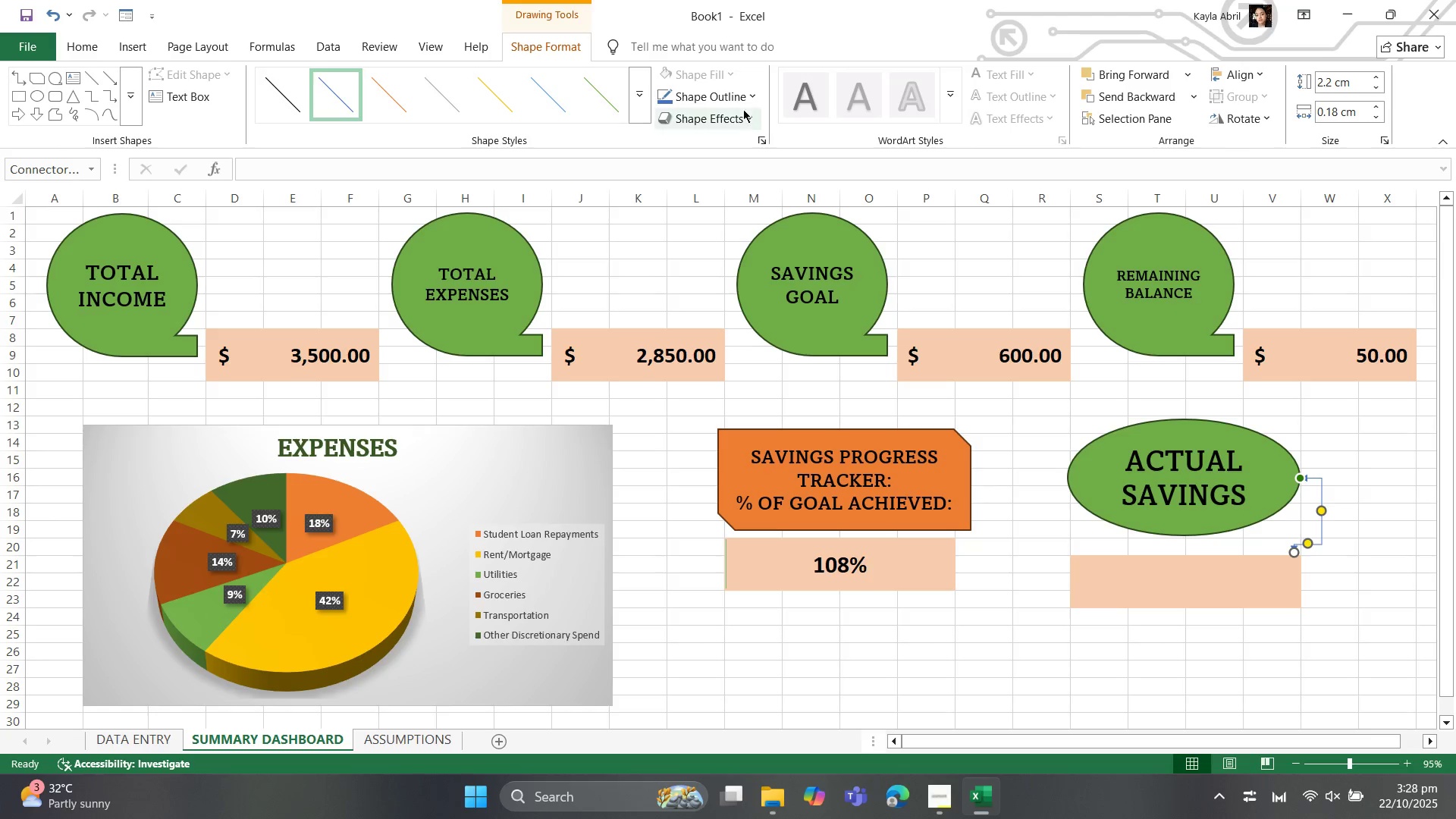 
left_click([729, 99])
 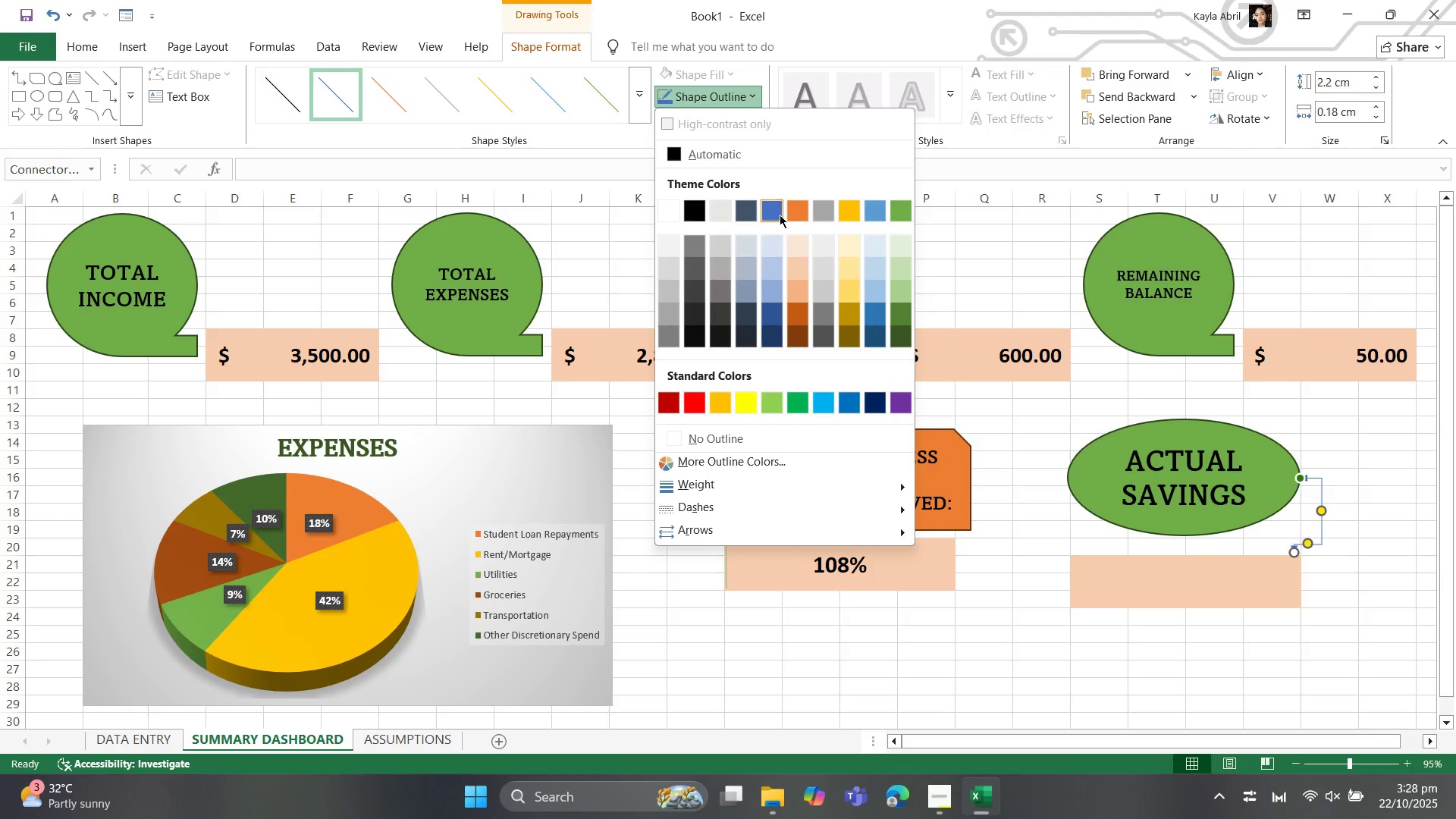 
mouse_move([815, 216])
 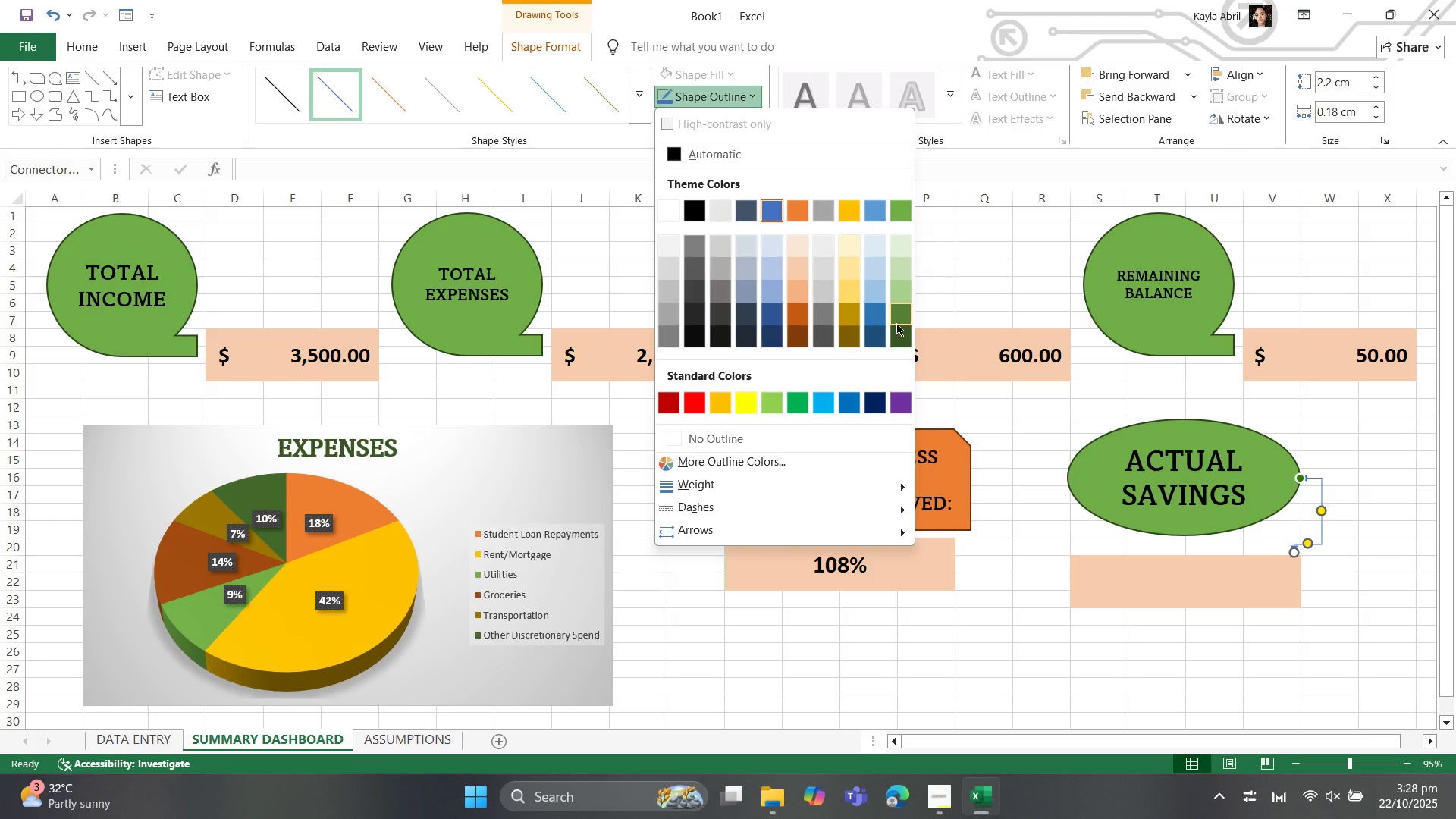 
left_click([893, 331])
 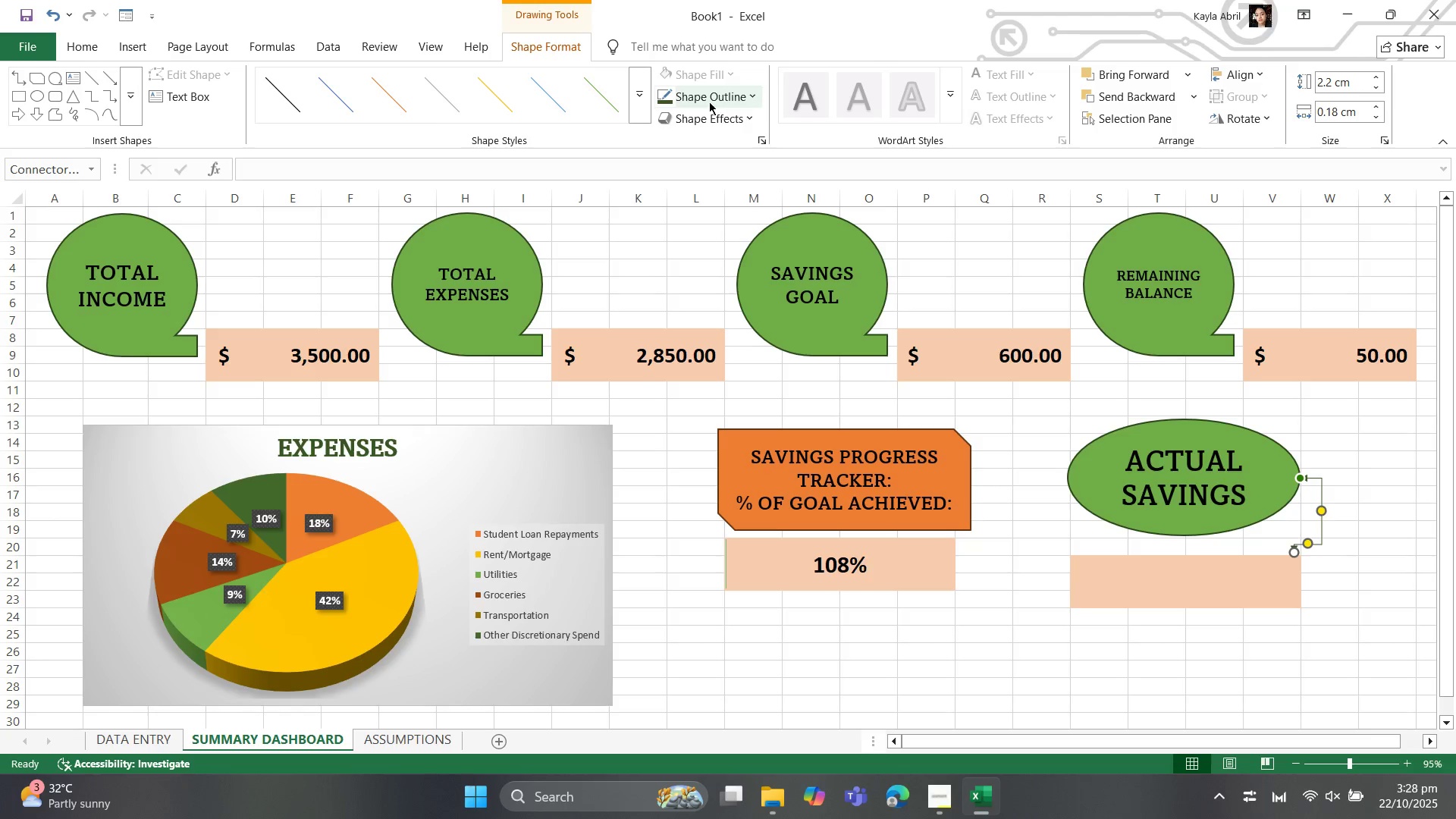 
left_click([711, 96])
 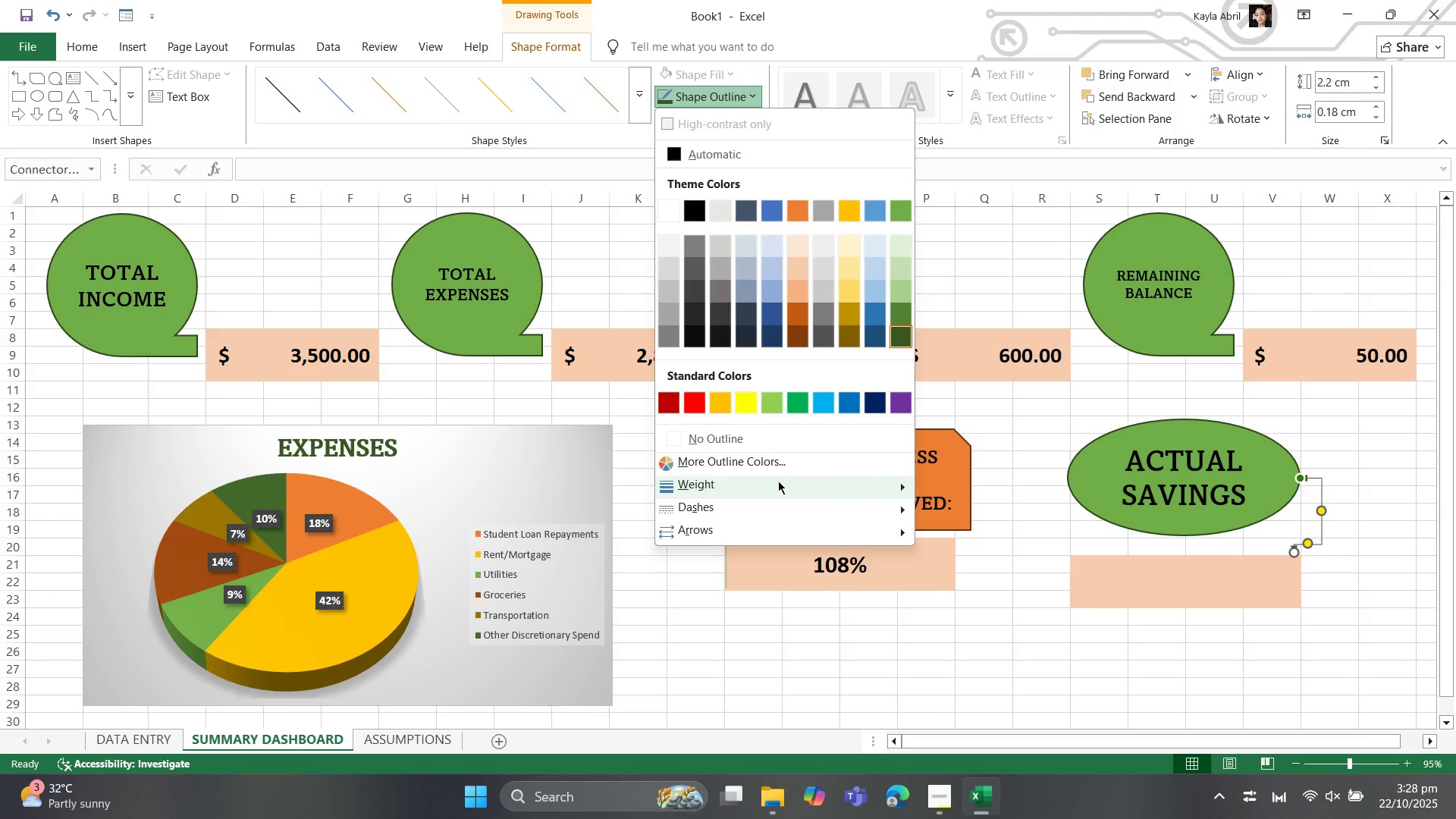 
left_click([778, 481])
 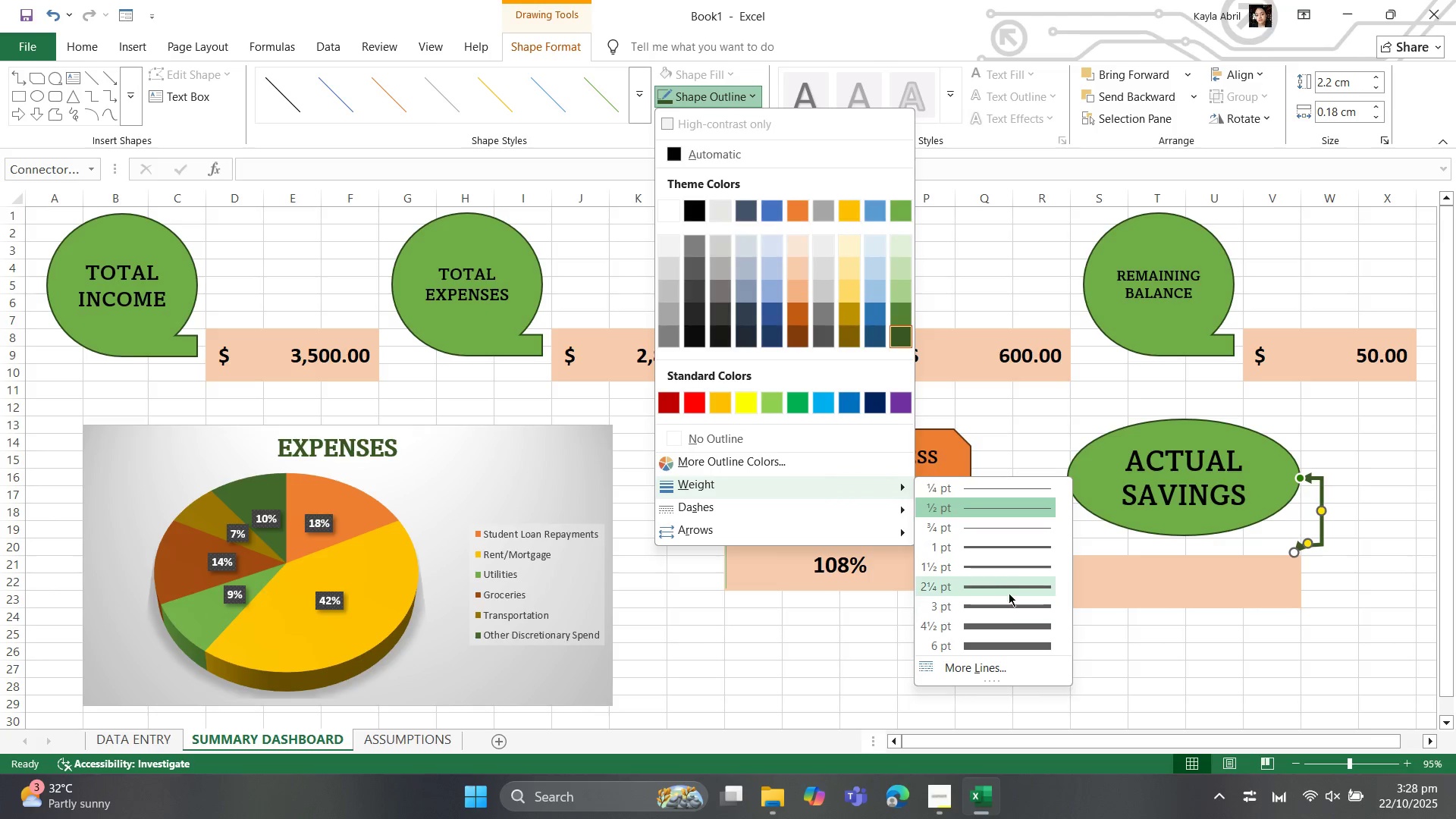 
left_click([1013, 578])
 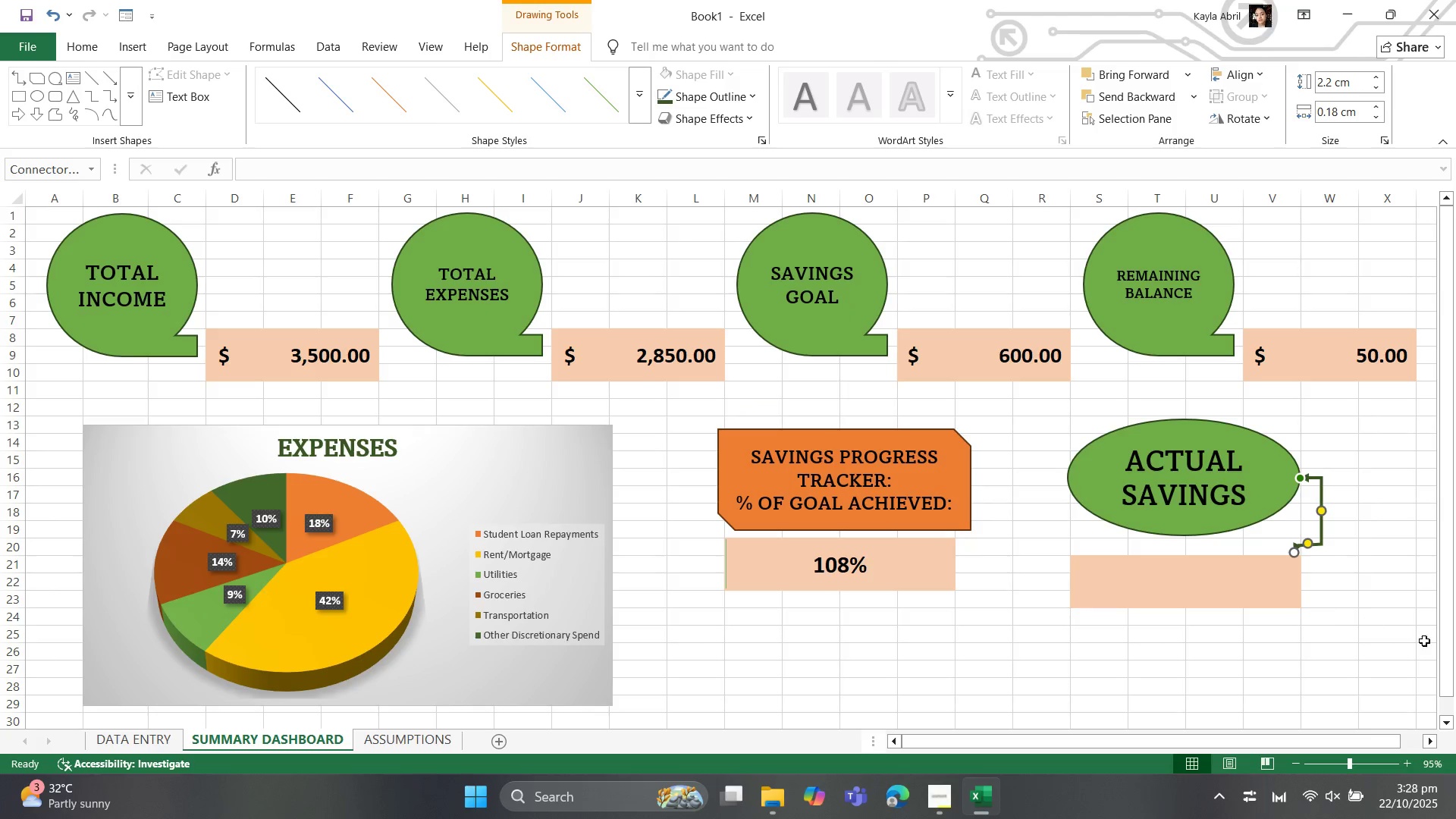 
left_click([1424, 641])
 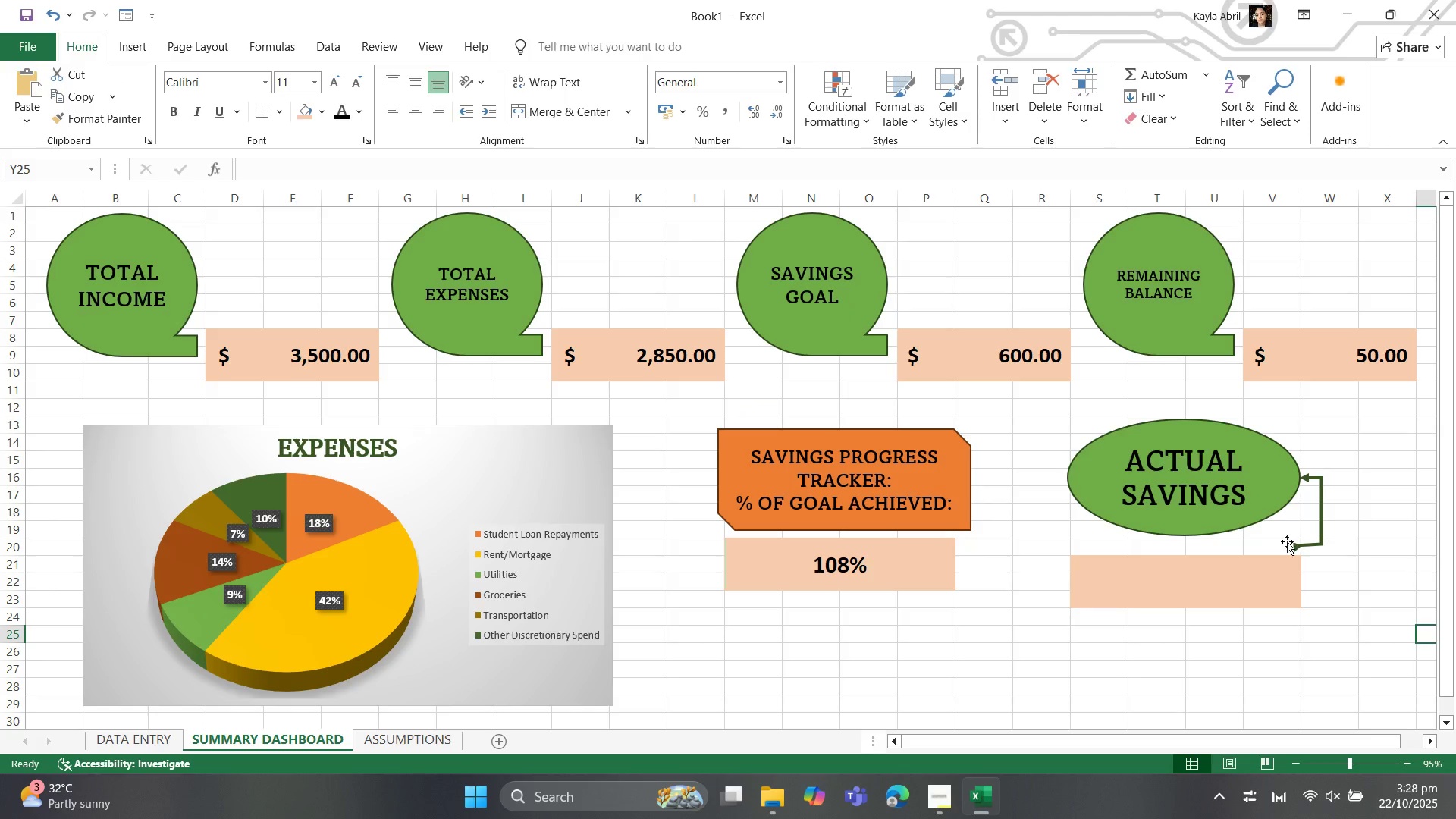 
left_click([1303, 550])
 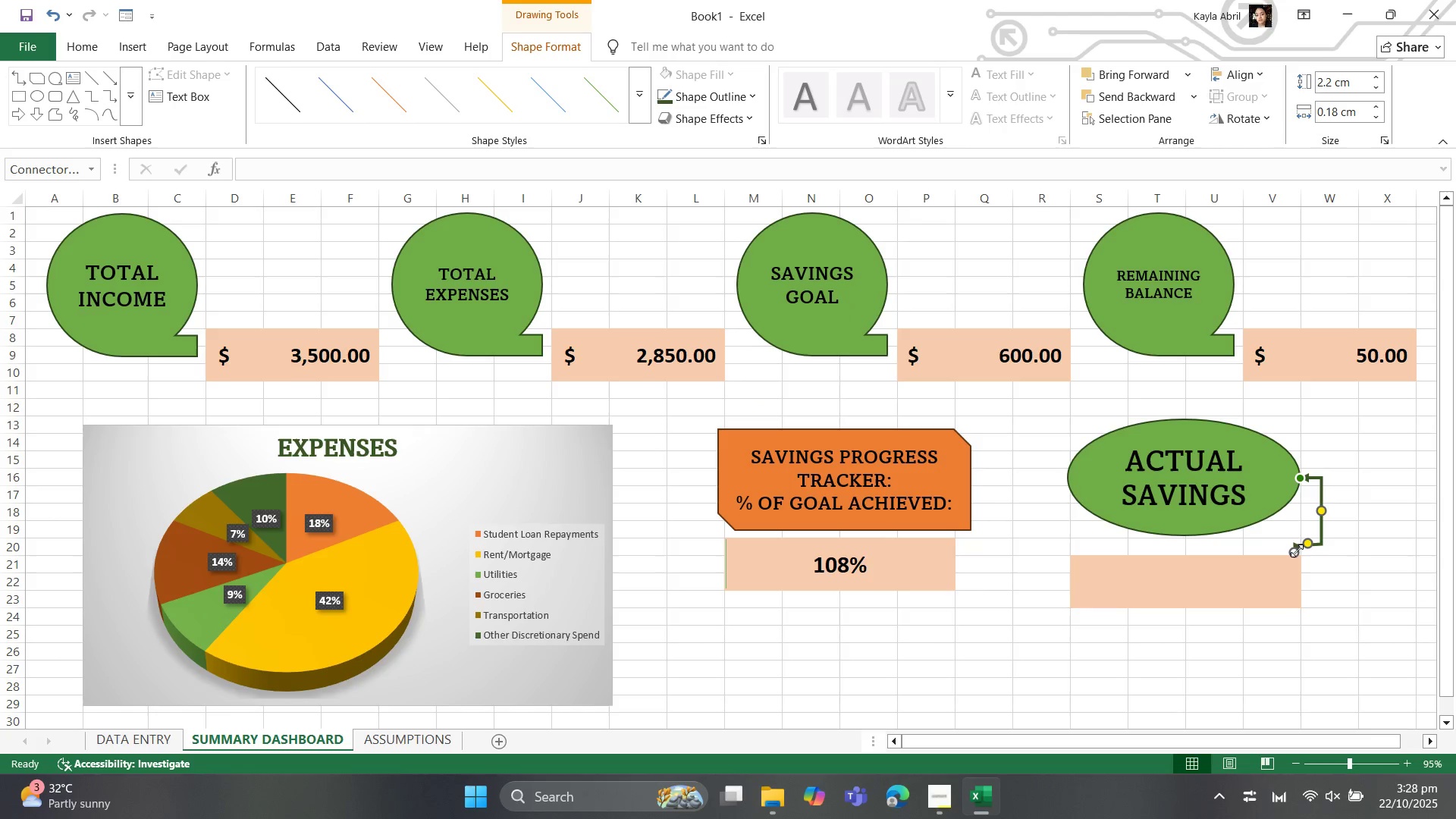 
left_click_drag(start_coordinate=[1297, 551], to_coordinate=[1271, 556])
 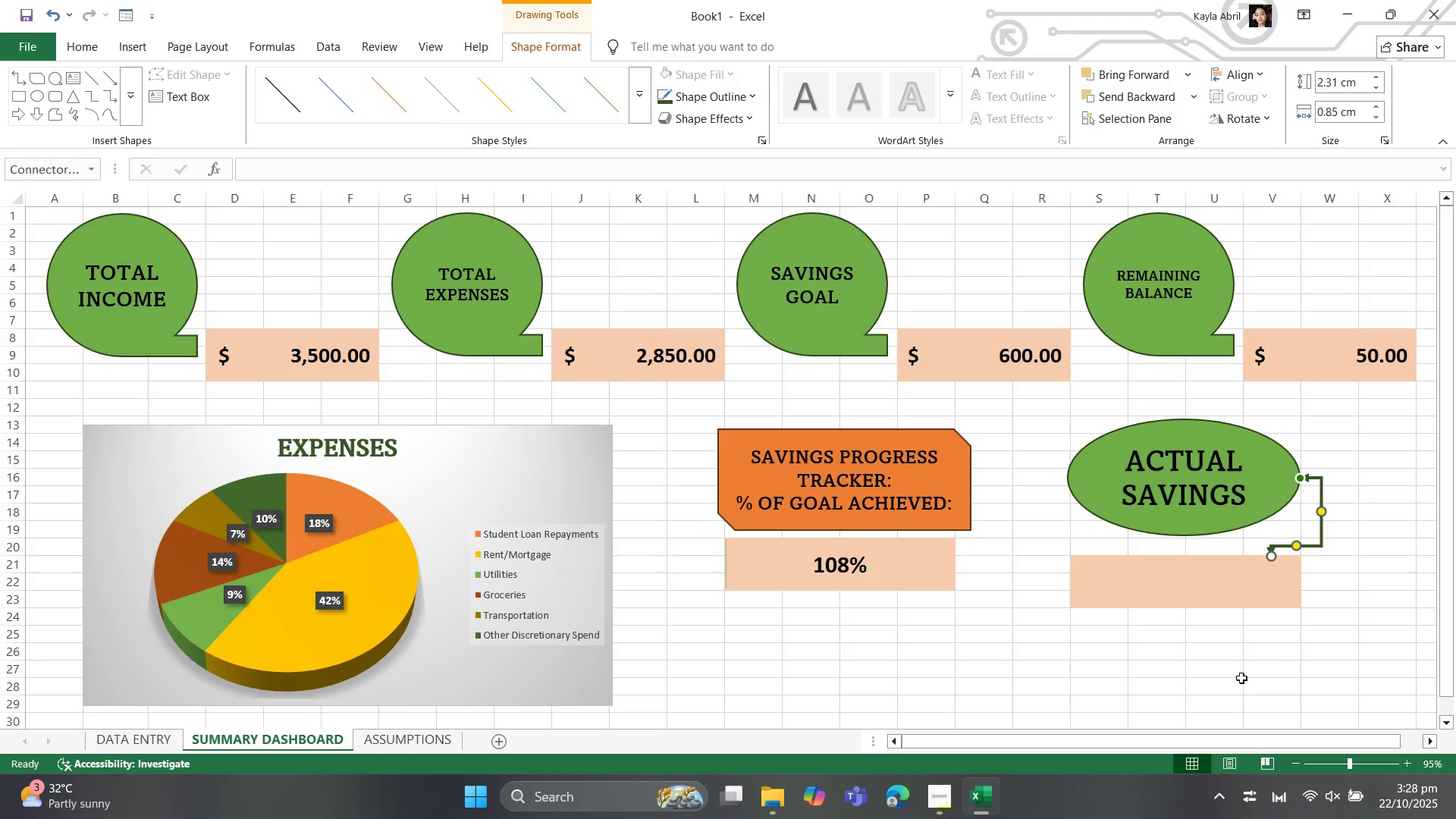 
left_click([1241, 678])
 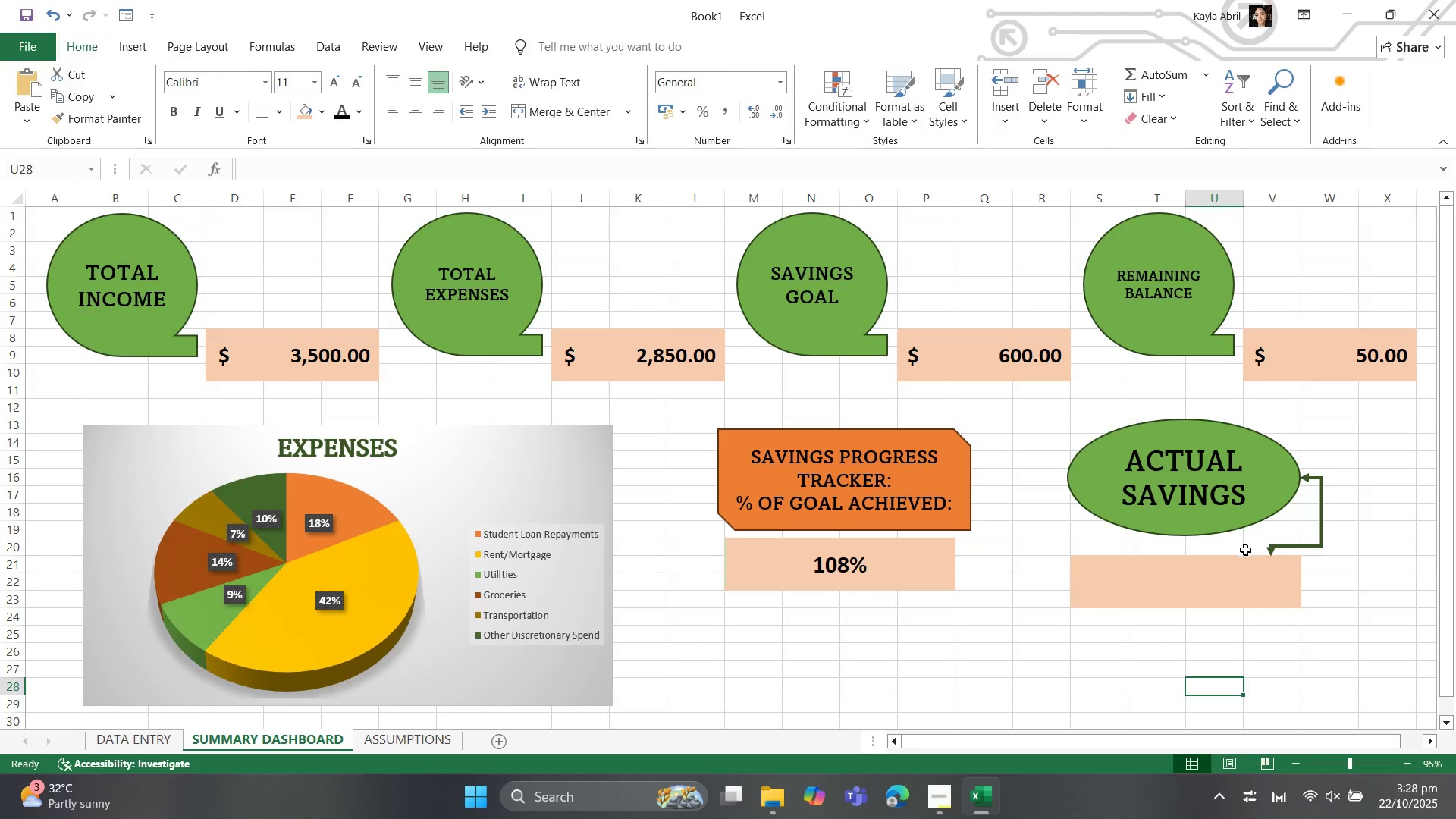 
left_click([1272, 549])
 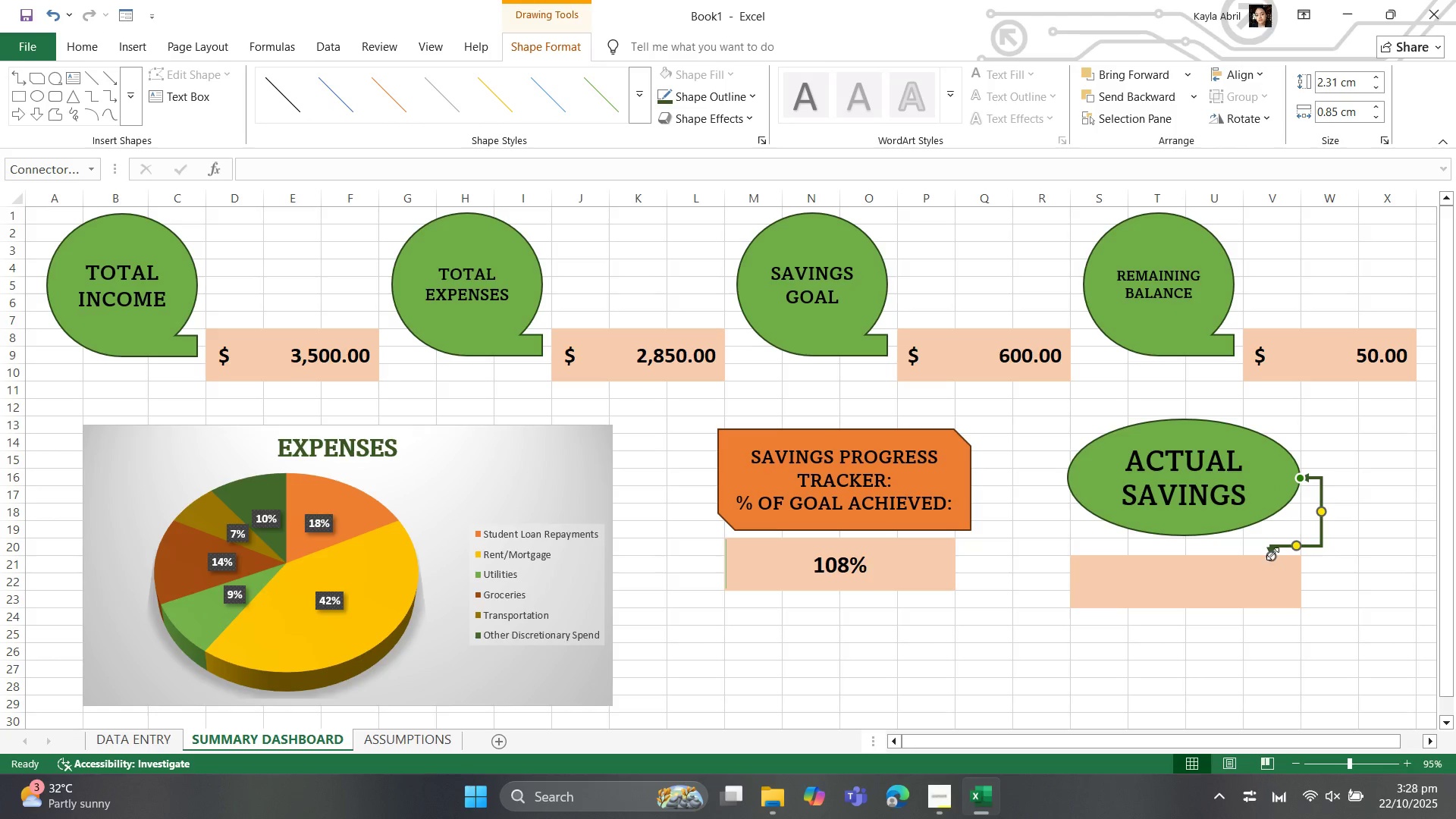 
left_click_drag(start_coordinate=[1272, 554], to_coordinate=[1238, 522])
 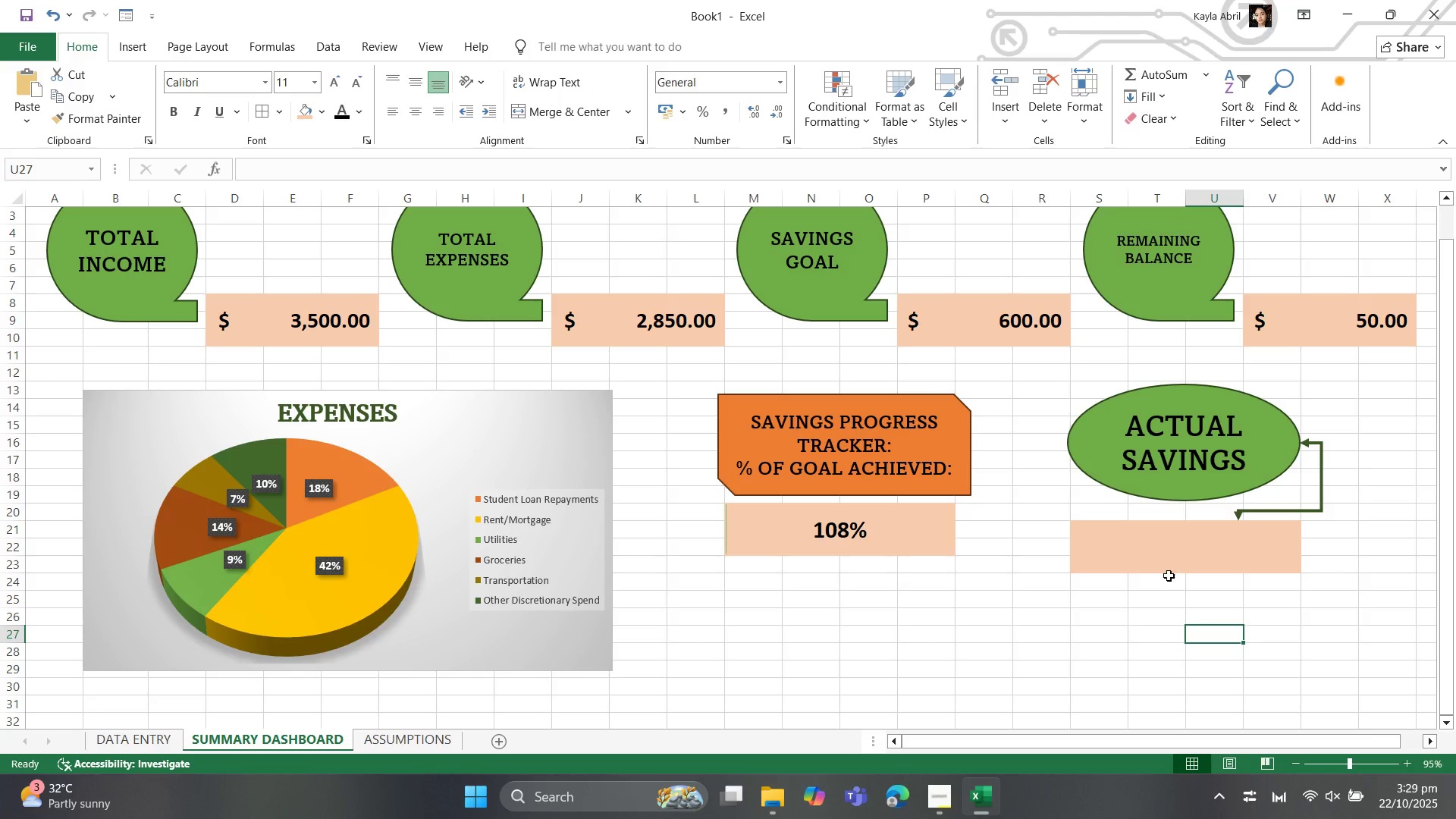 
left_click([1181, 557])
 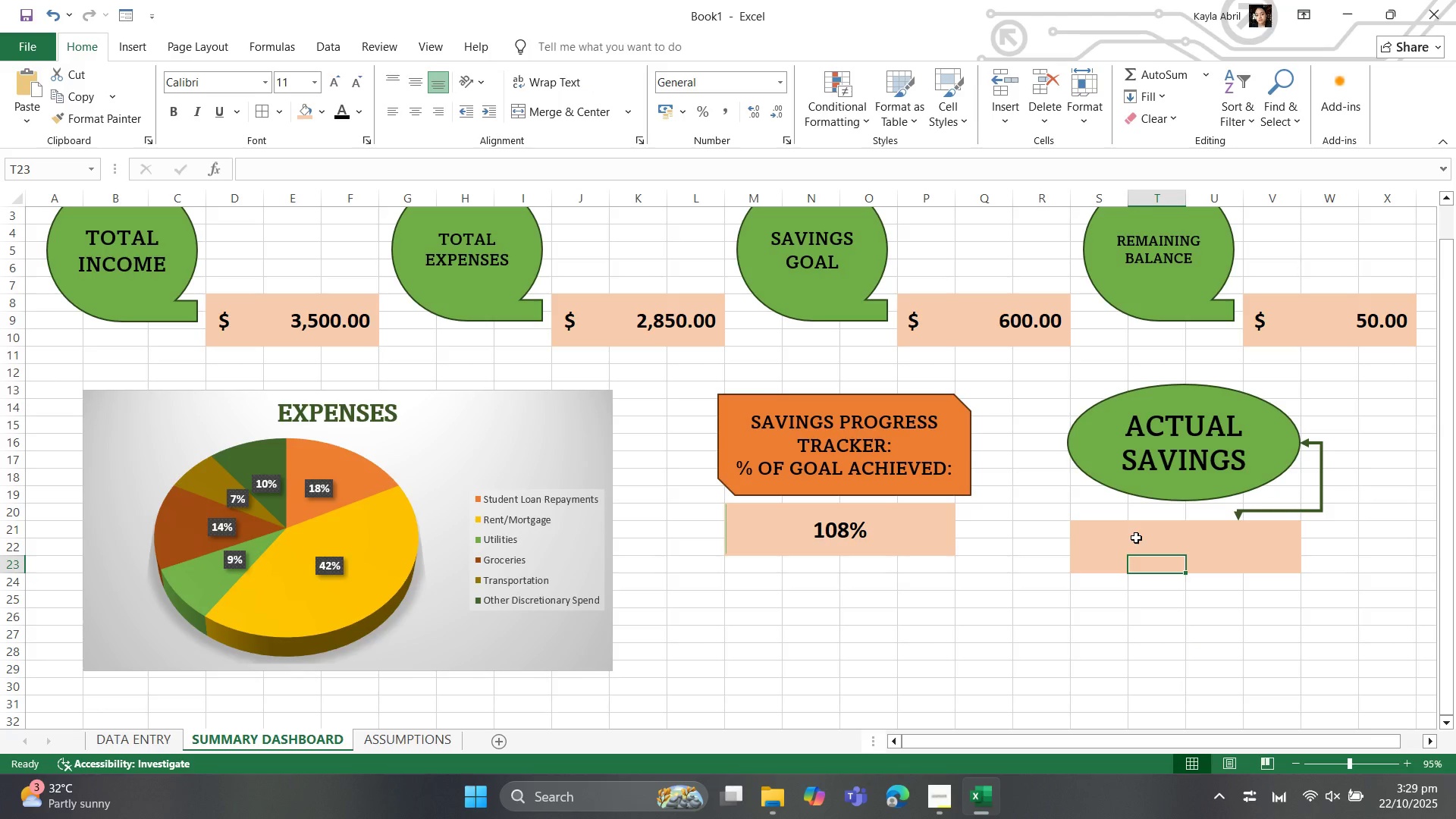 
left_click([1136, 538])
 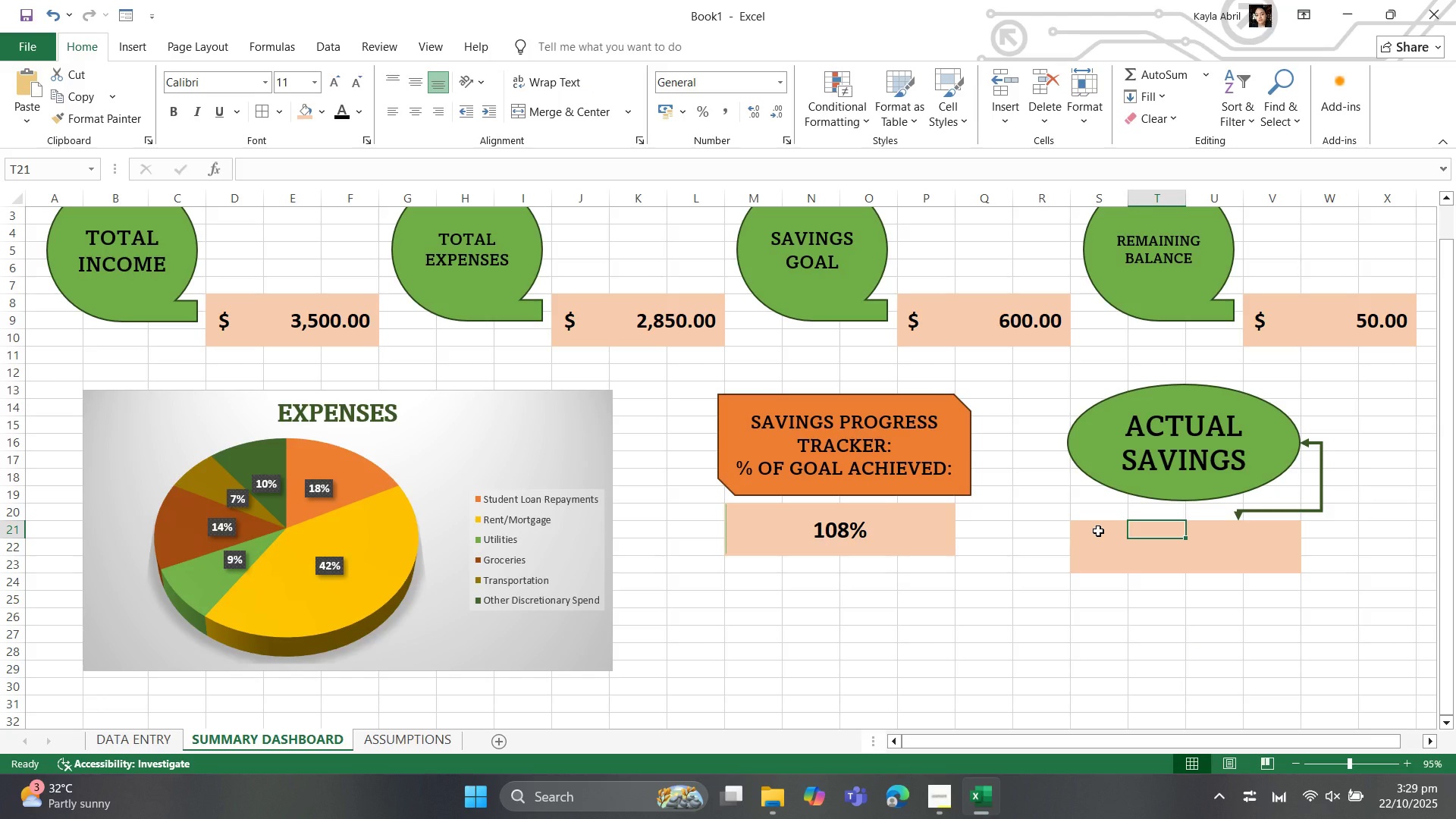 
left_click_drag(start_coordinate=[1098, 531], to_coordinate=[1267, 565])
 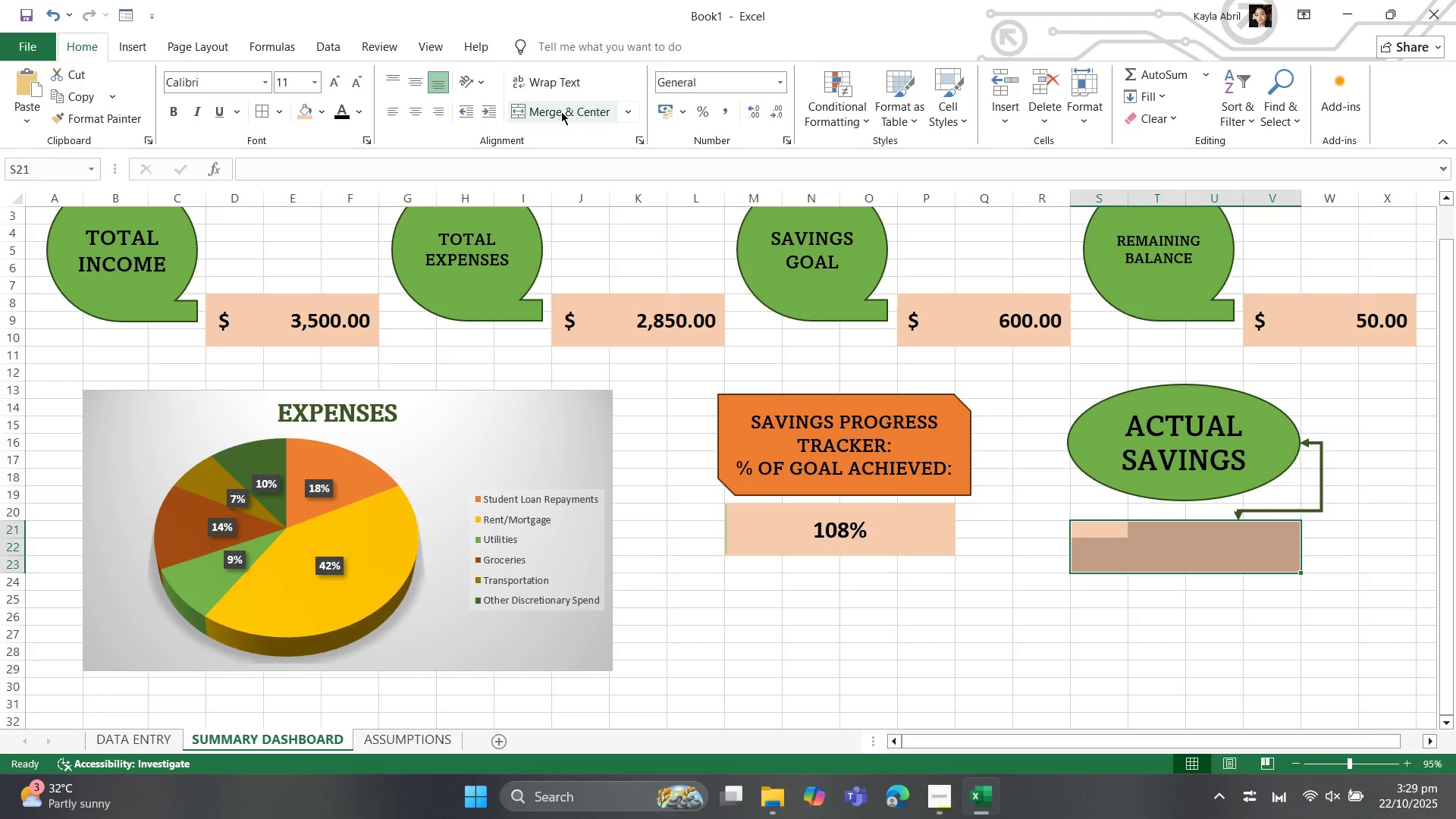 
left_click([561, 111])
 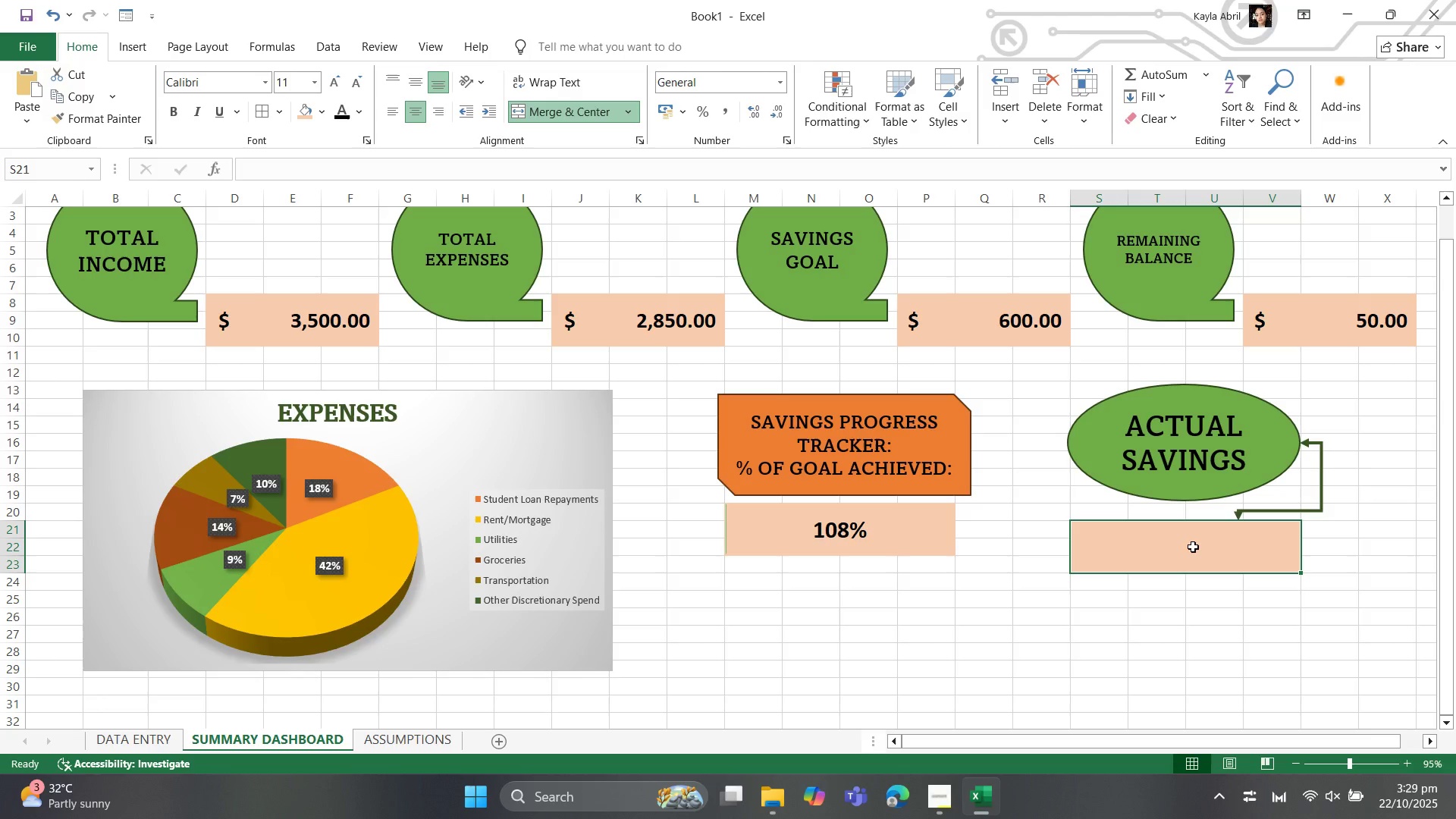 
left_click([1194, 547])
 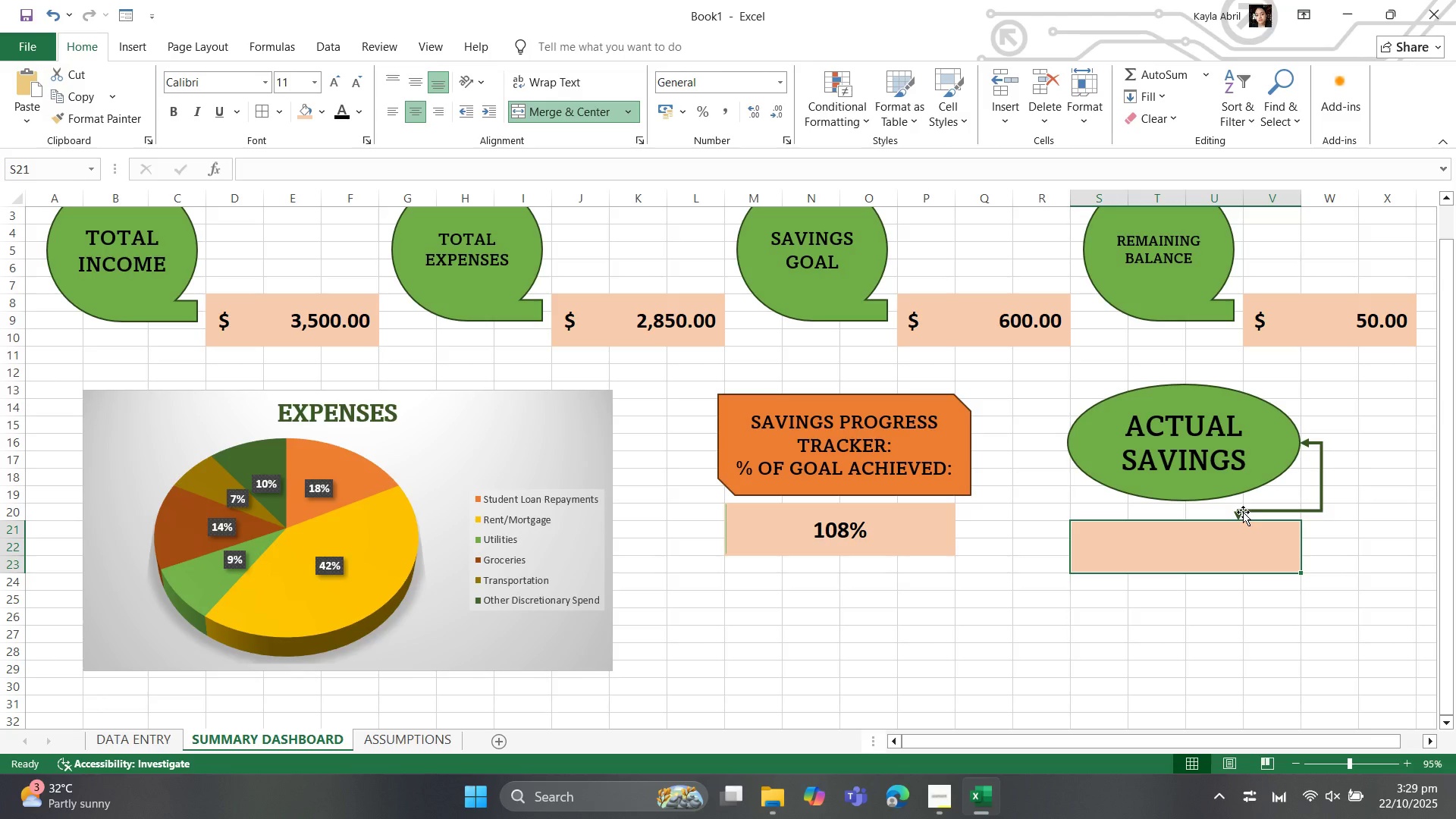 
left_click([1241, 512])
 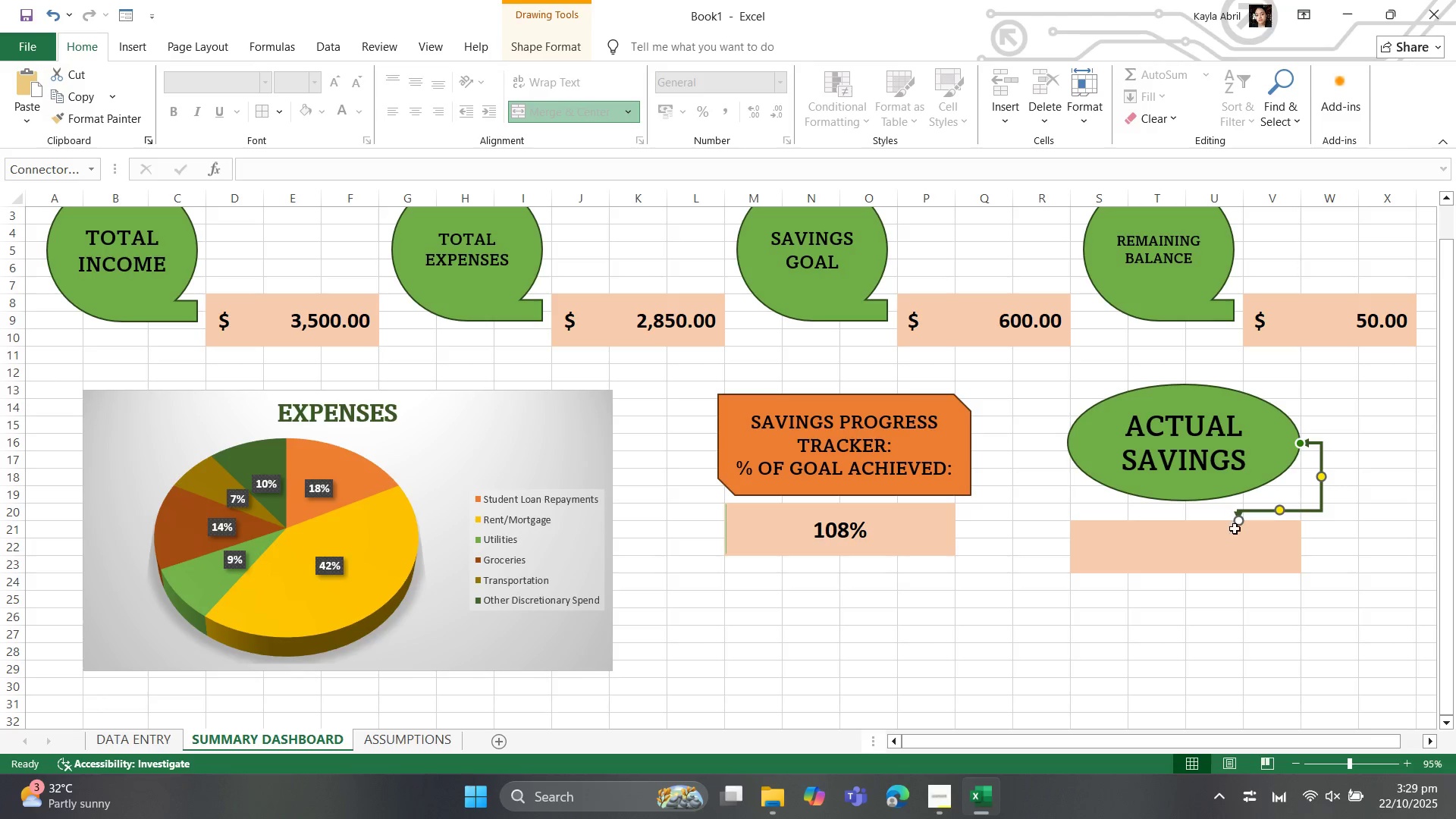 
left_click_drag(start_coordinate=[1237, 519], to_coordinate=[1232, 523])
 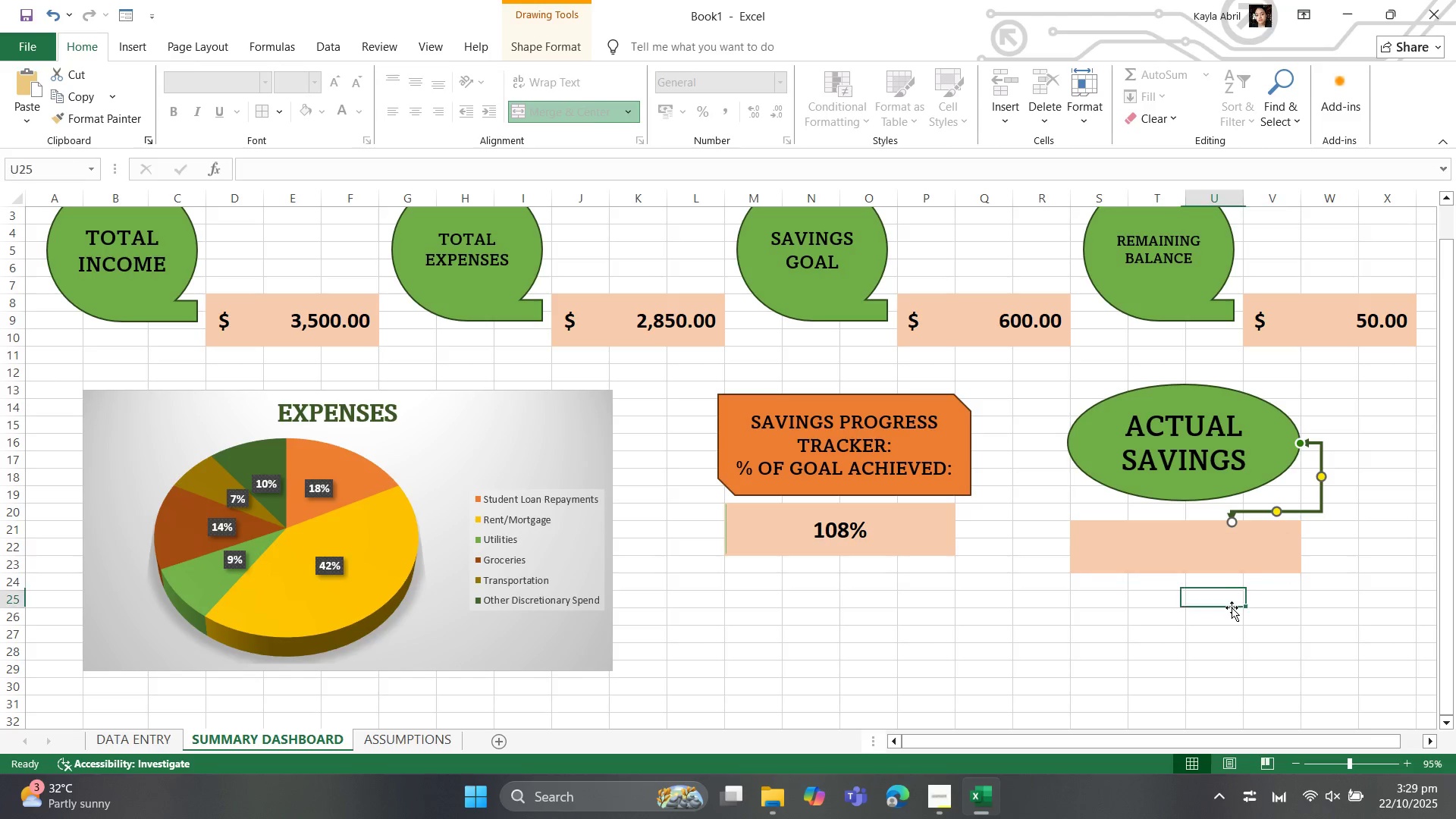 
left_click([1232, 607])
 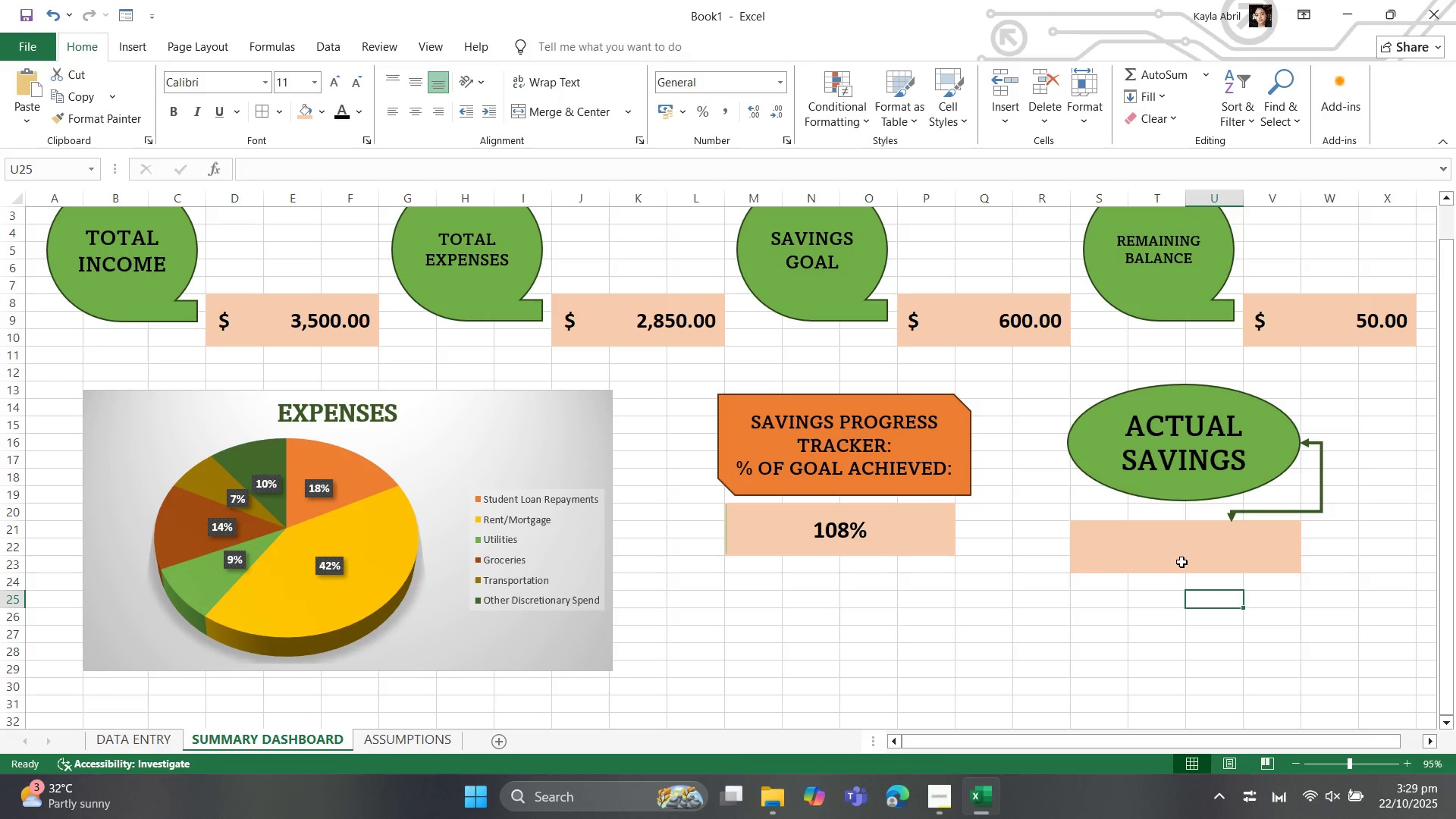 
left_click([1181, 560])
 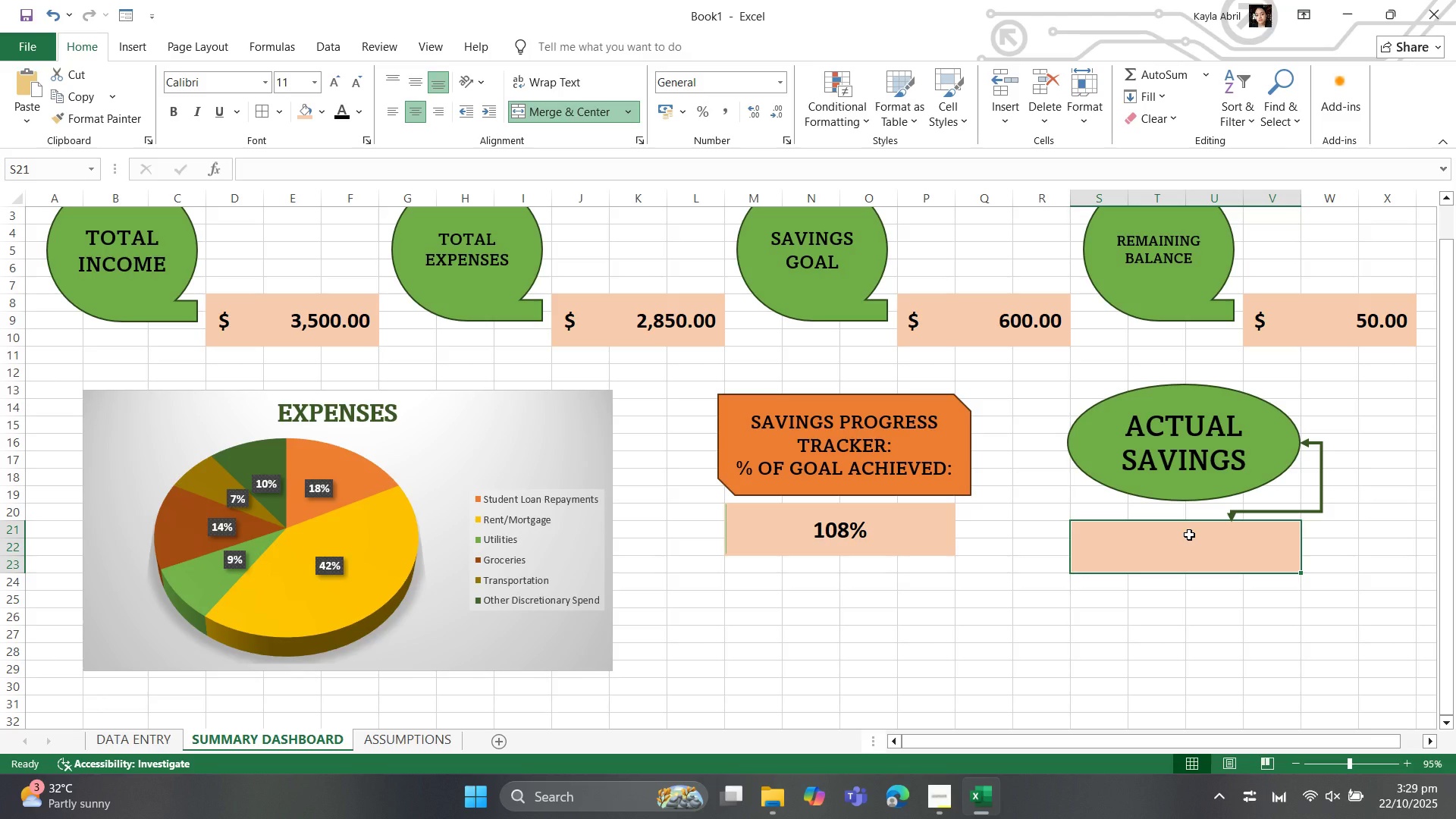 
key(Equal)
 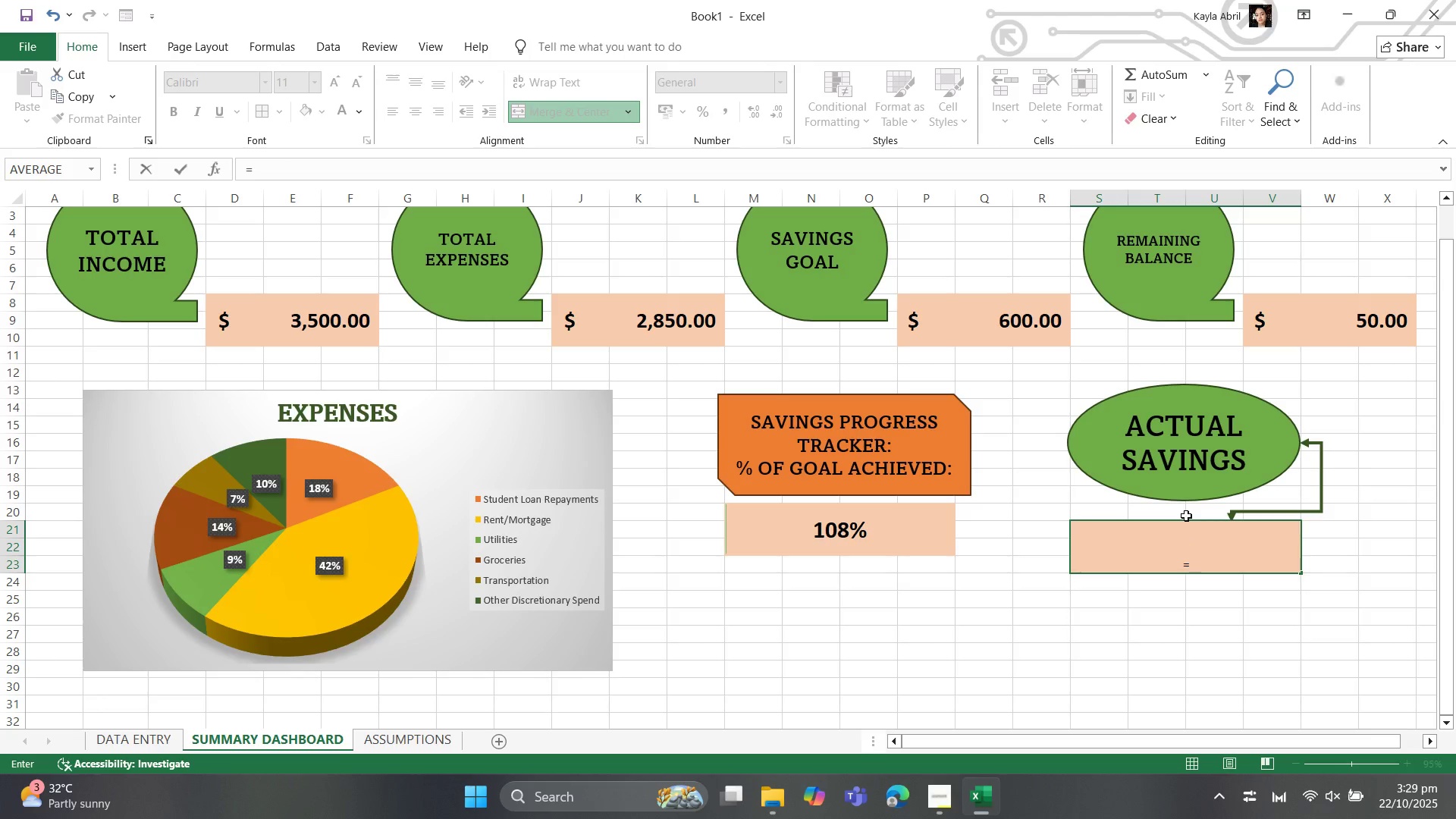 
wait(7.99)
 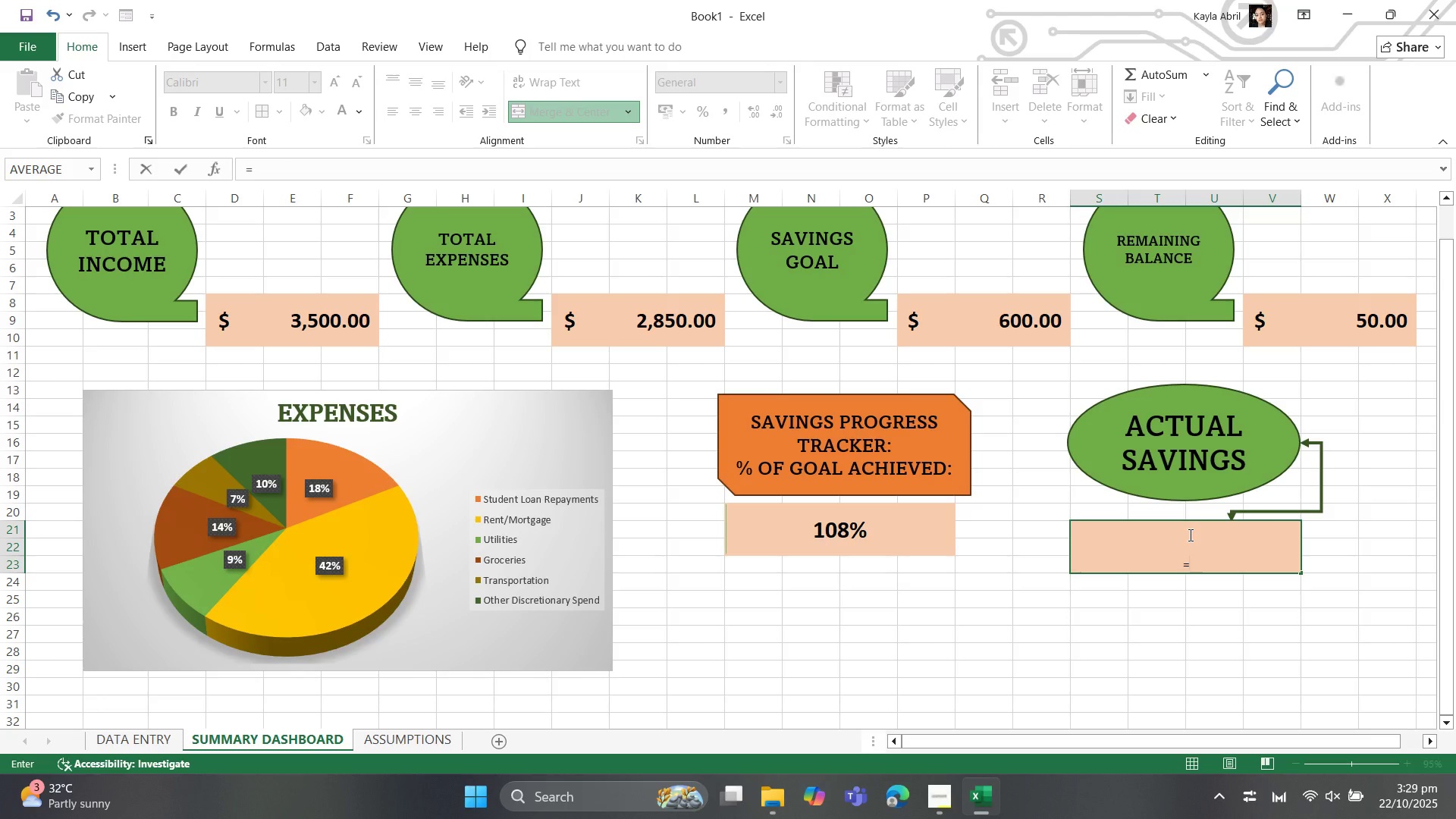 
left_click([123, 743])
 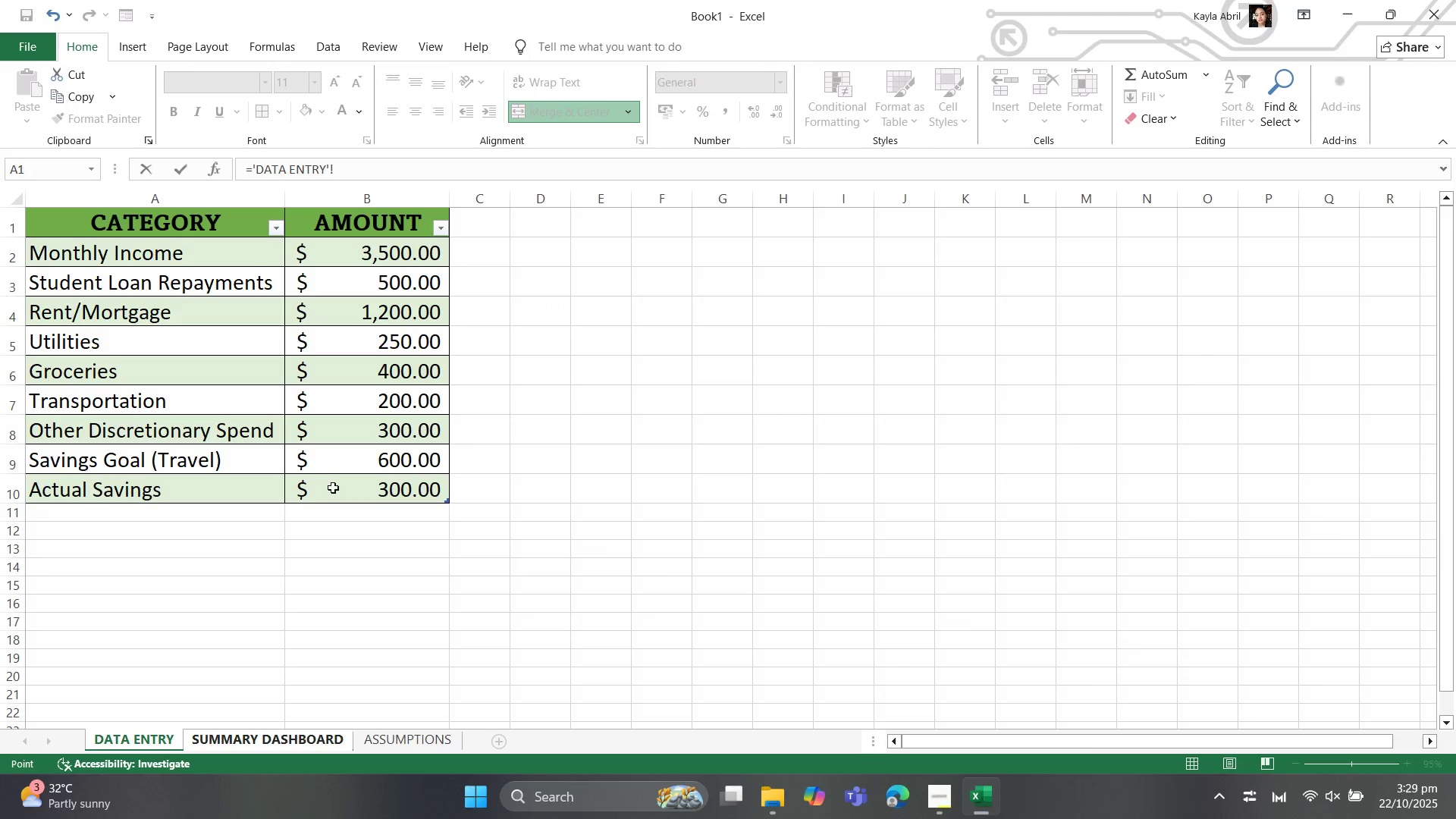 
left_click([340, 491])
 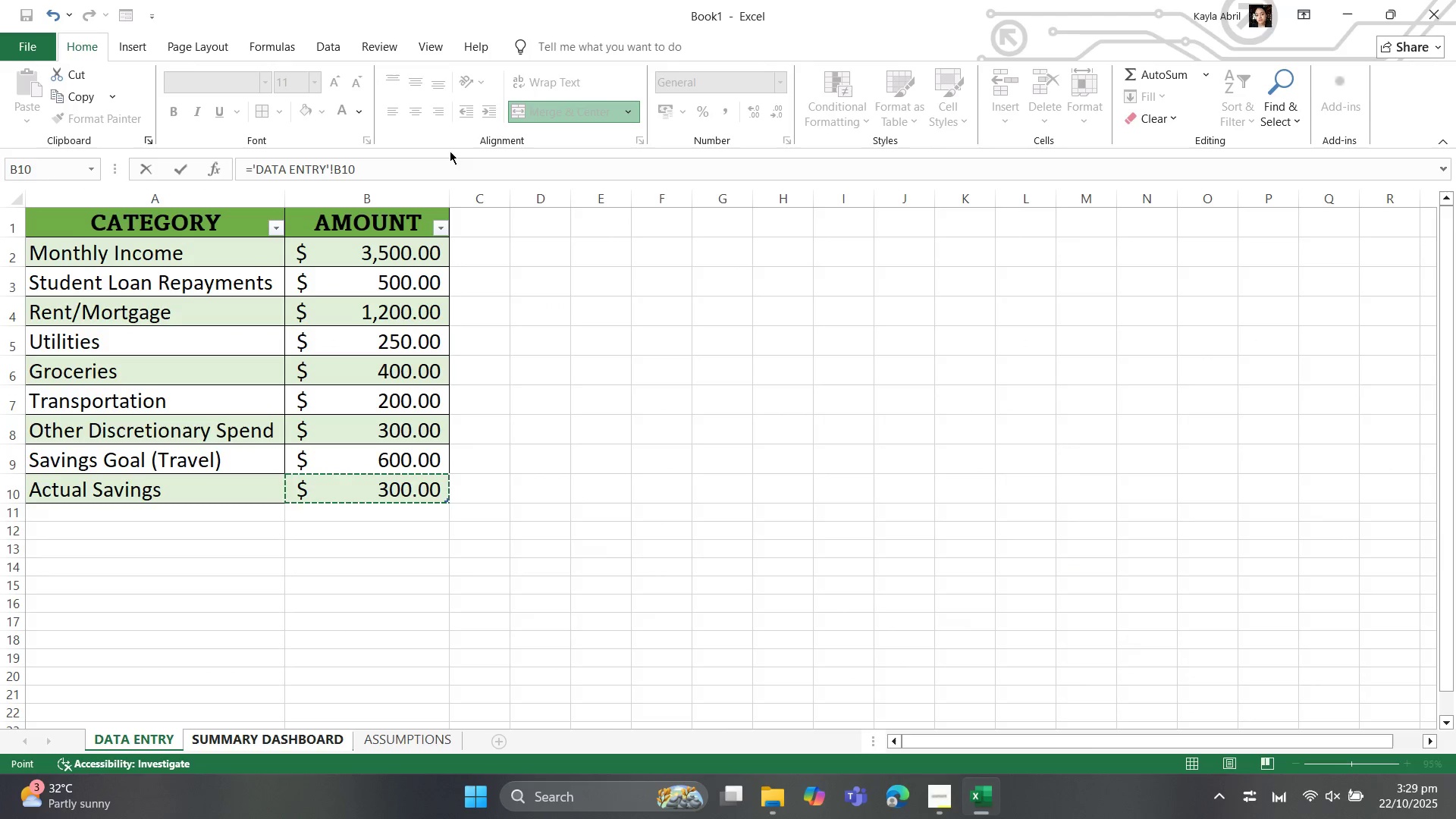 
left_click([386, 171])
 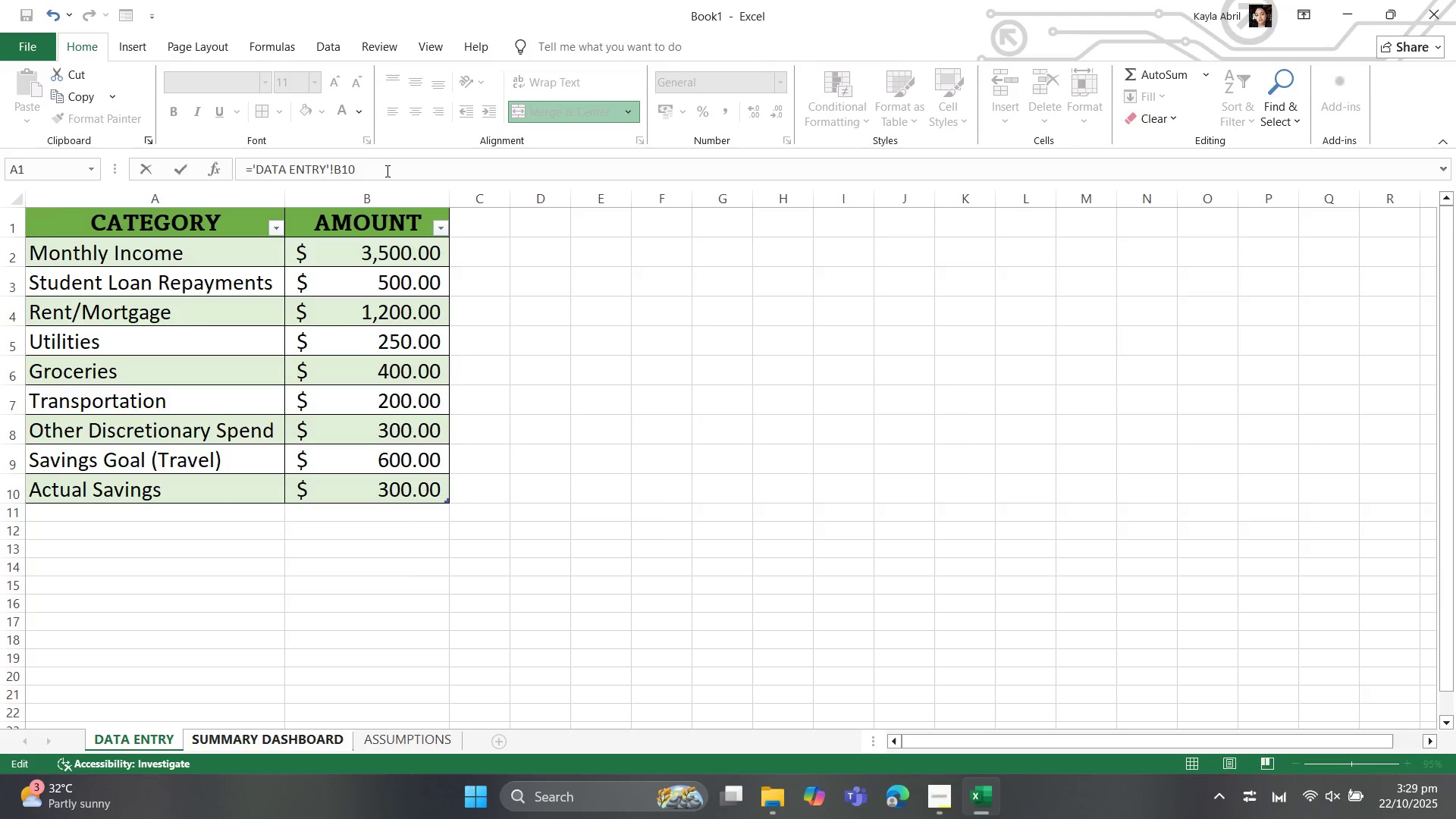 
key(Enter)
 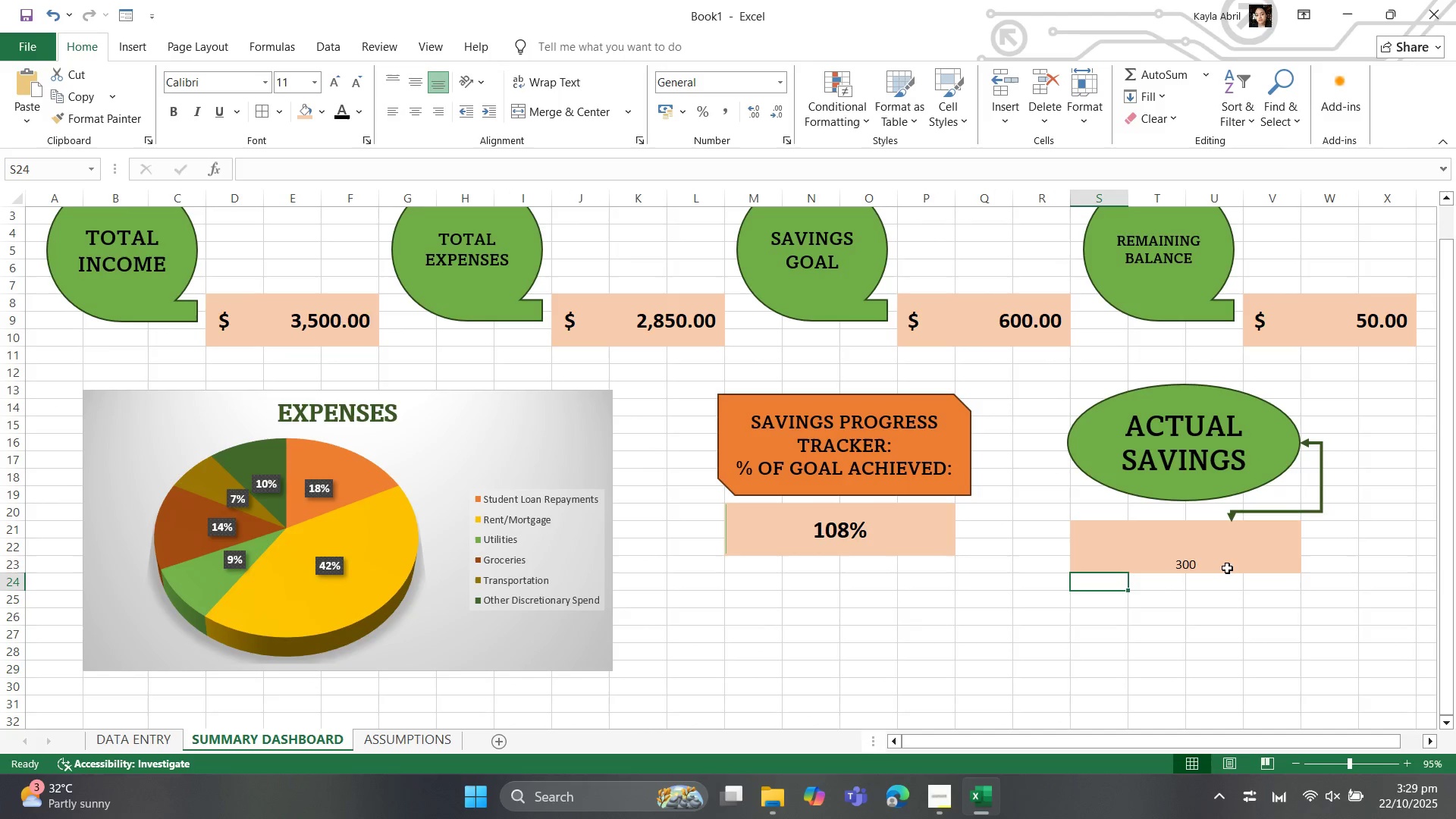 
left_click([1206, 545])
 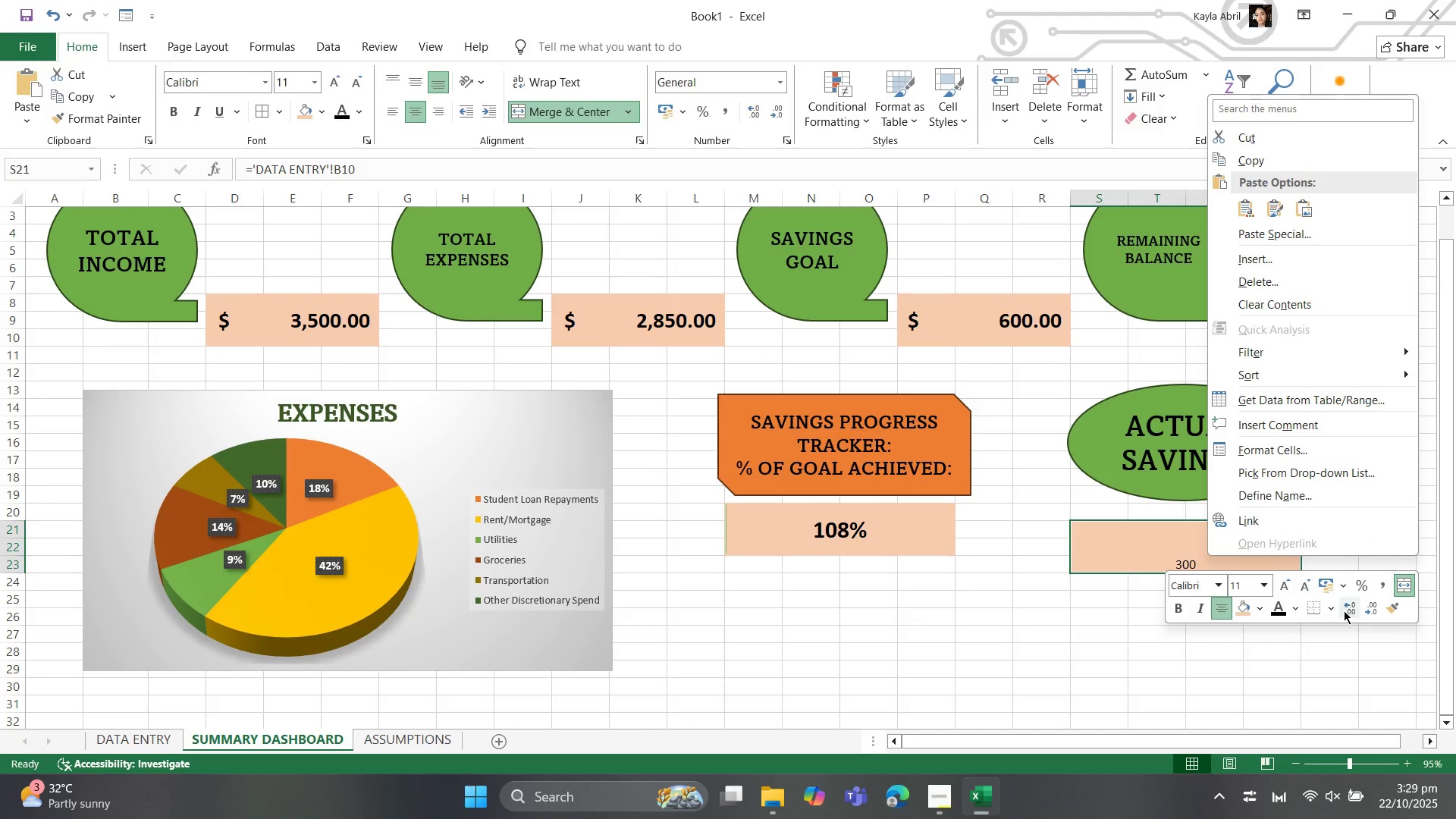 
left_click([1341, 584])
 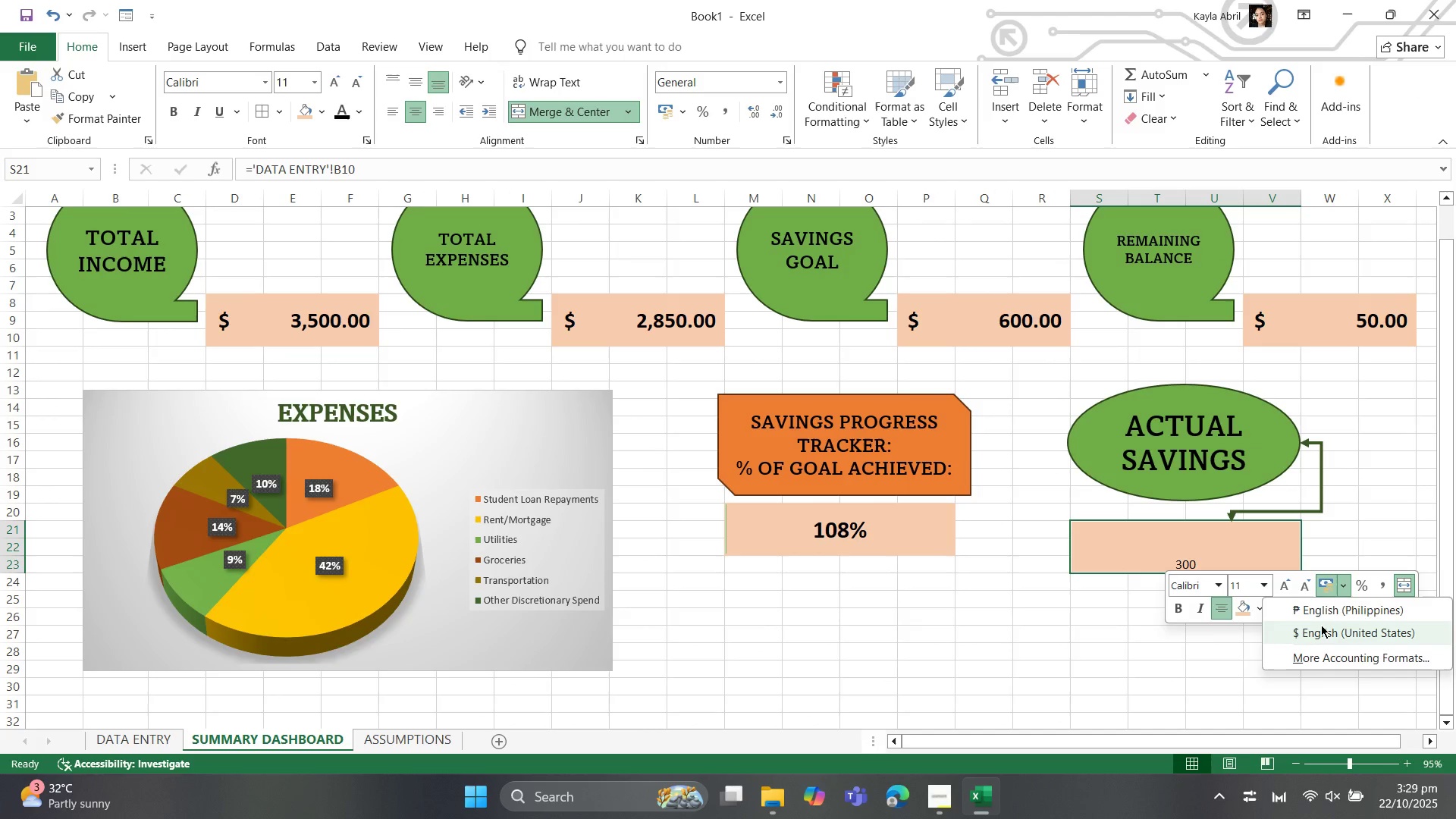 
left_click([1321, 625])
 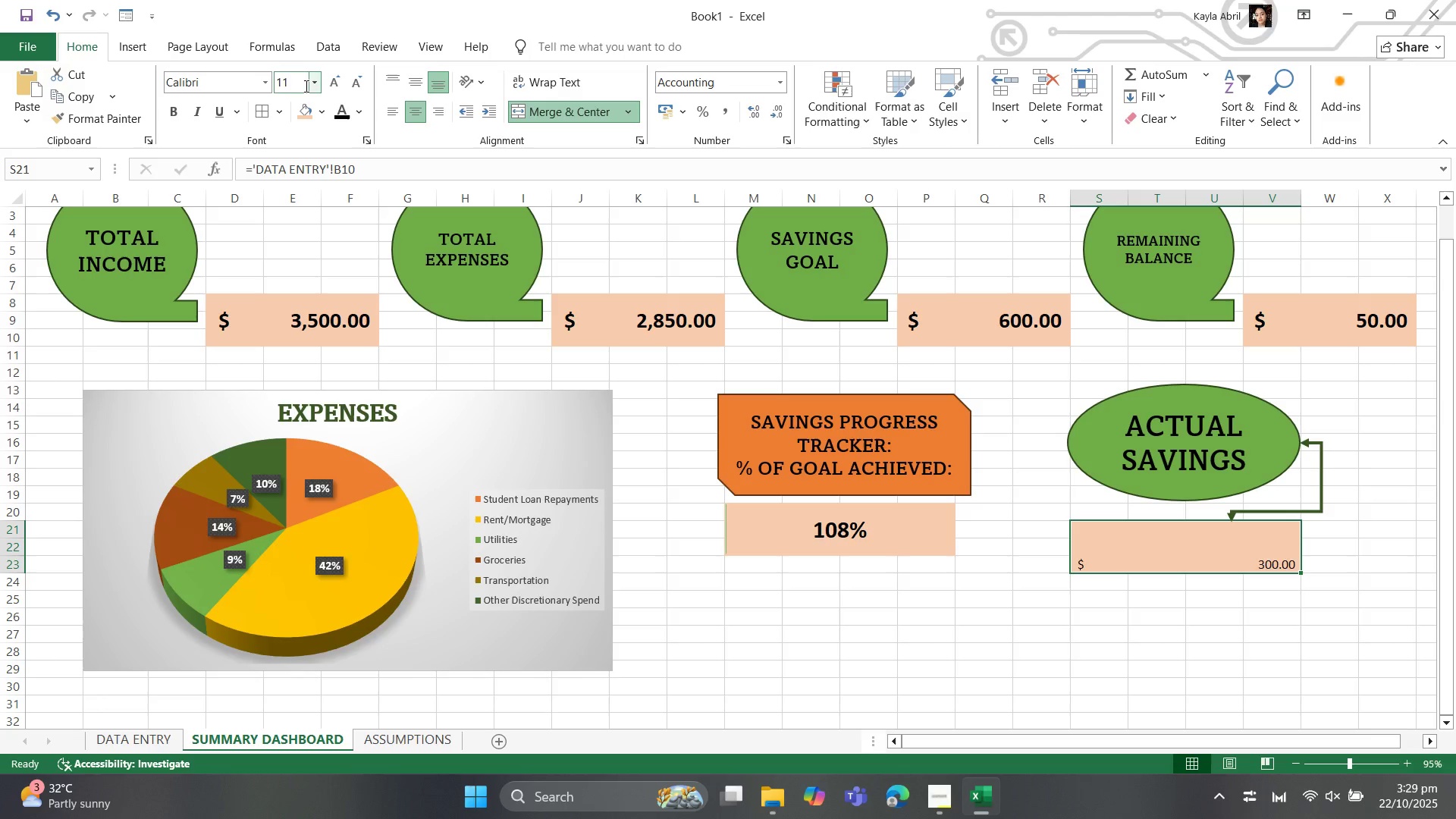 
left_click([315, 82])
 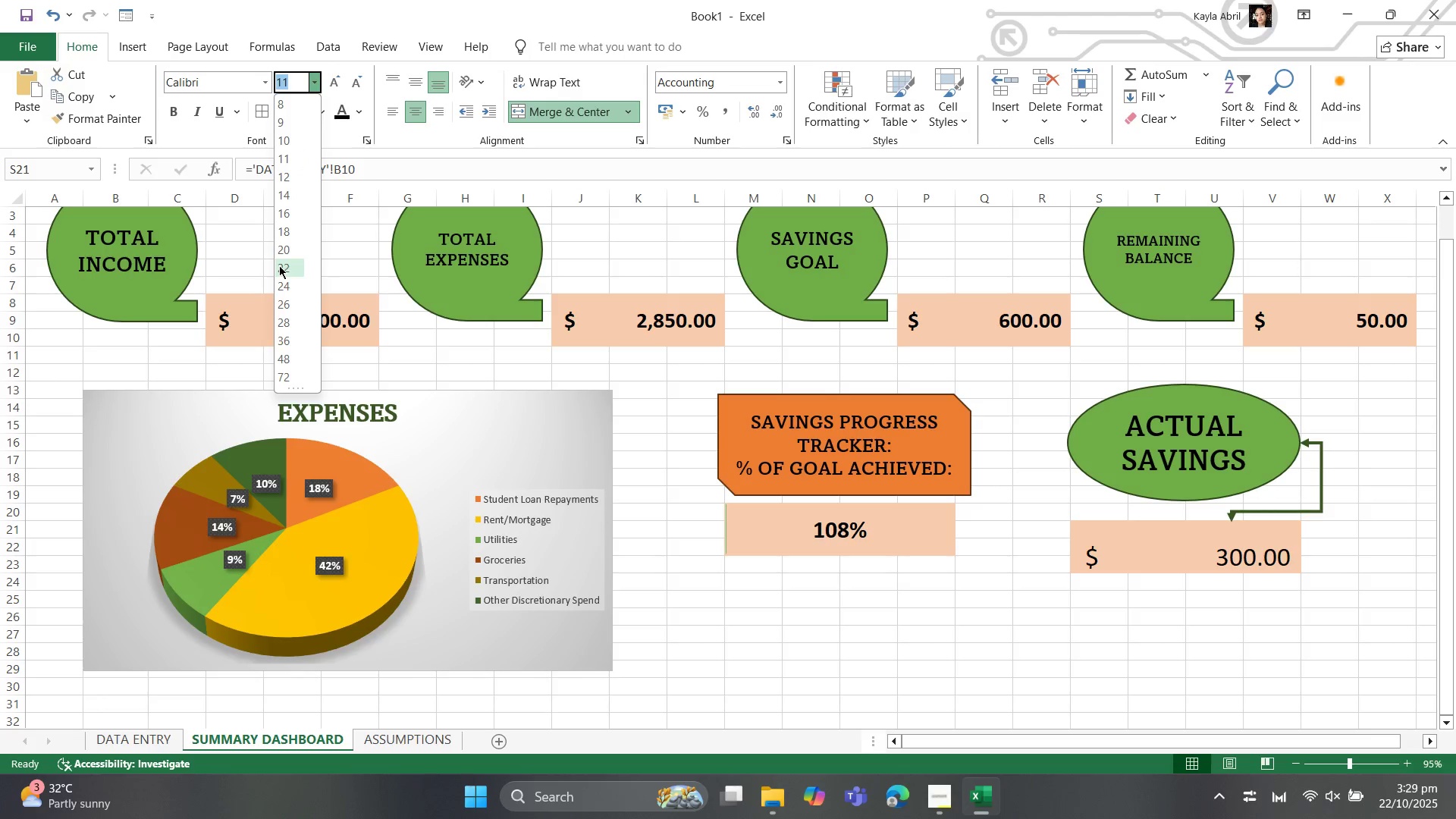 
left_click([279, 265])
 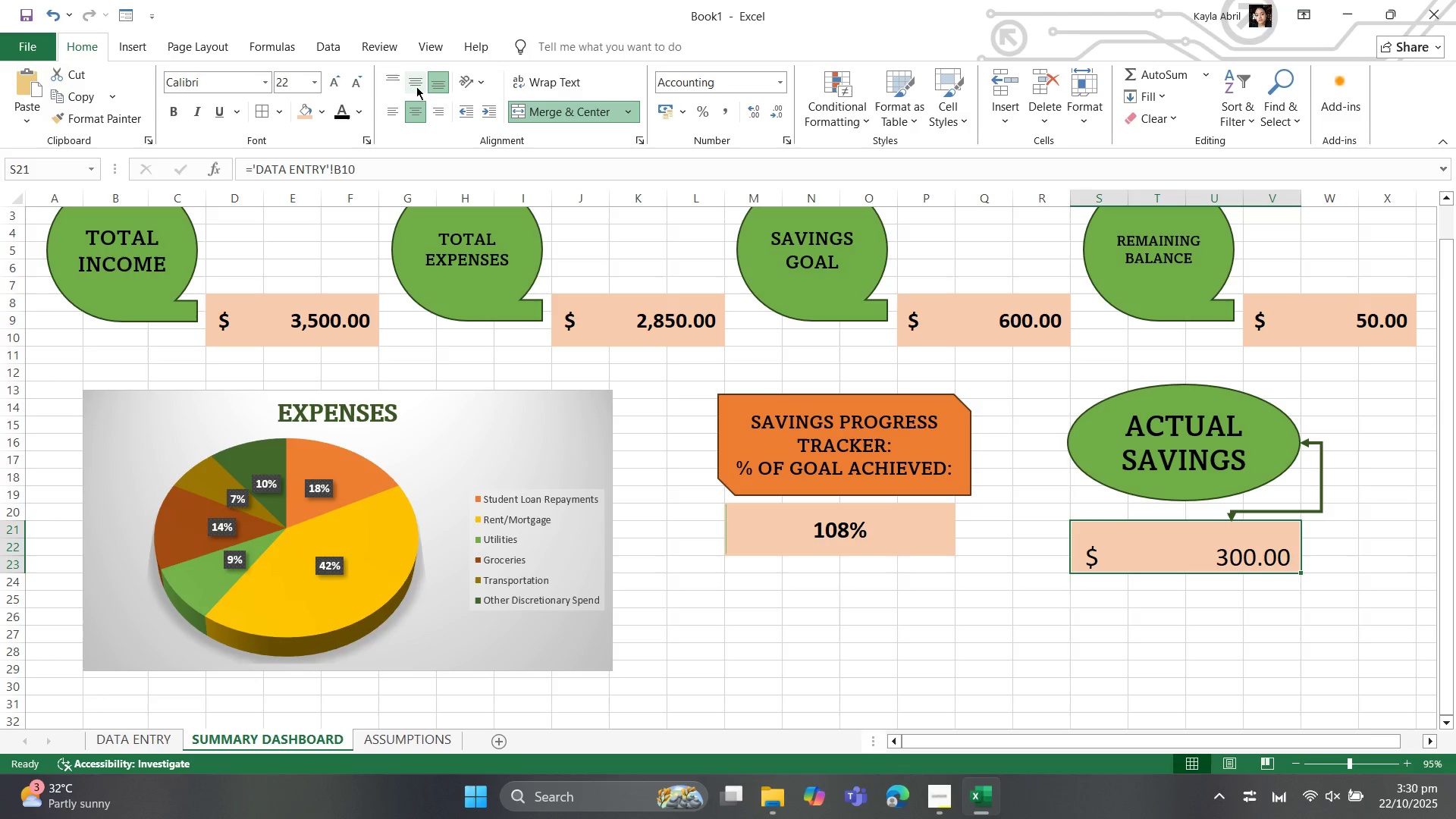 
left_click([416, 86])
 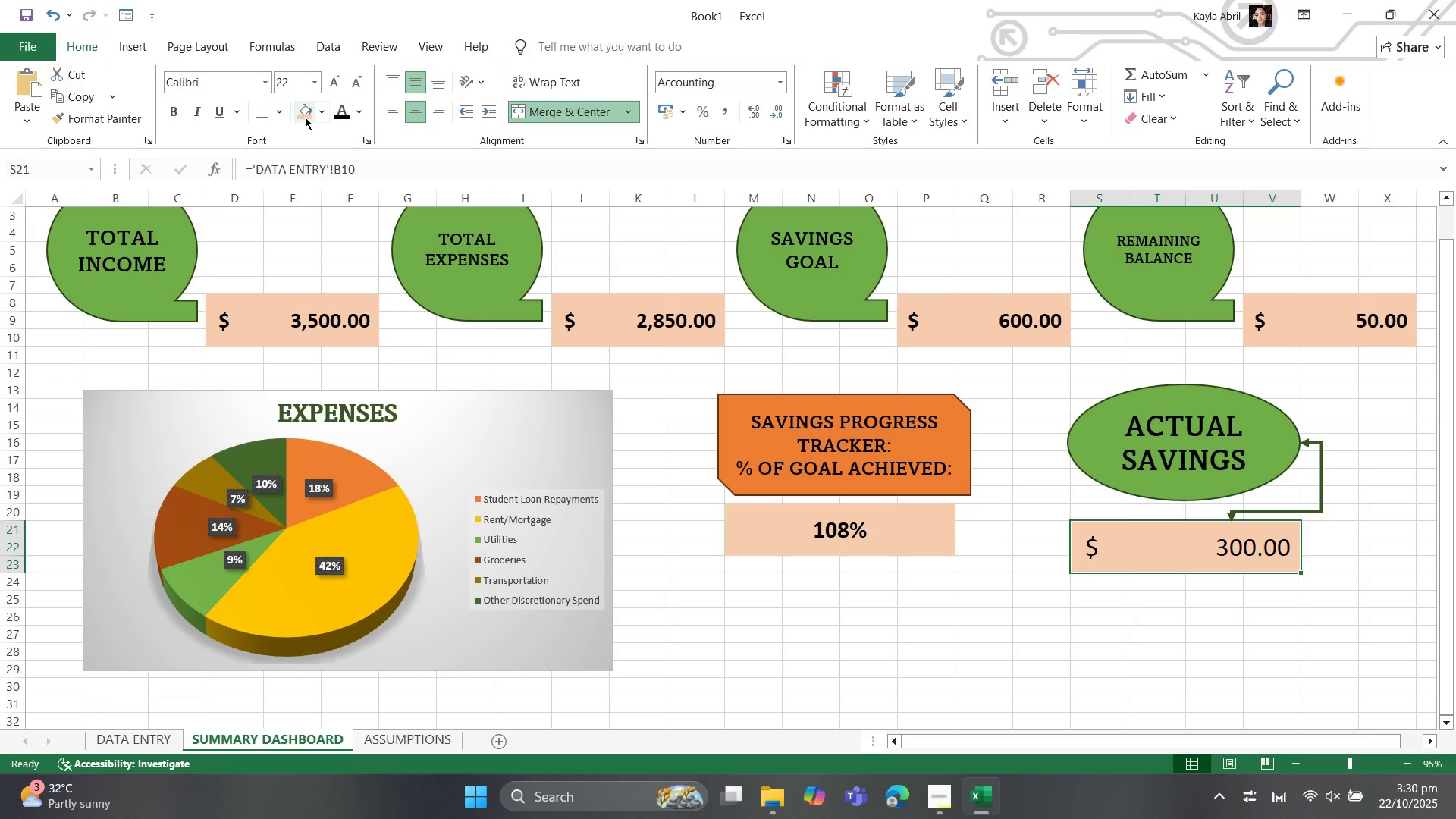 
key(Control+B)
 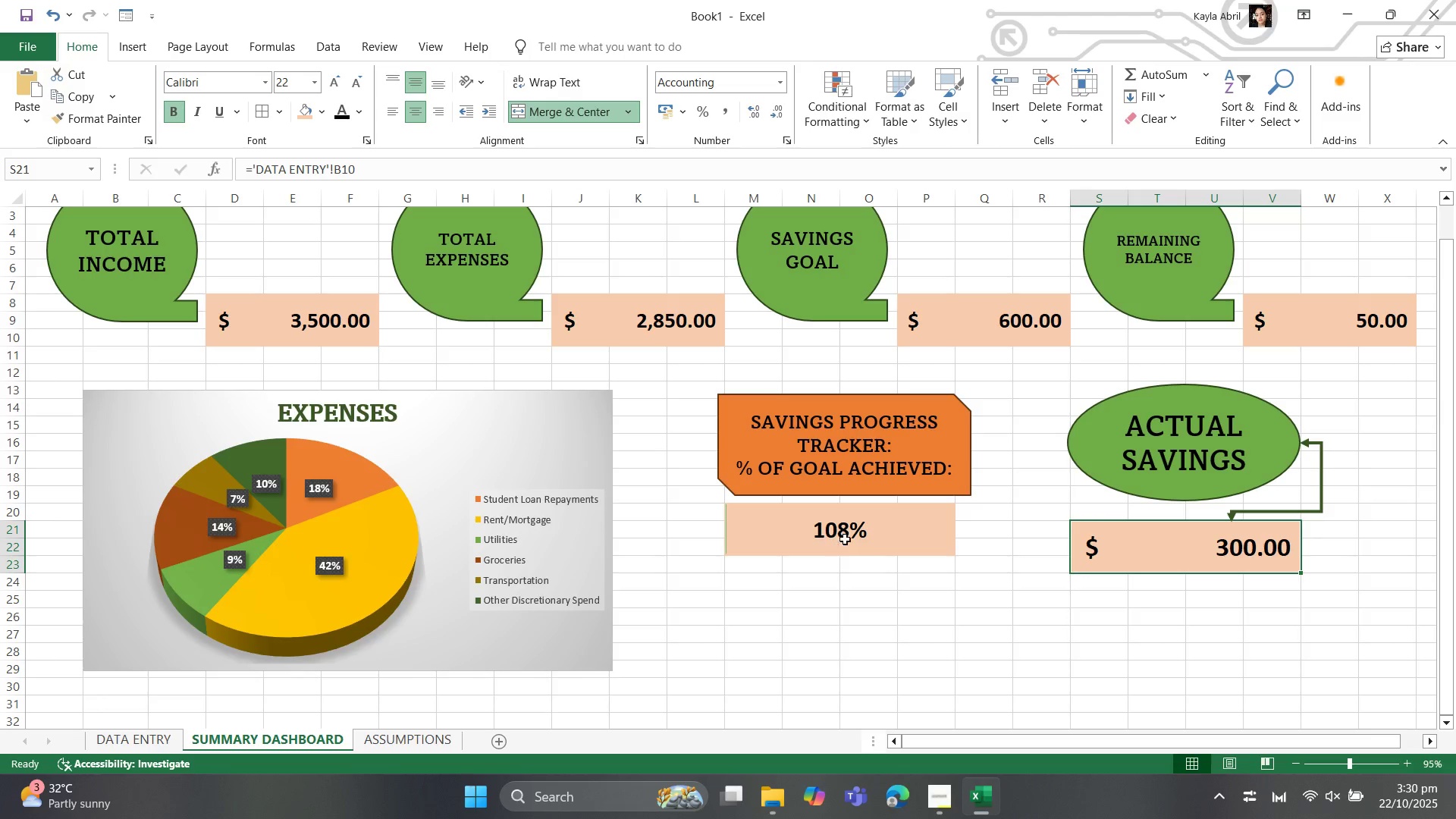 
left_click([846, 538])
 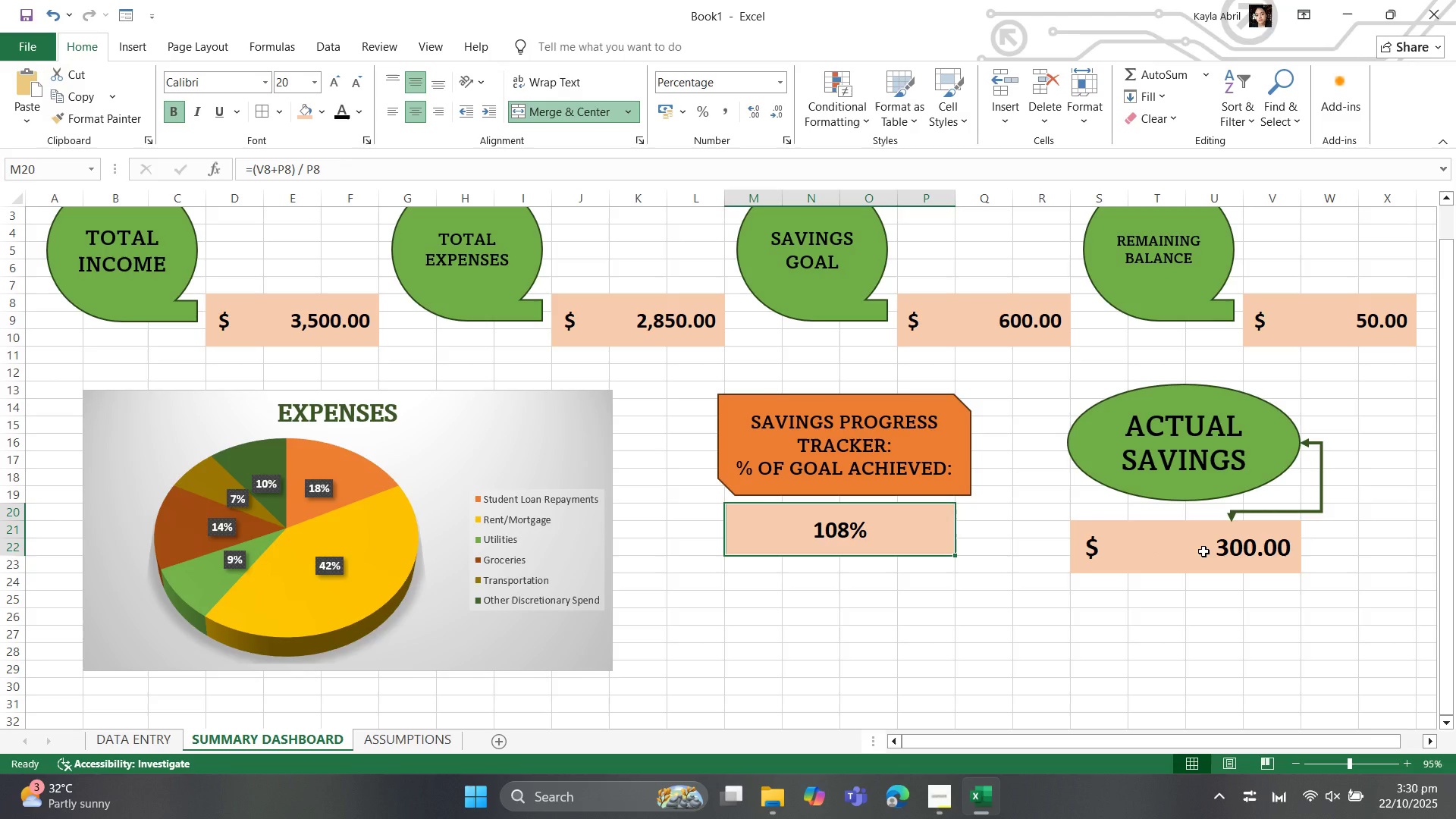 
left_click([1203, 551])
 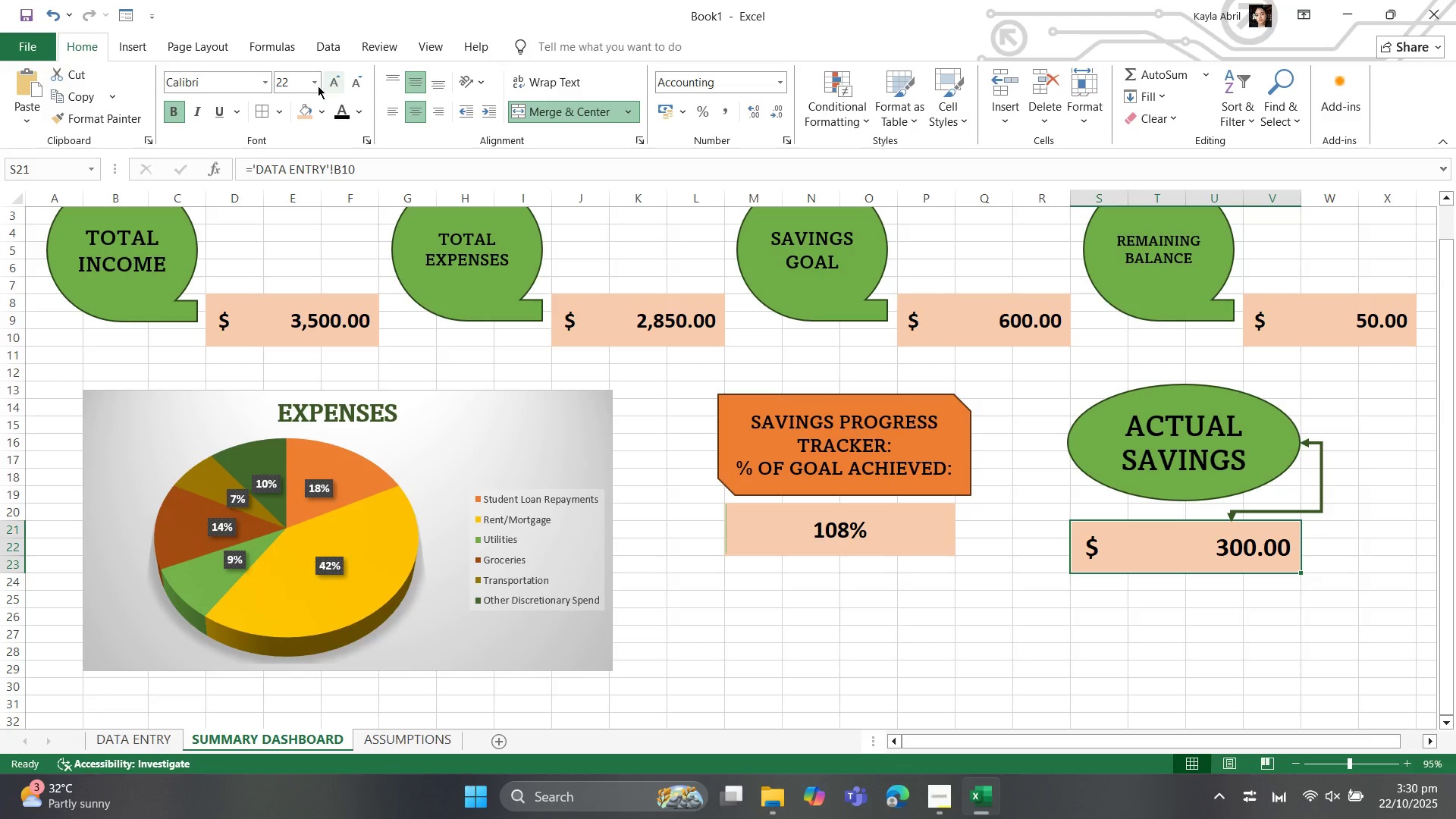 
left_click([310, 87])
 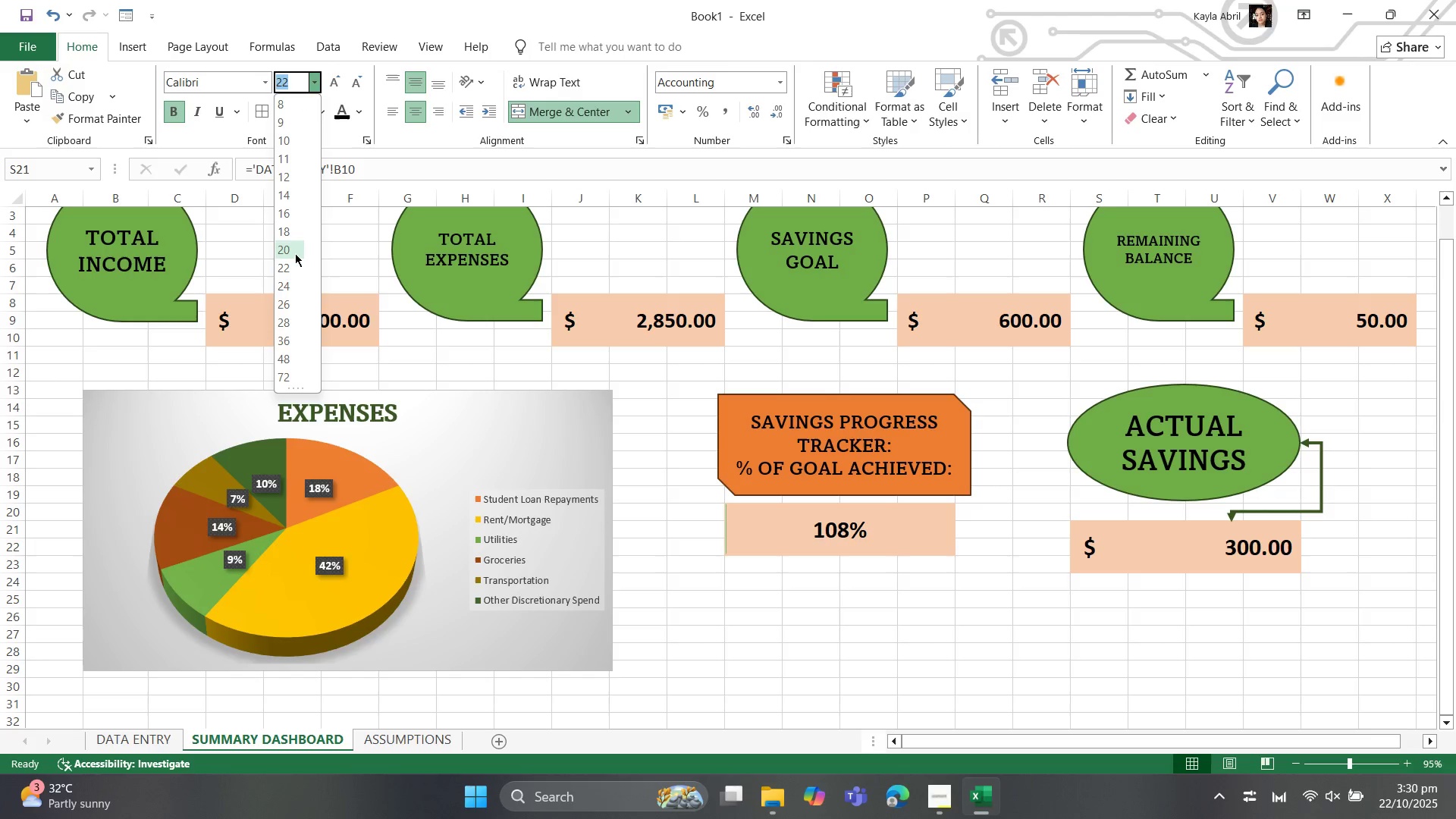 
left_click([295, 253])
 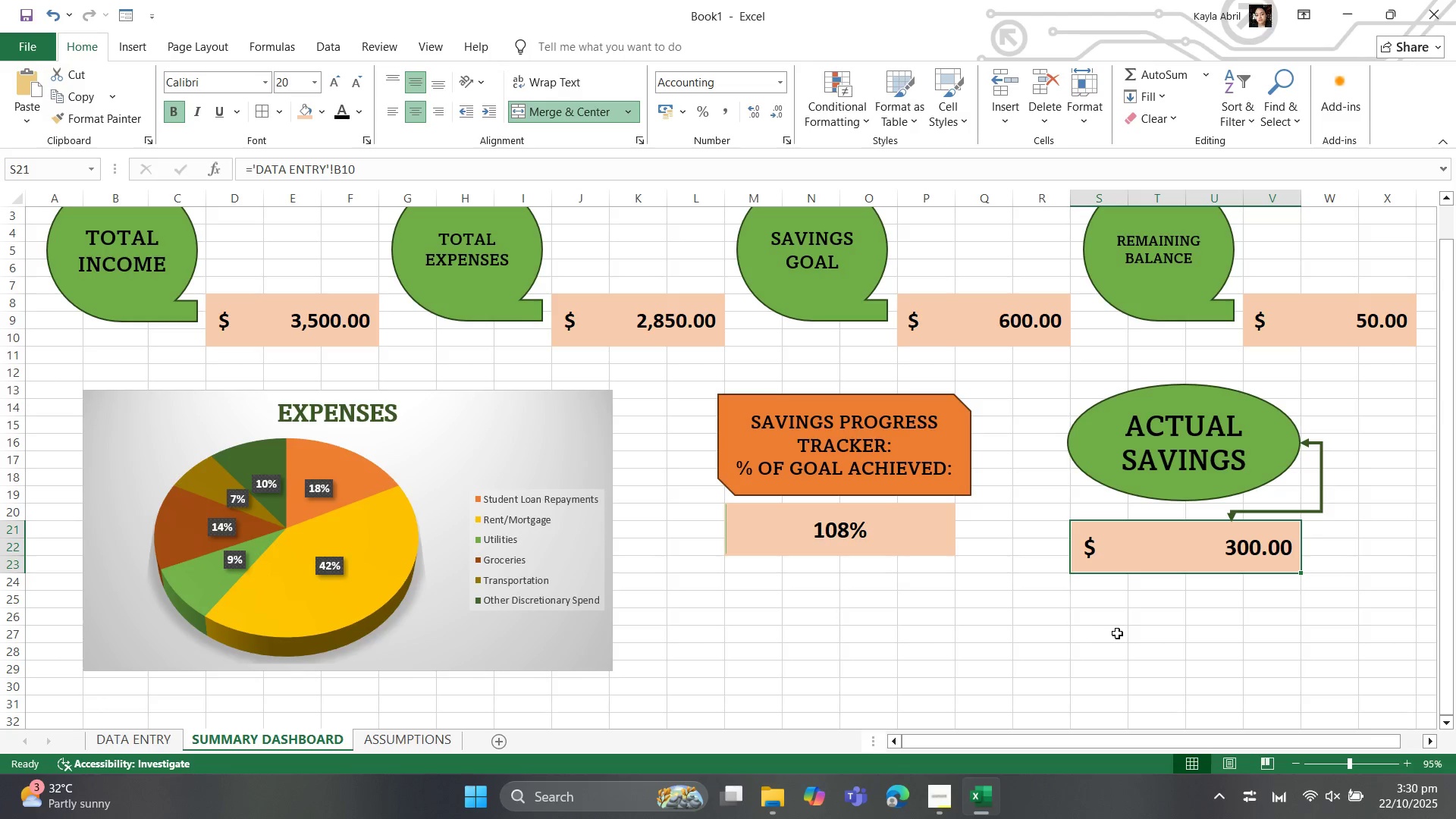 
left_click([1117, 633])
 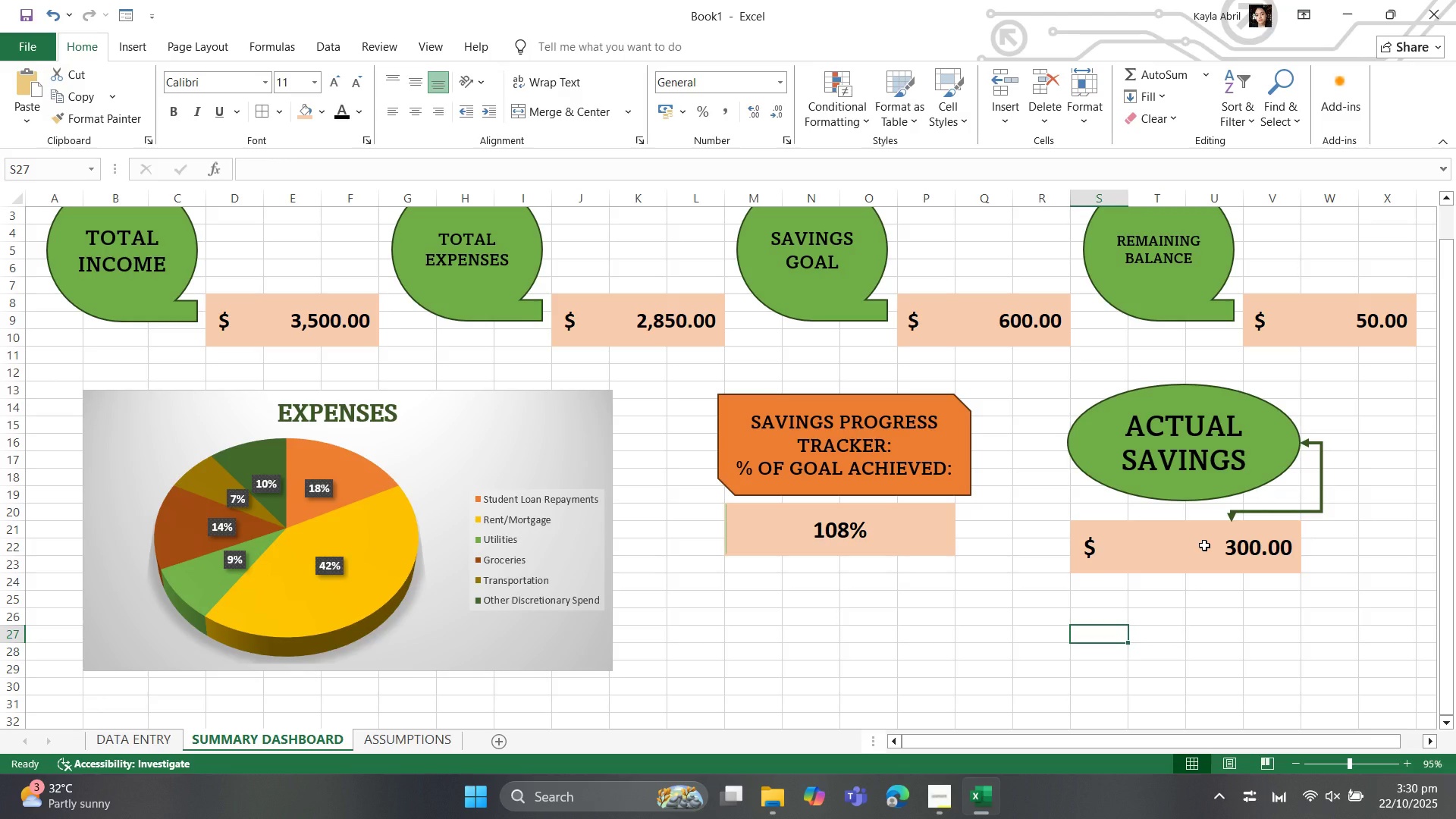 
left_click([1204, 545])
 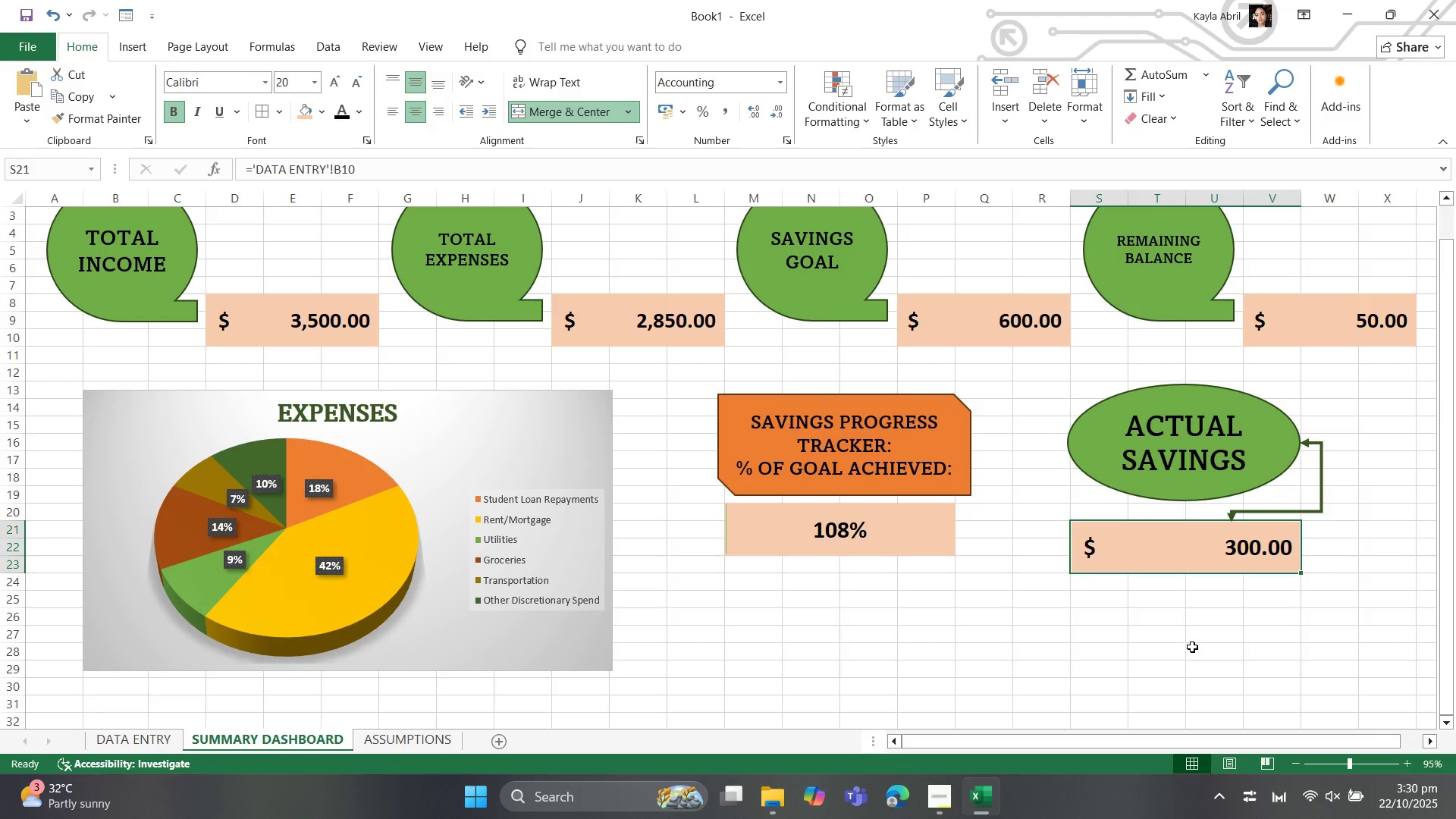 
left_click_drag(start_coordinate=[1198, 645], to_coordinate=[1202, 645])
 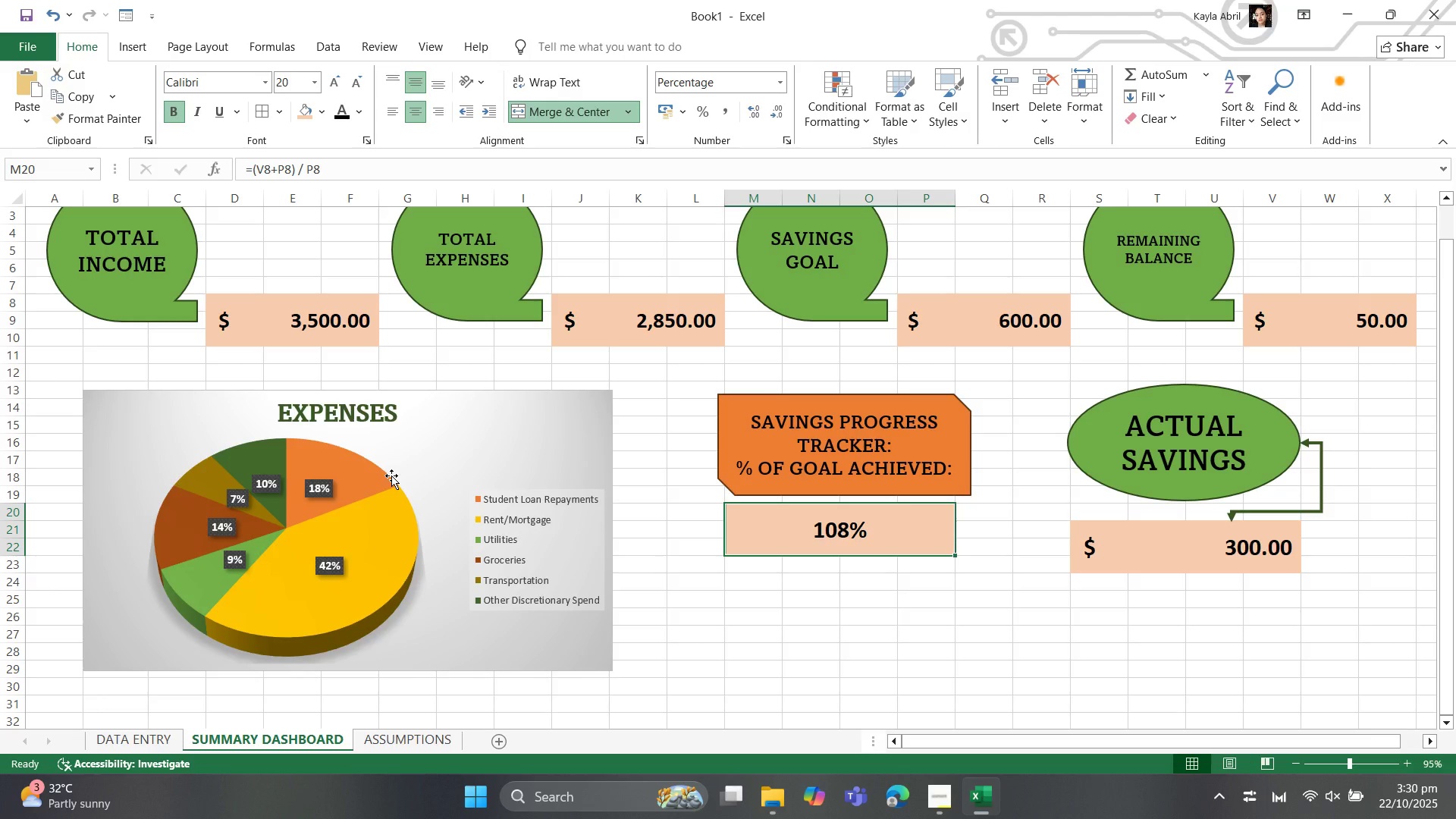 
wait(19.18)
 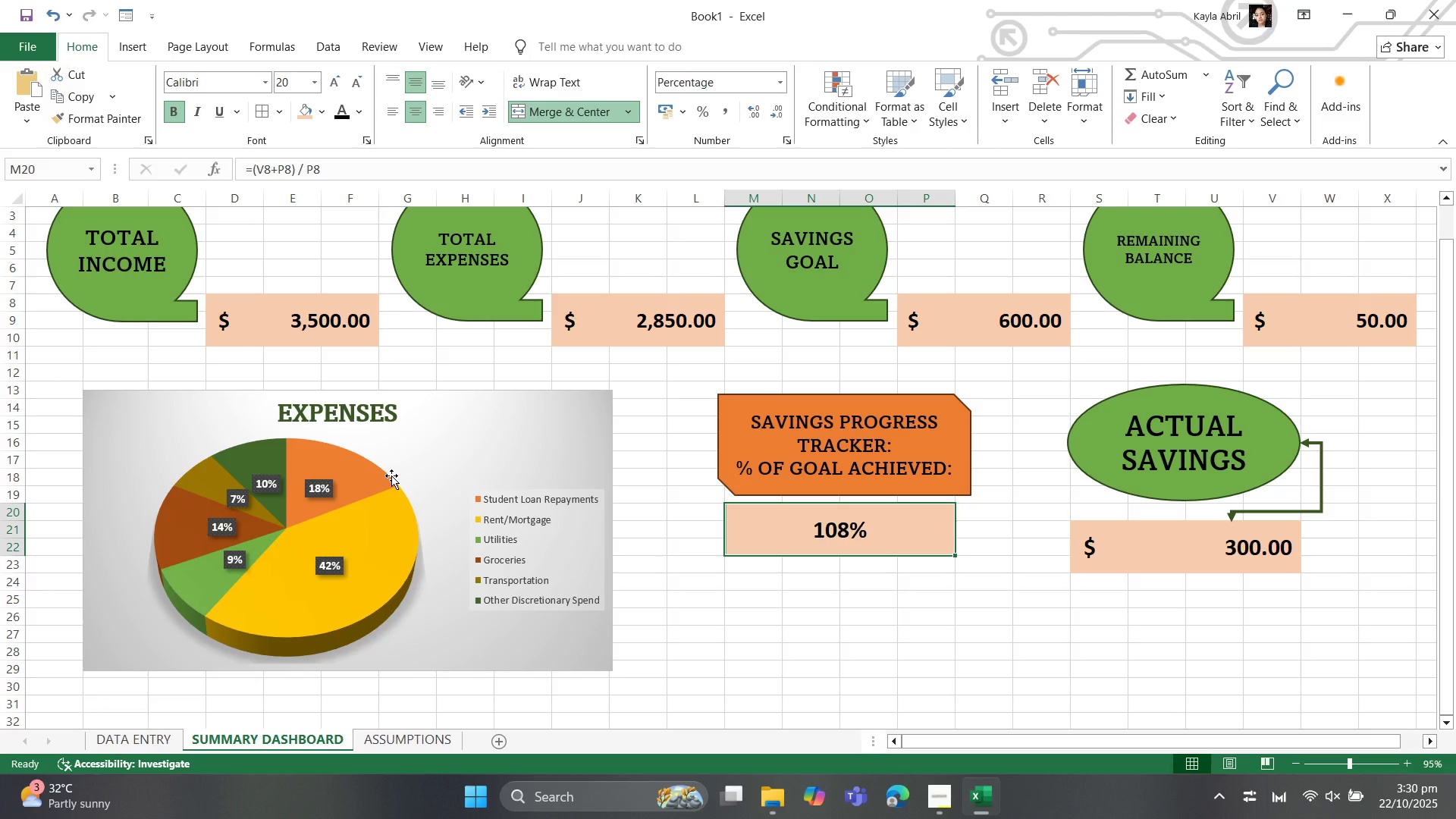 
mouse_move([397, 536])
 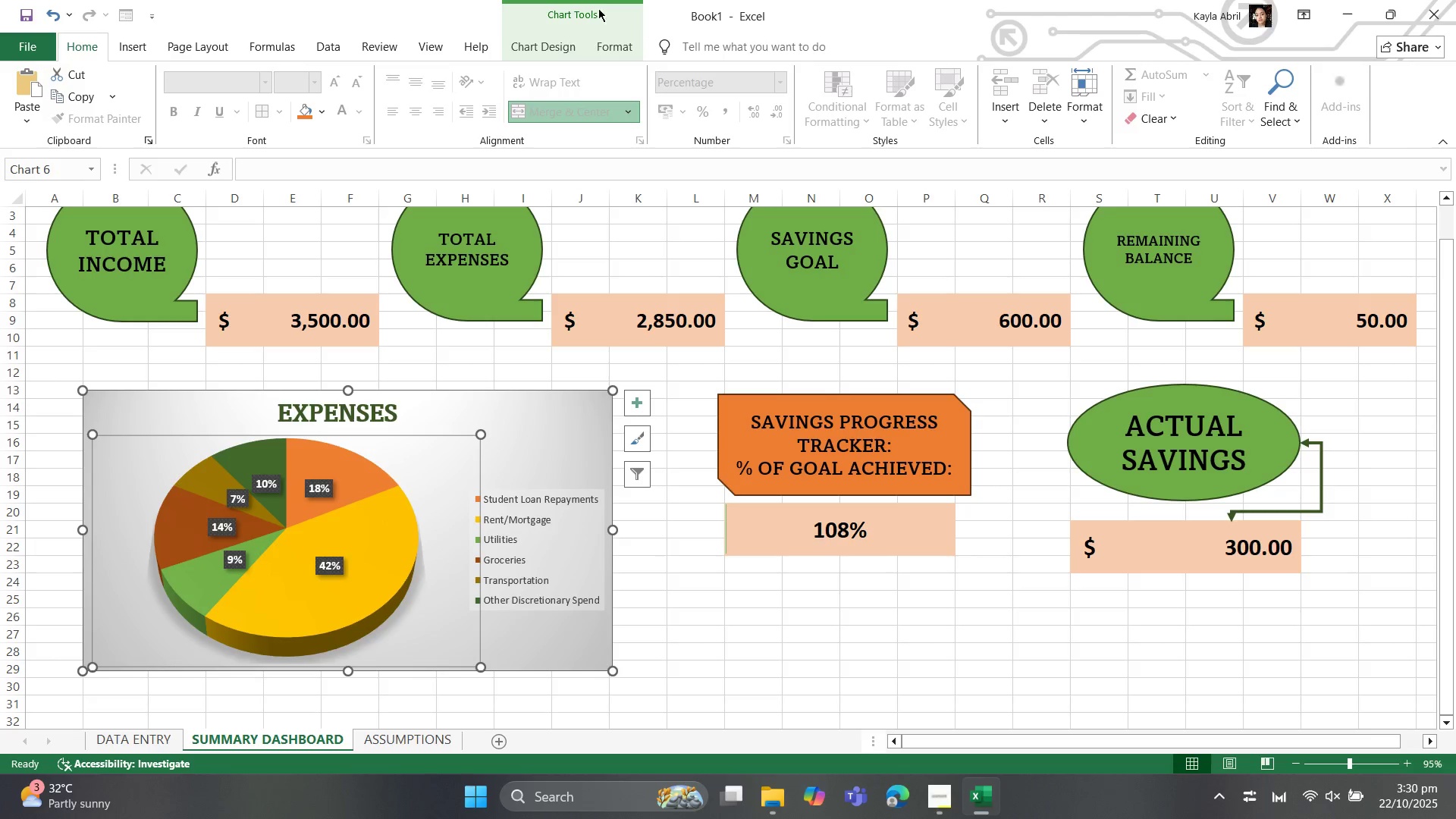 
left_click([554, 38])
 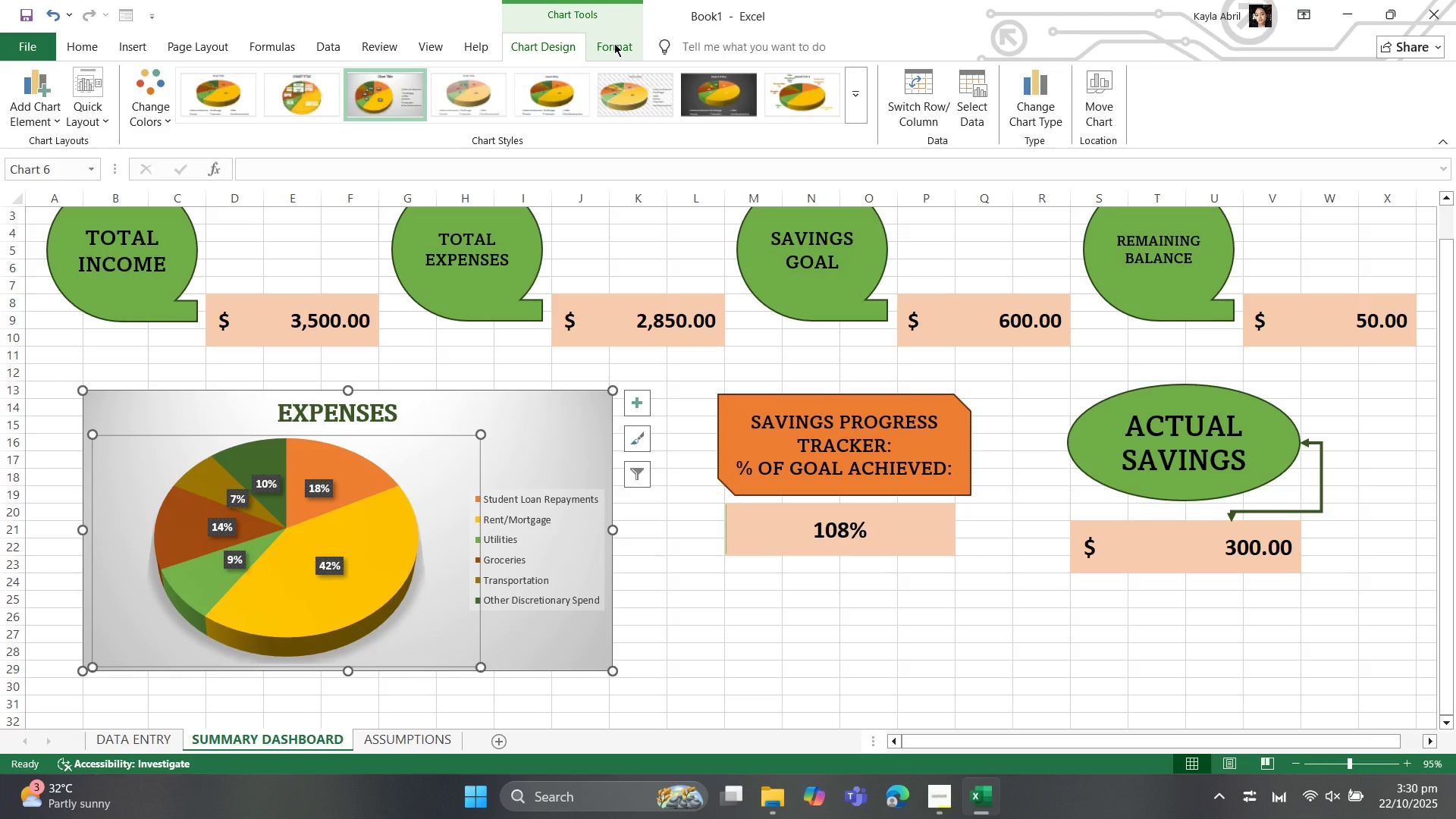 
left_click([617, 43])
 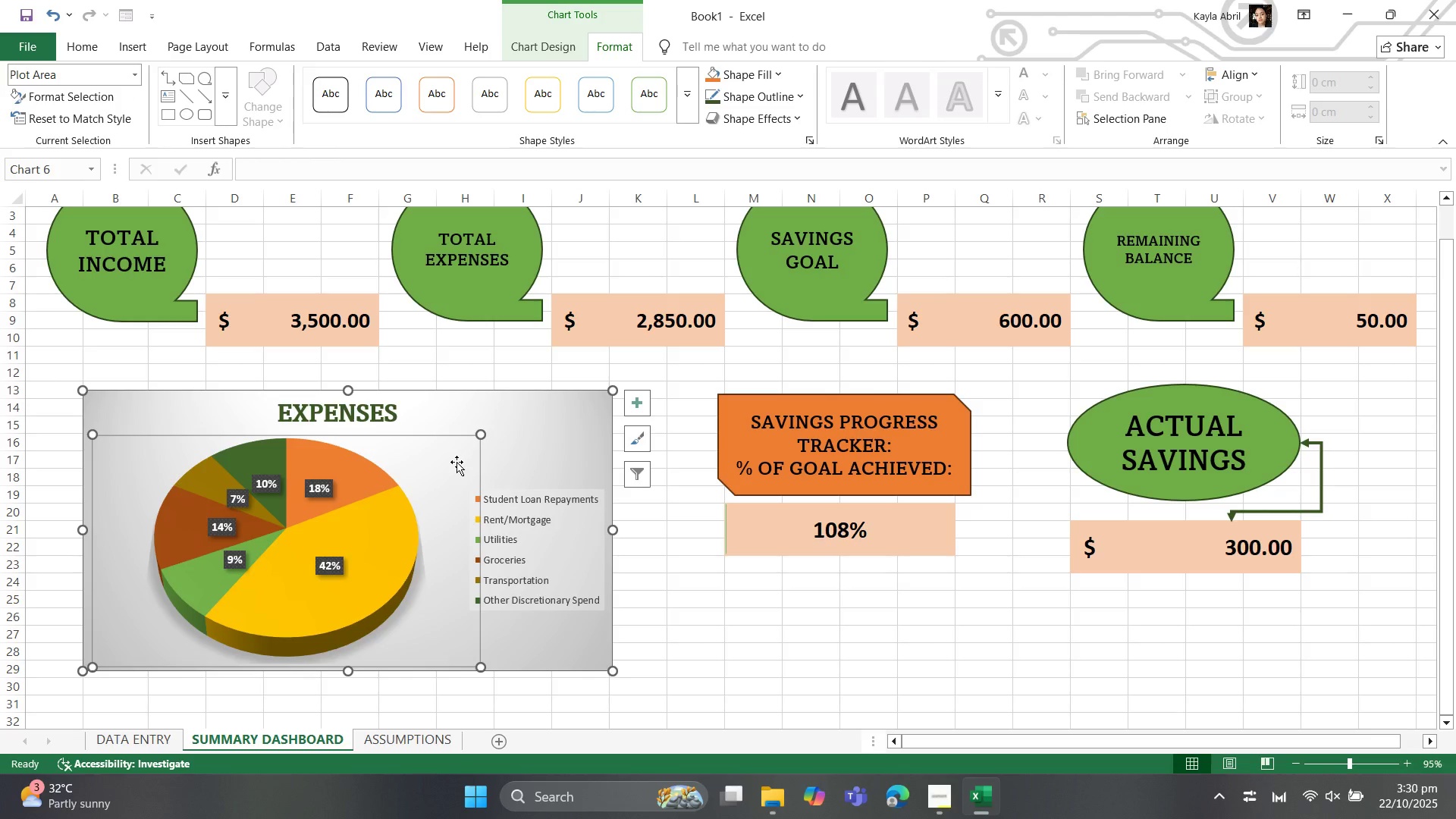 
right_click([457, 462])
 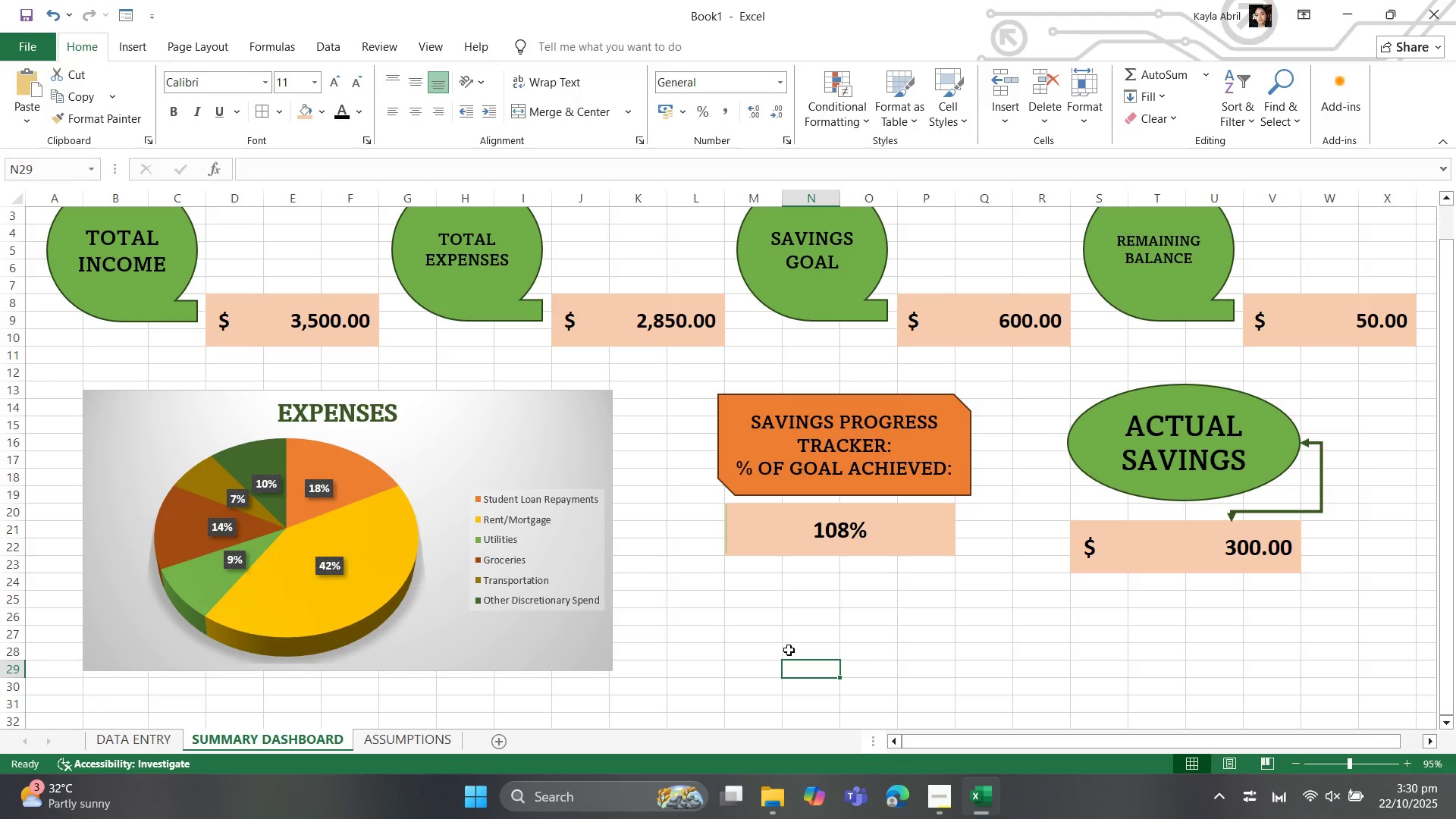 
wait(14.5)
 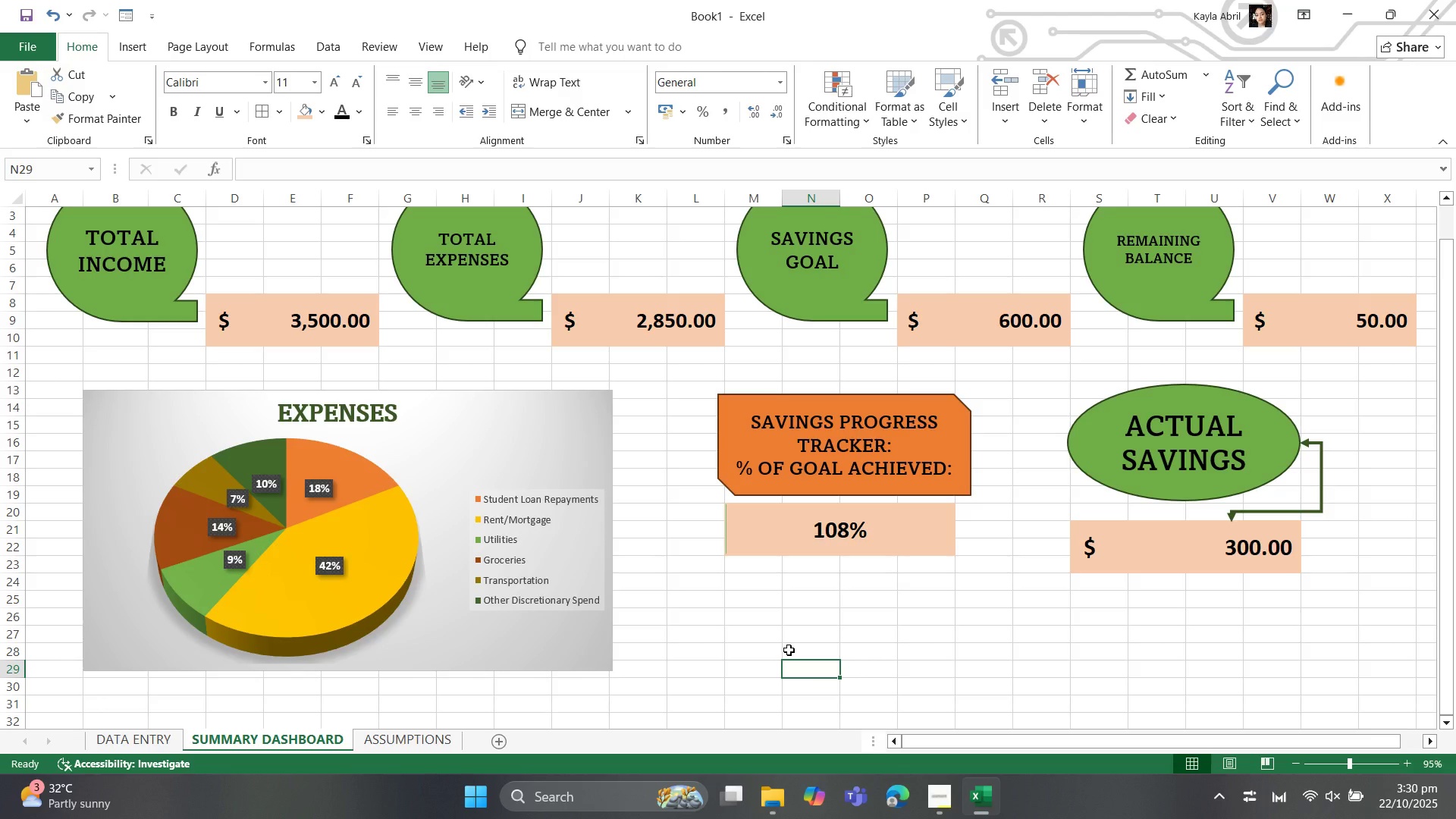 
left_click([609, 313])
 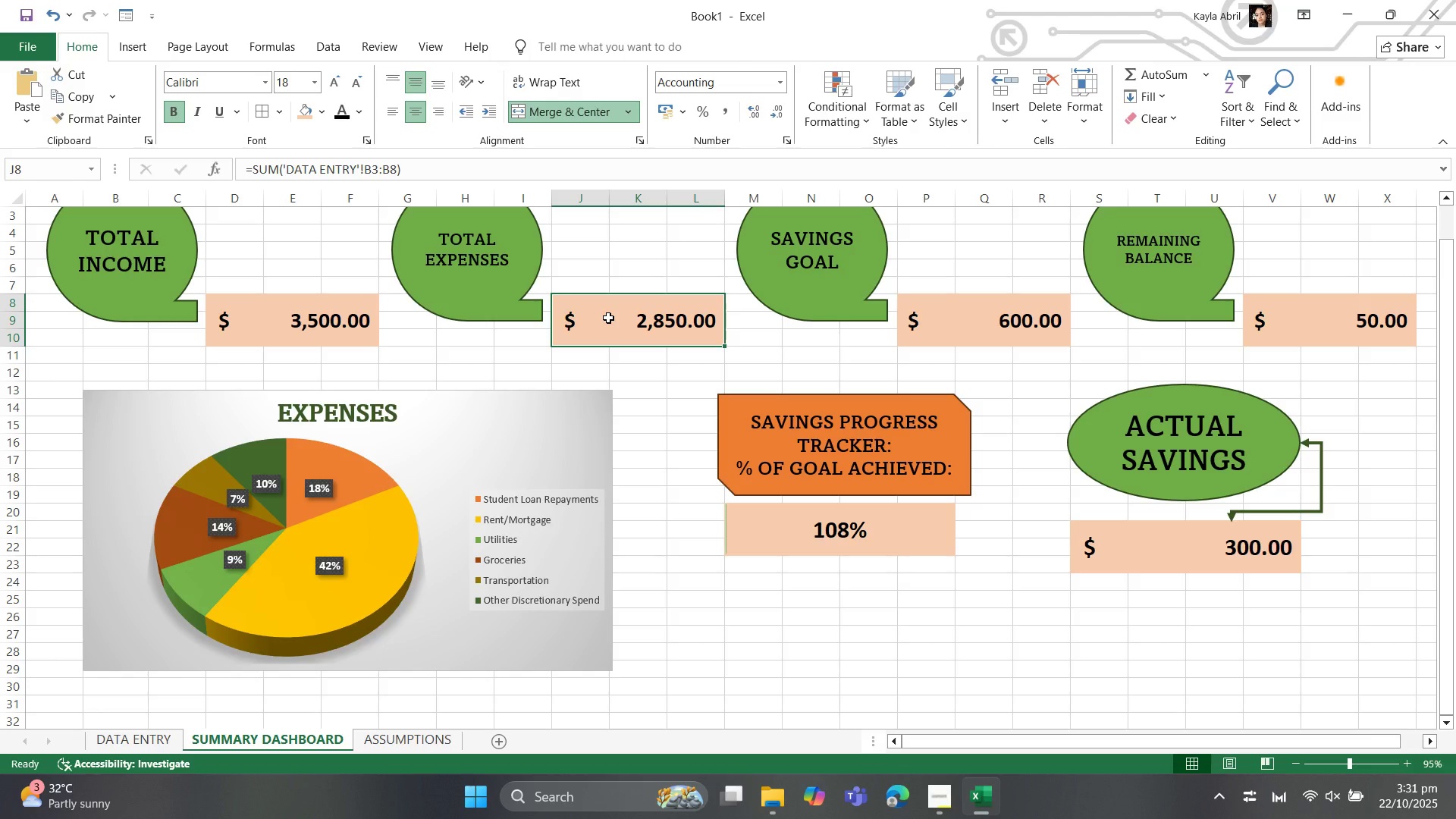 
wait(6.14)
 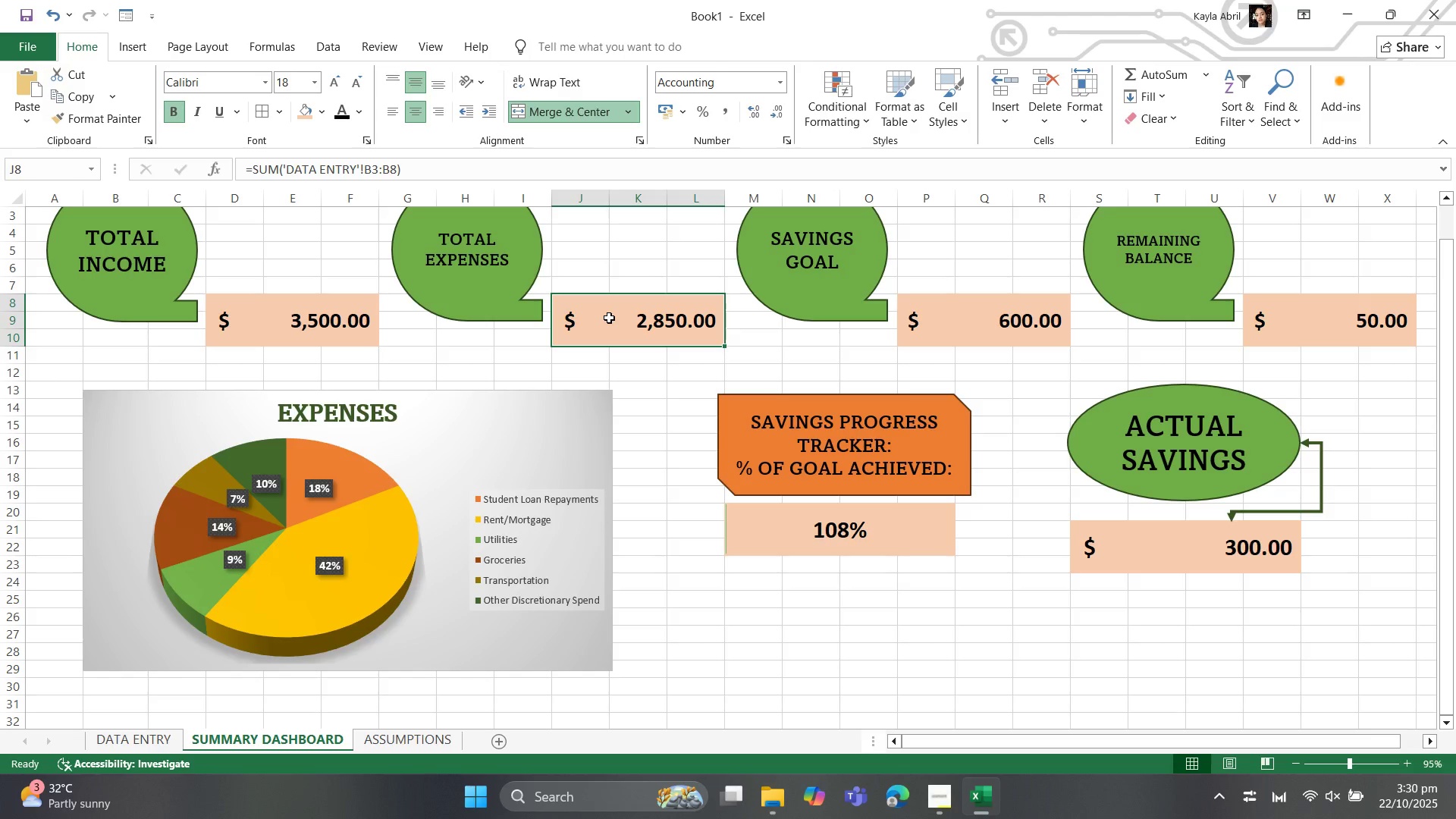 
left_click([752, 649])
 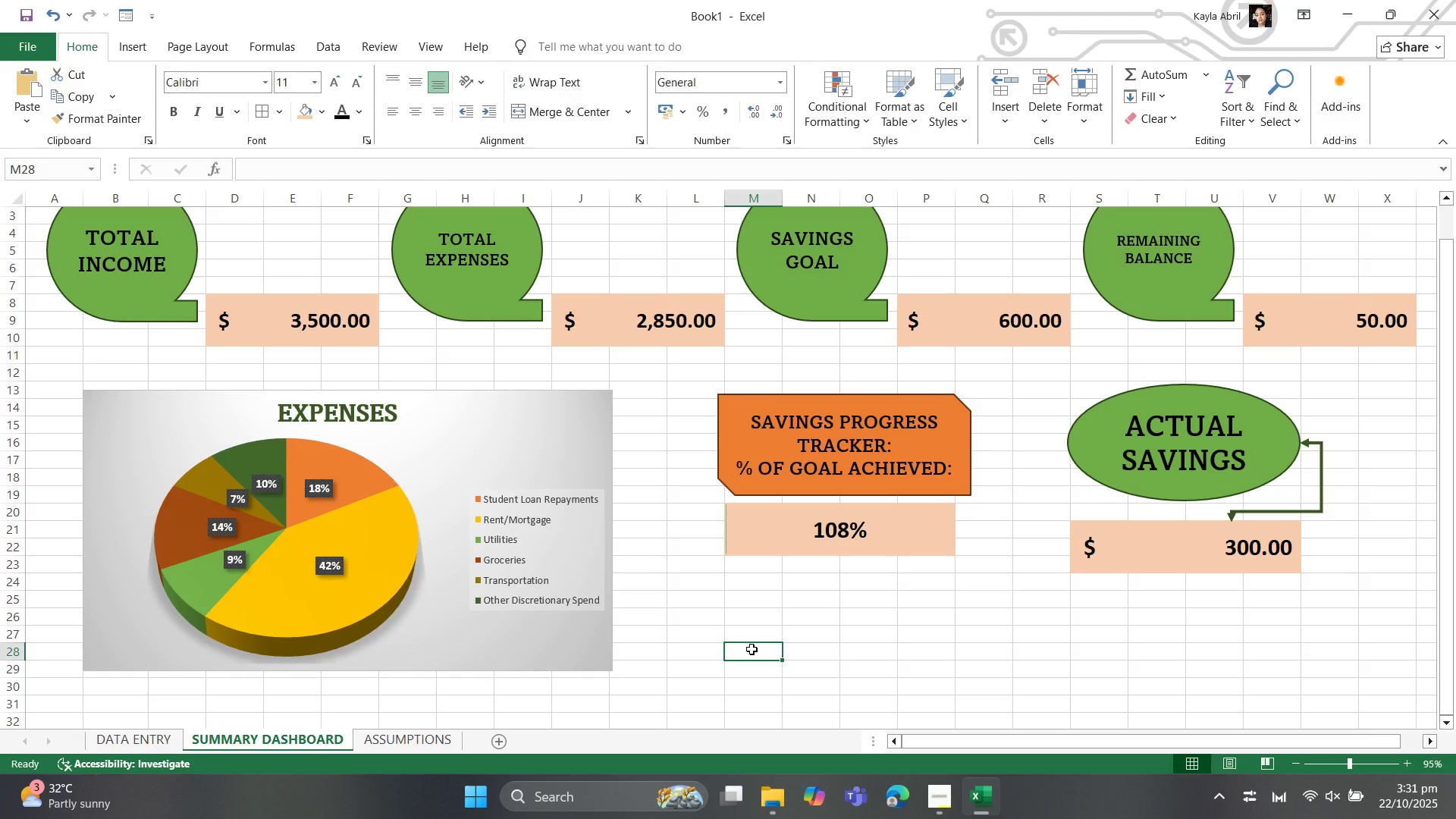 
wait(11.06)
 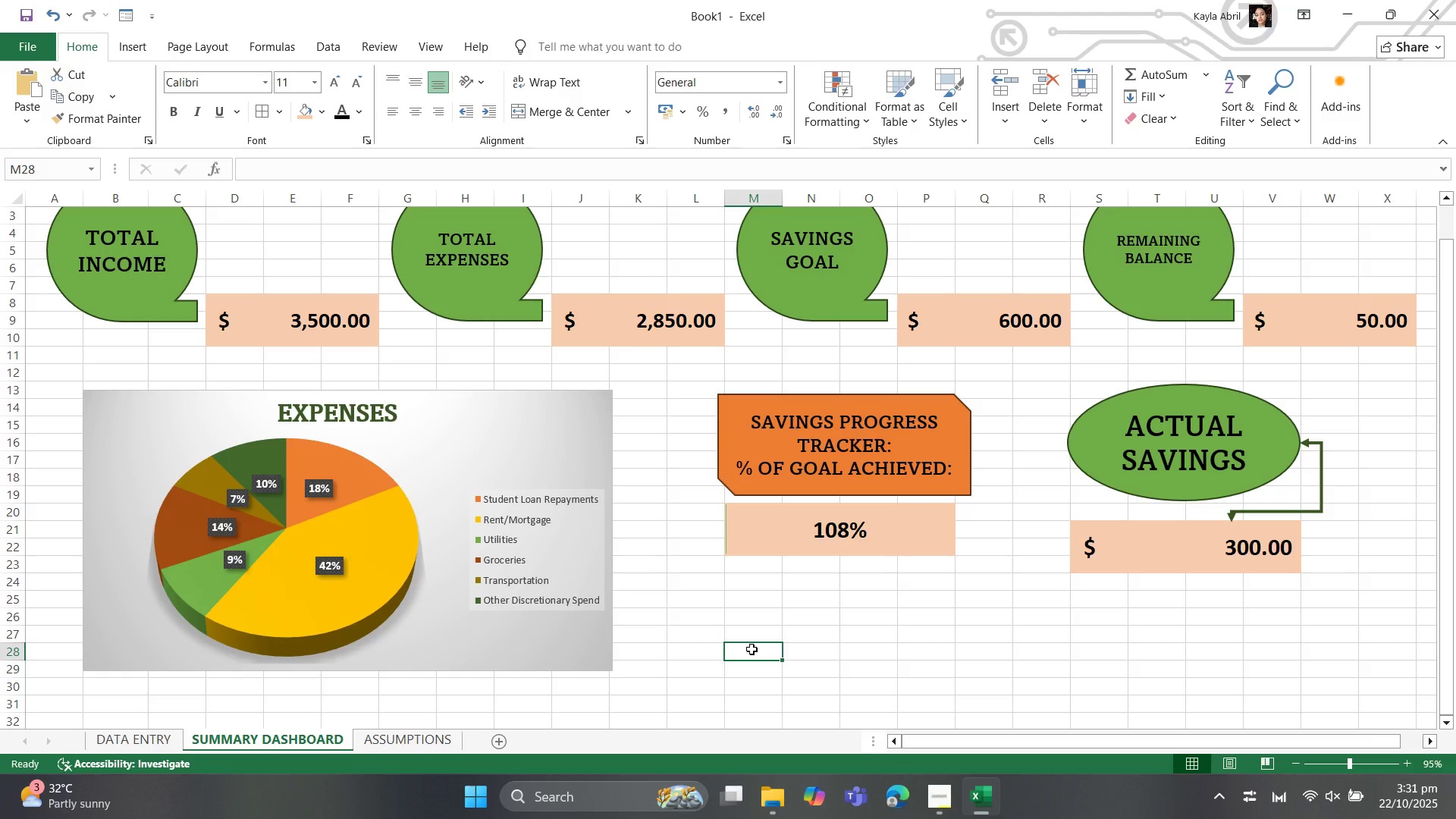 
key(Equal)
 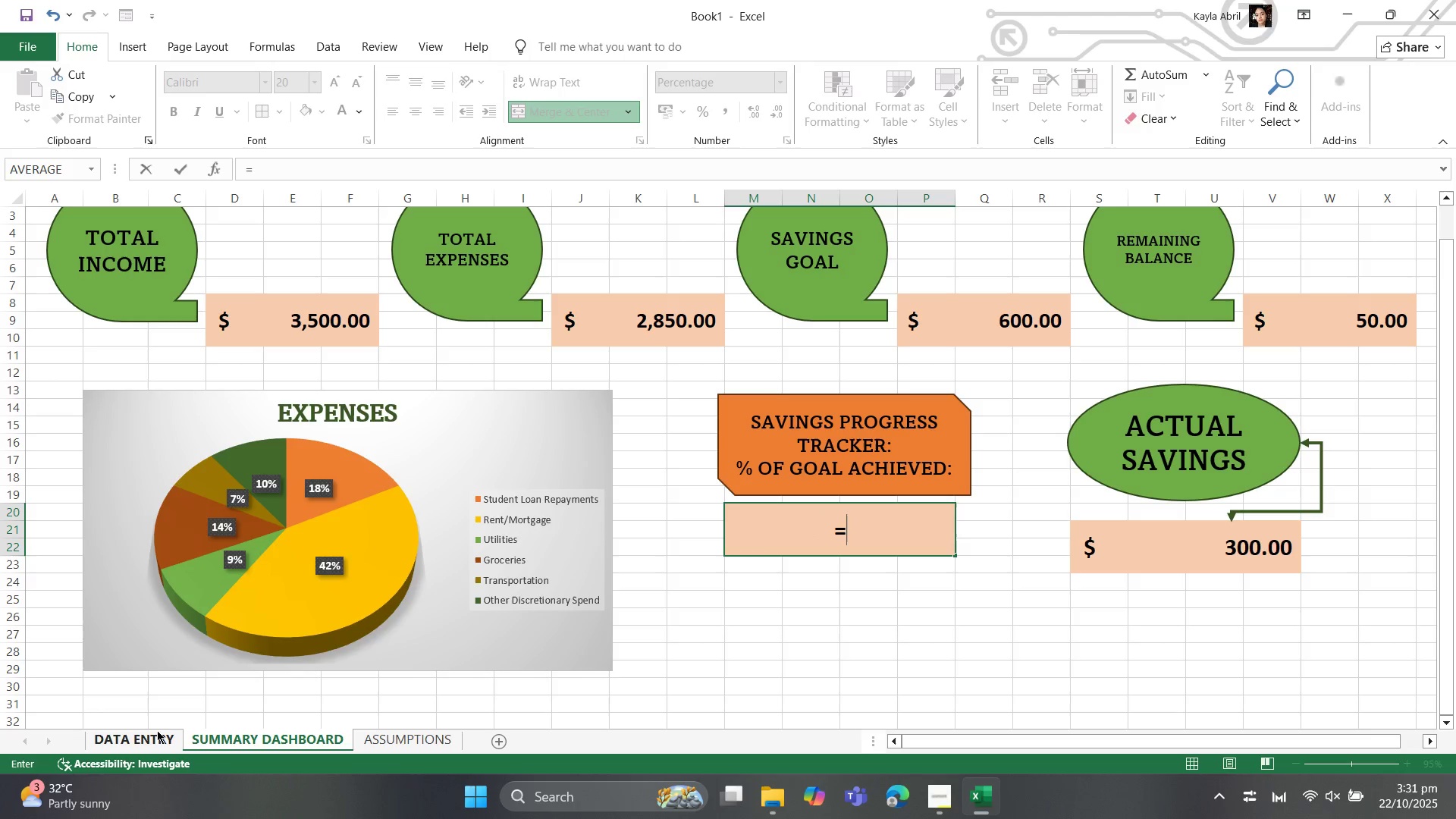 
wait(7.0)
 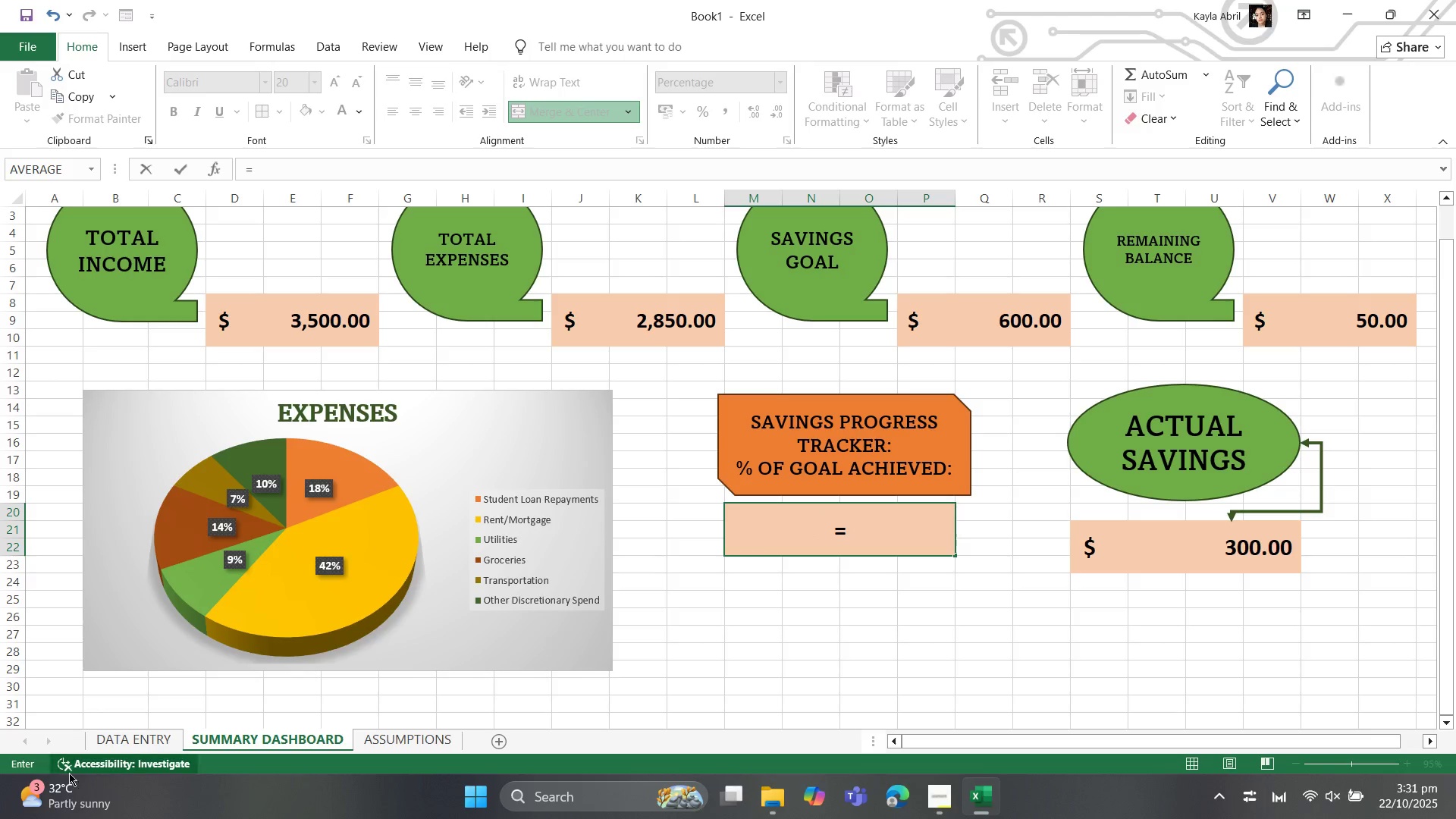 
left_click([157, 730])
 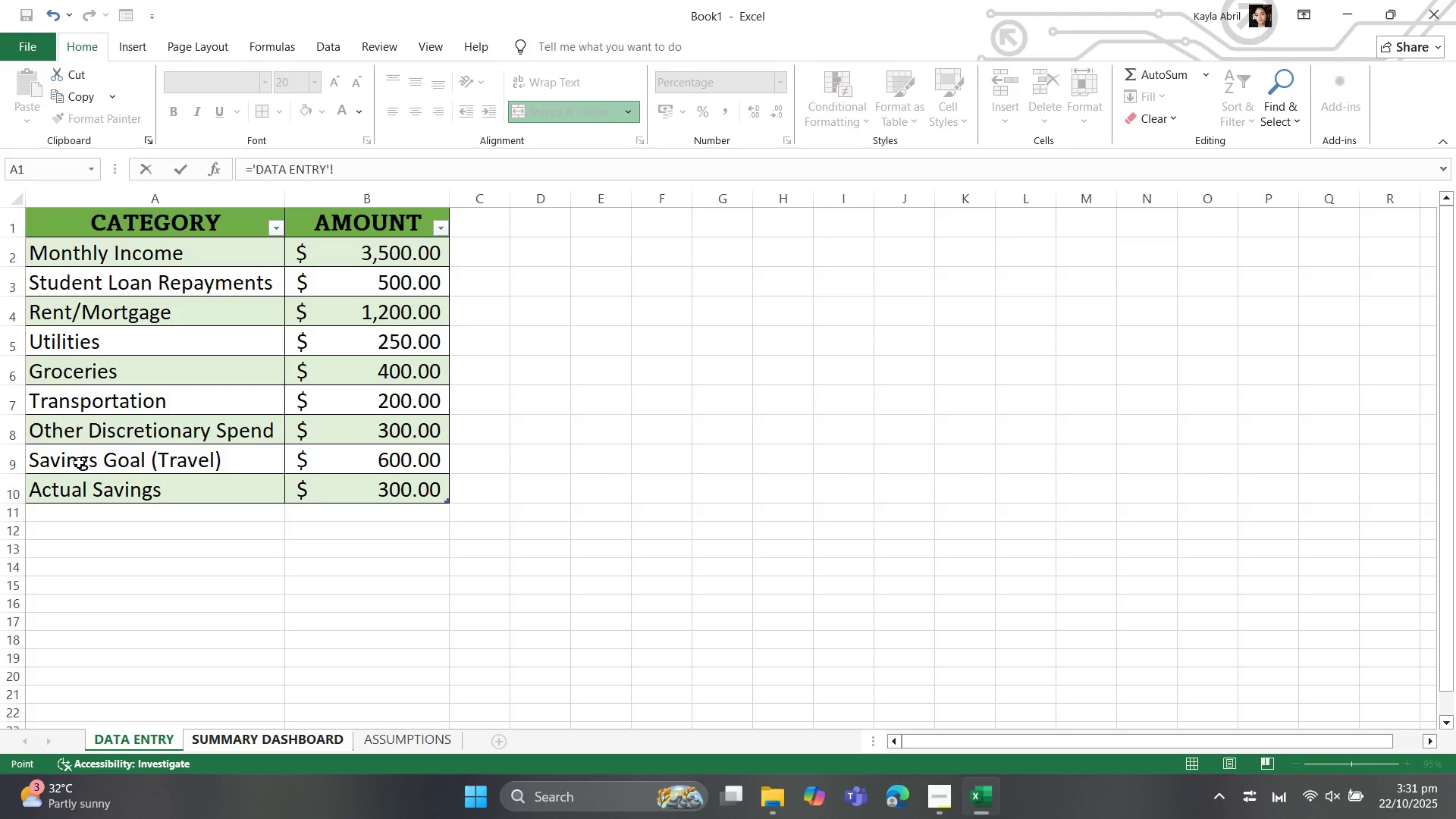 
left_click([325, 464])
 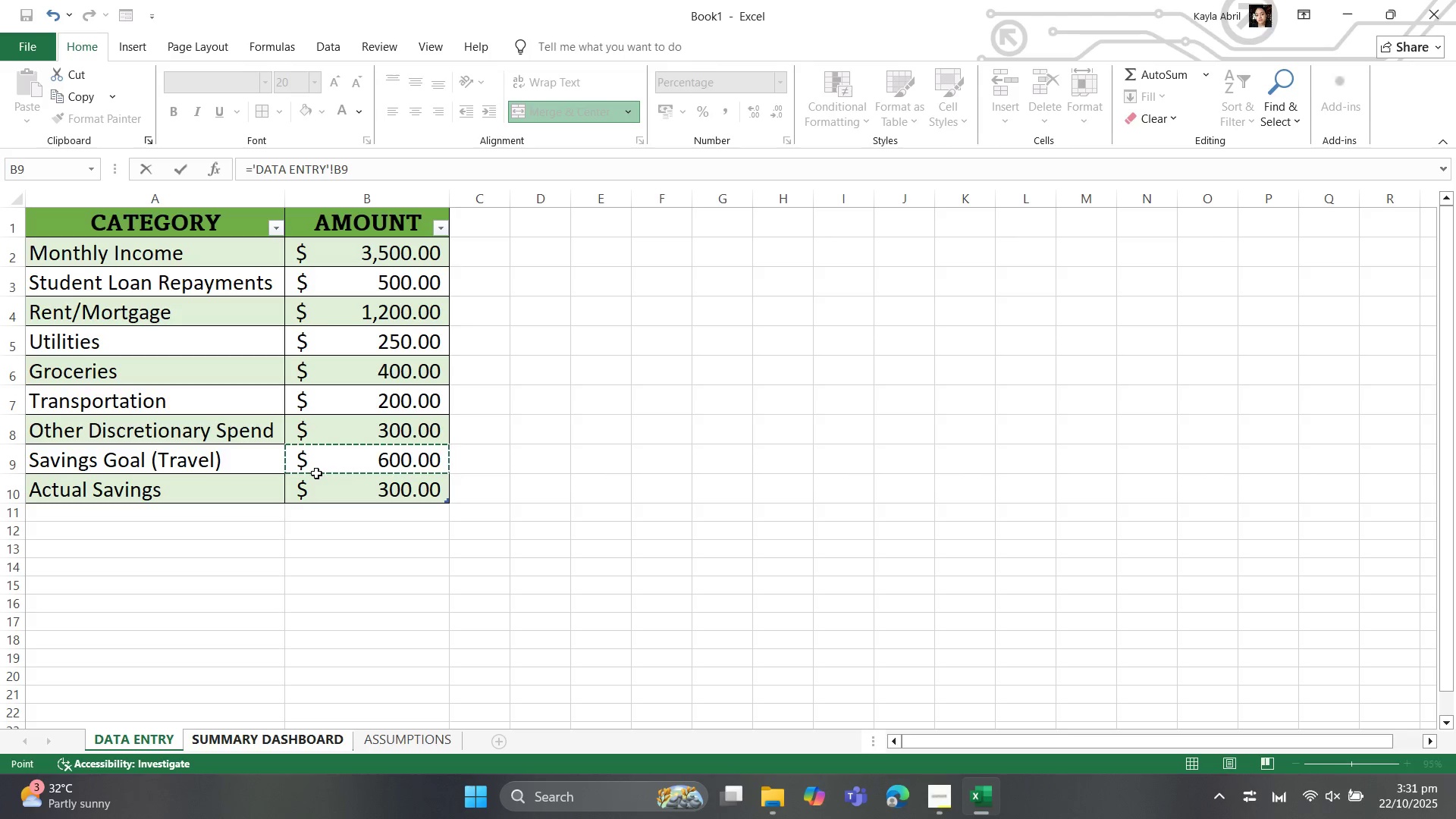 
key(Space)
 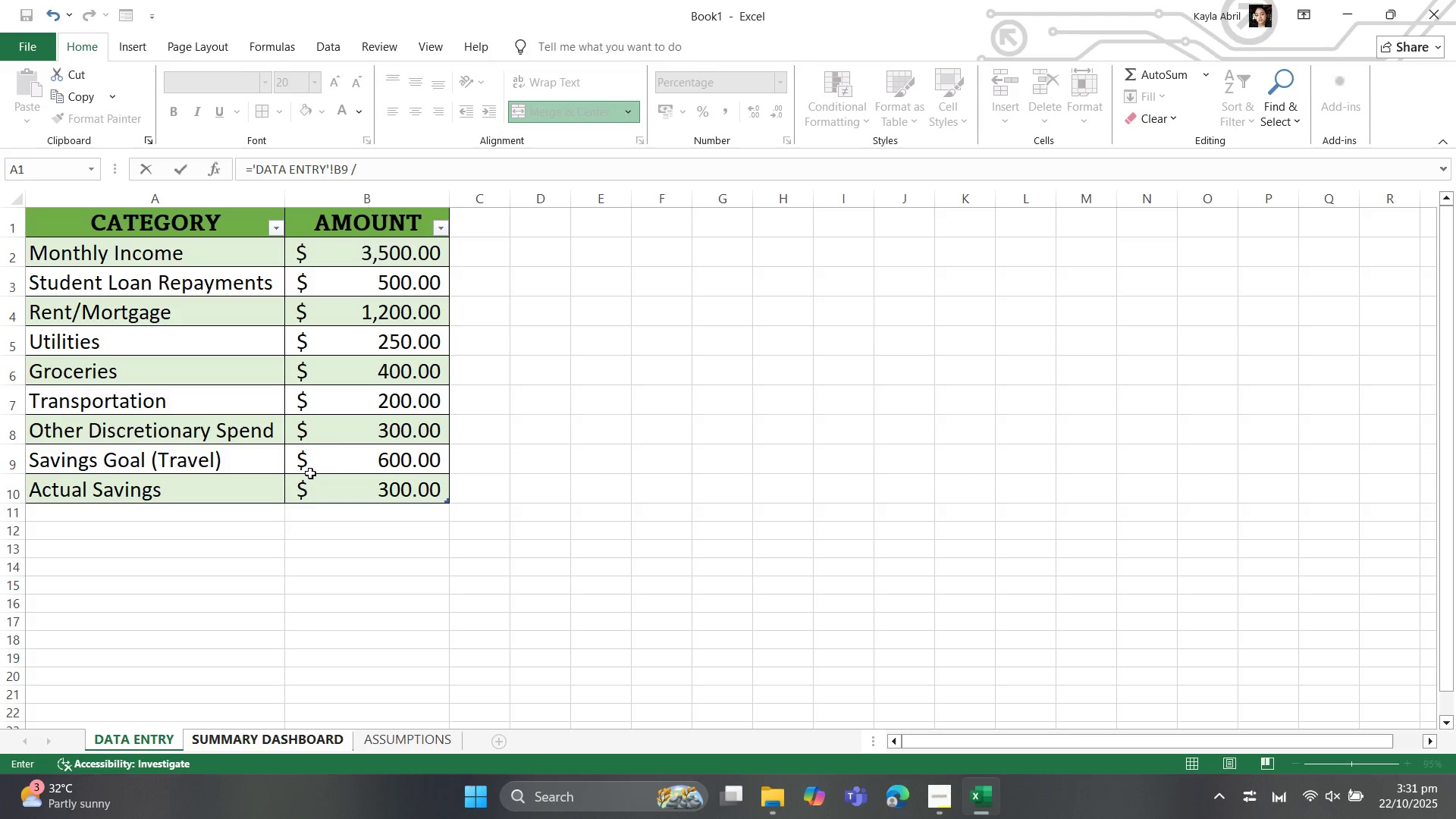 
key(Slash)
 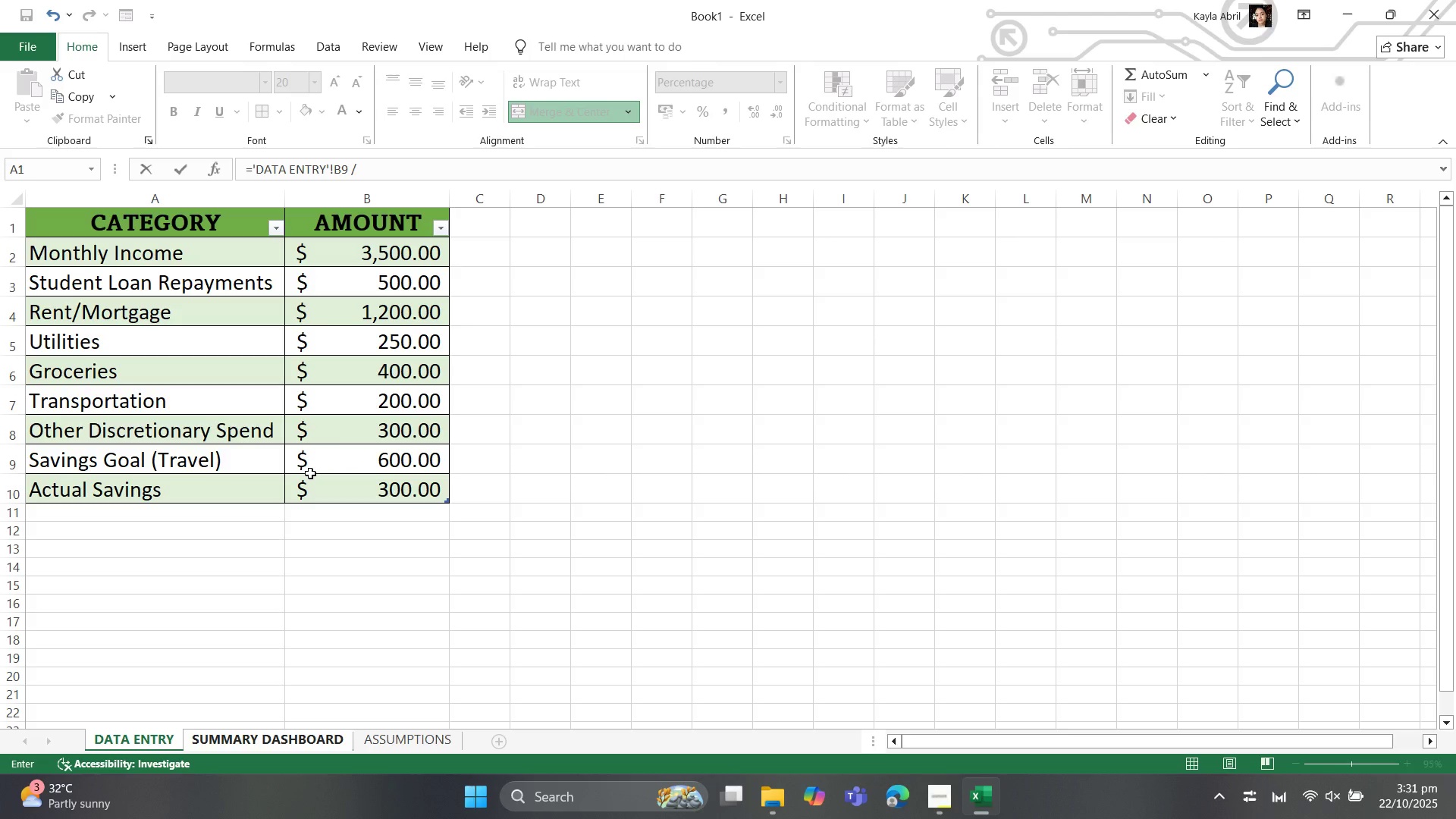 
key(Space)
 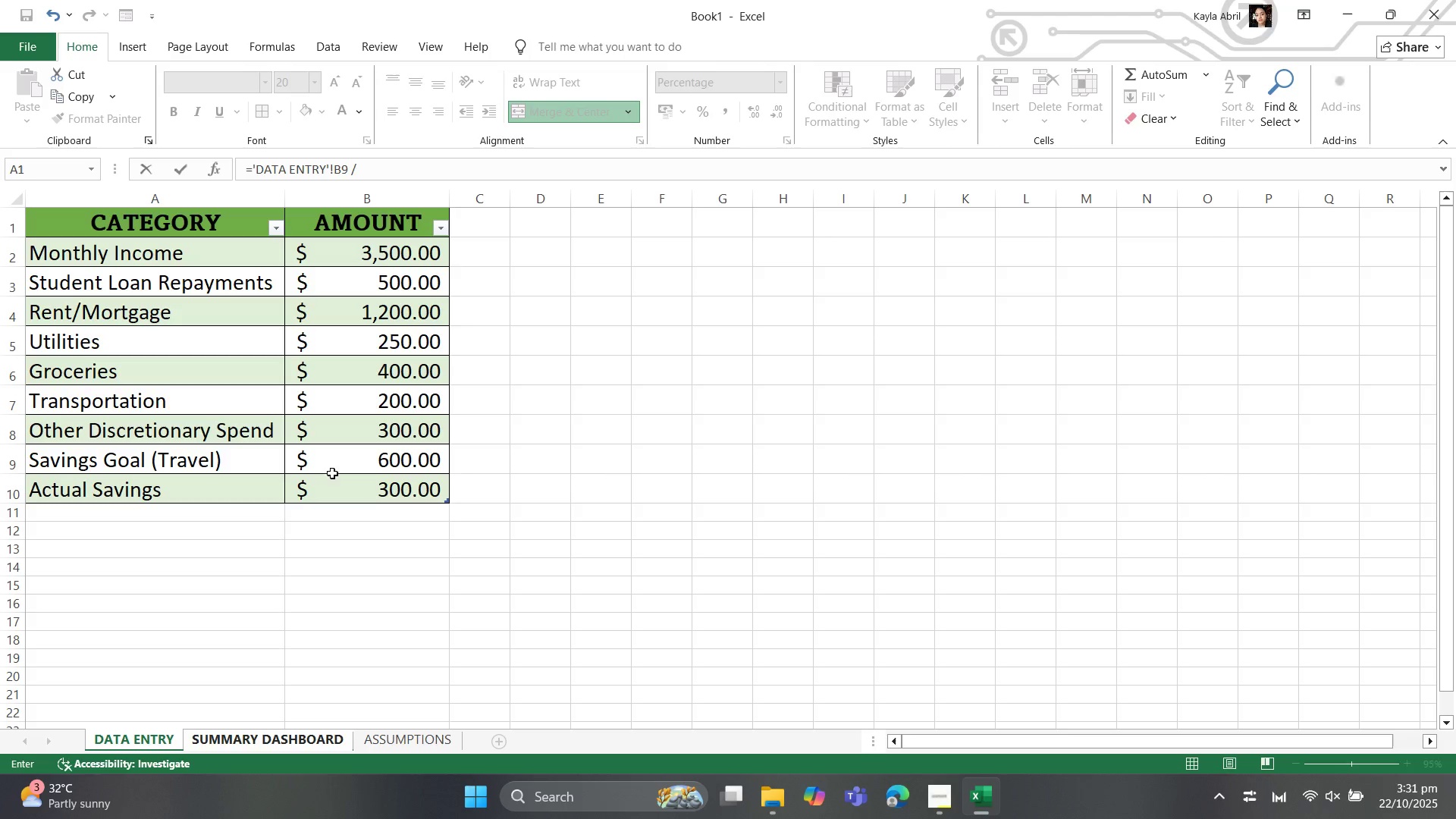 
wait(6.21)
 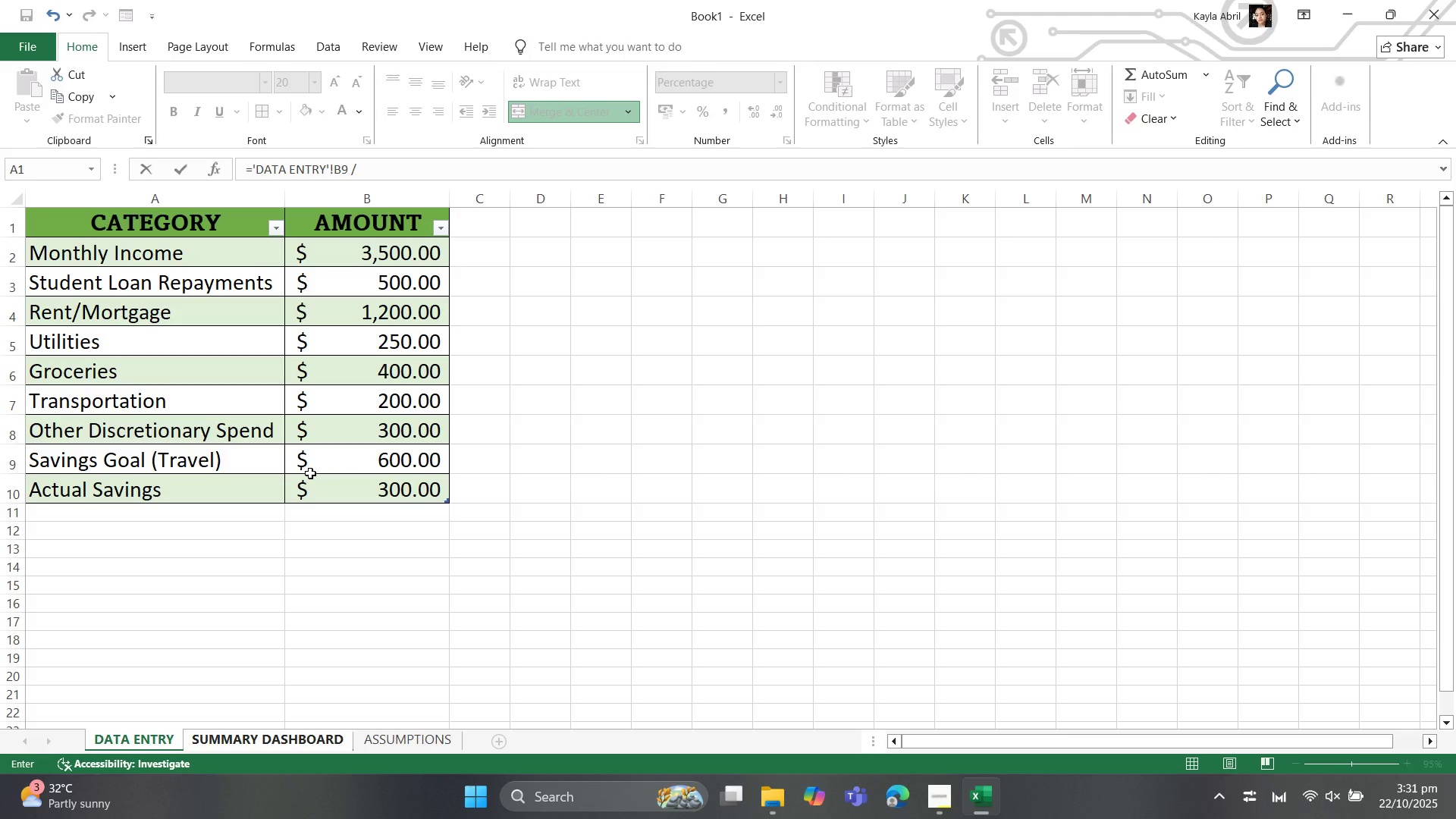 
left_click([358, 499])
 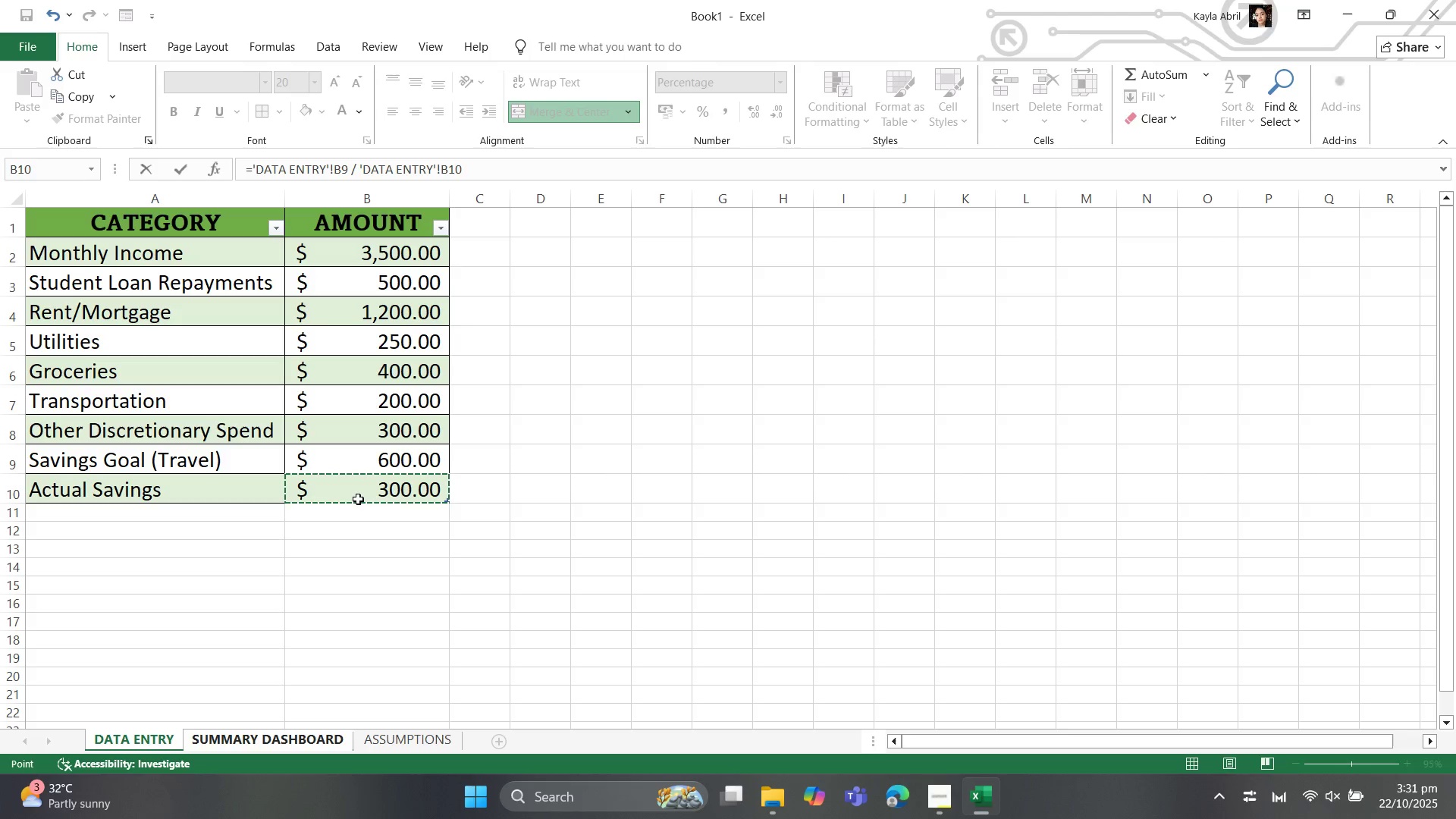 
wait(5.66)
 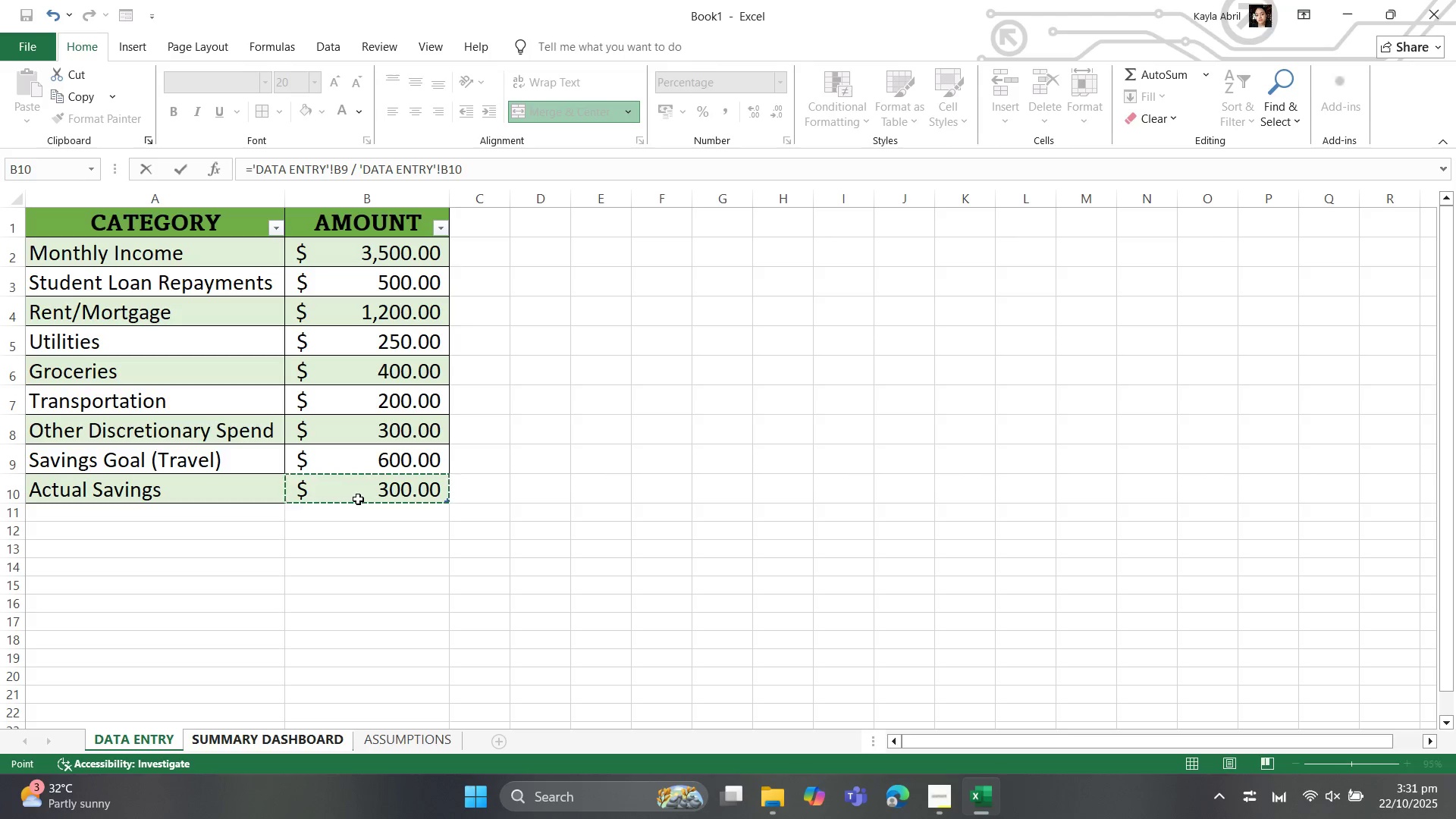 
key(Enter)
 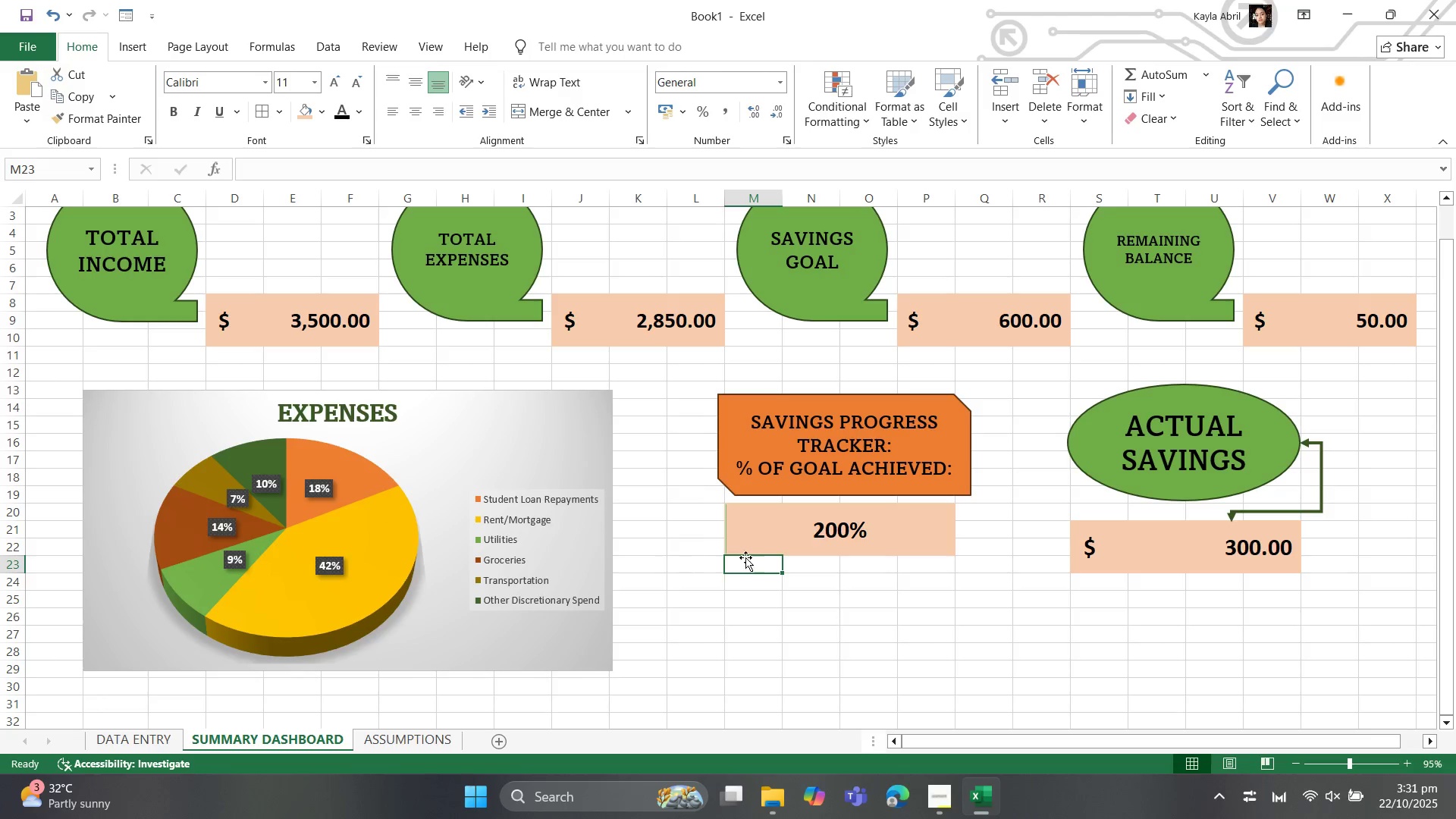 
left_click([789, 535])
 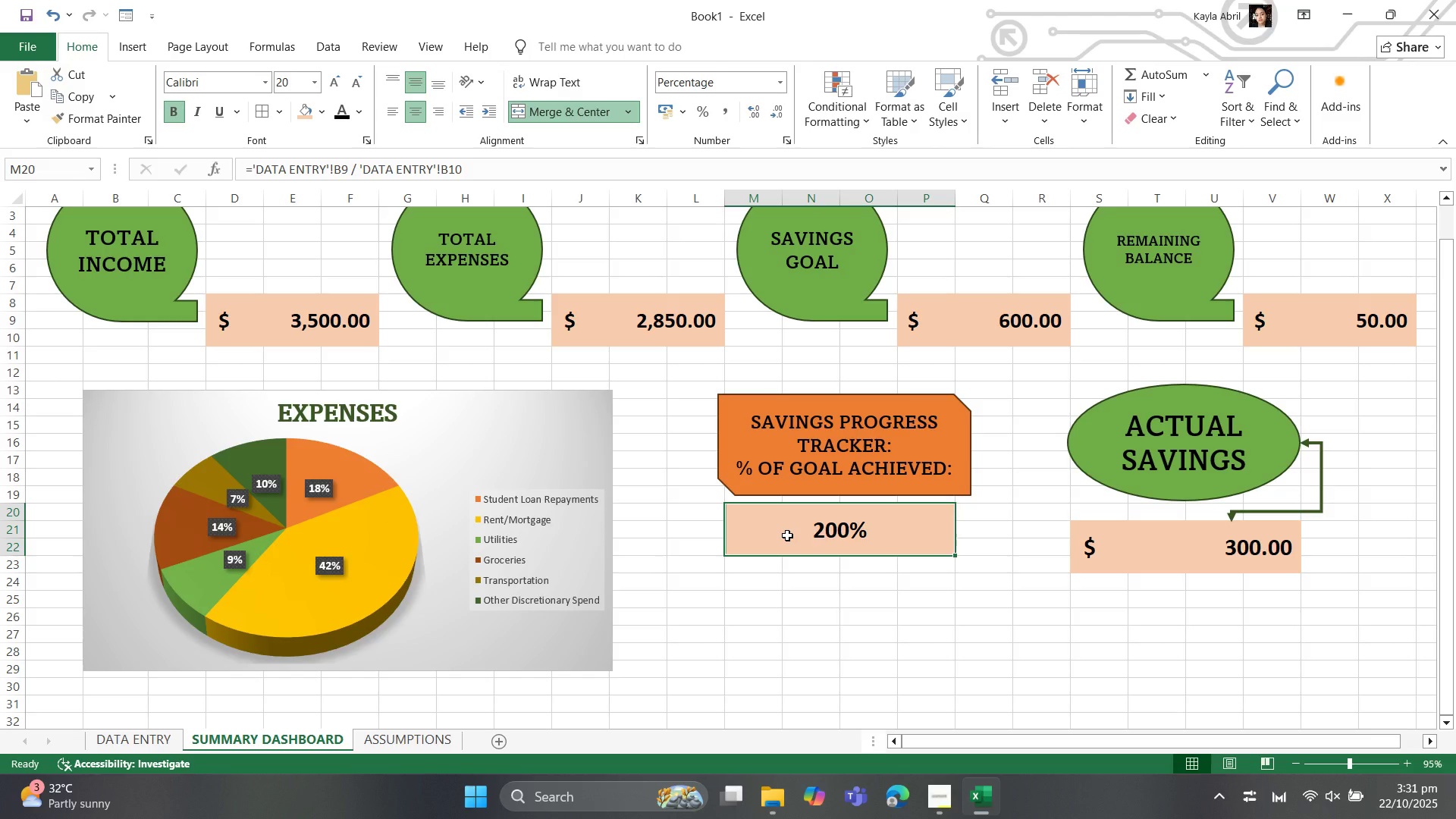 
wait(9.29)
 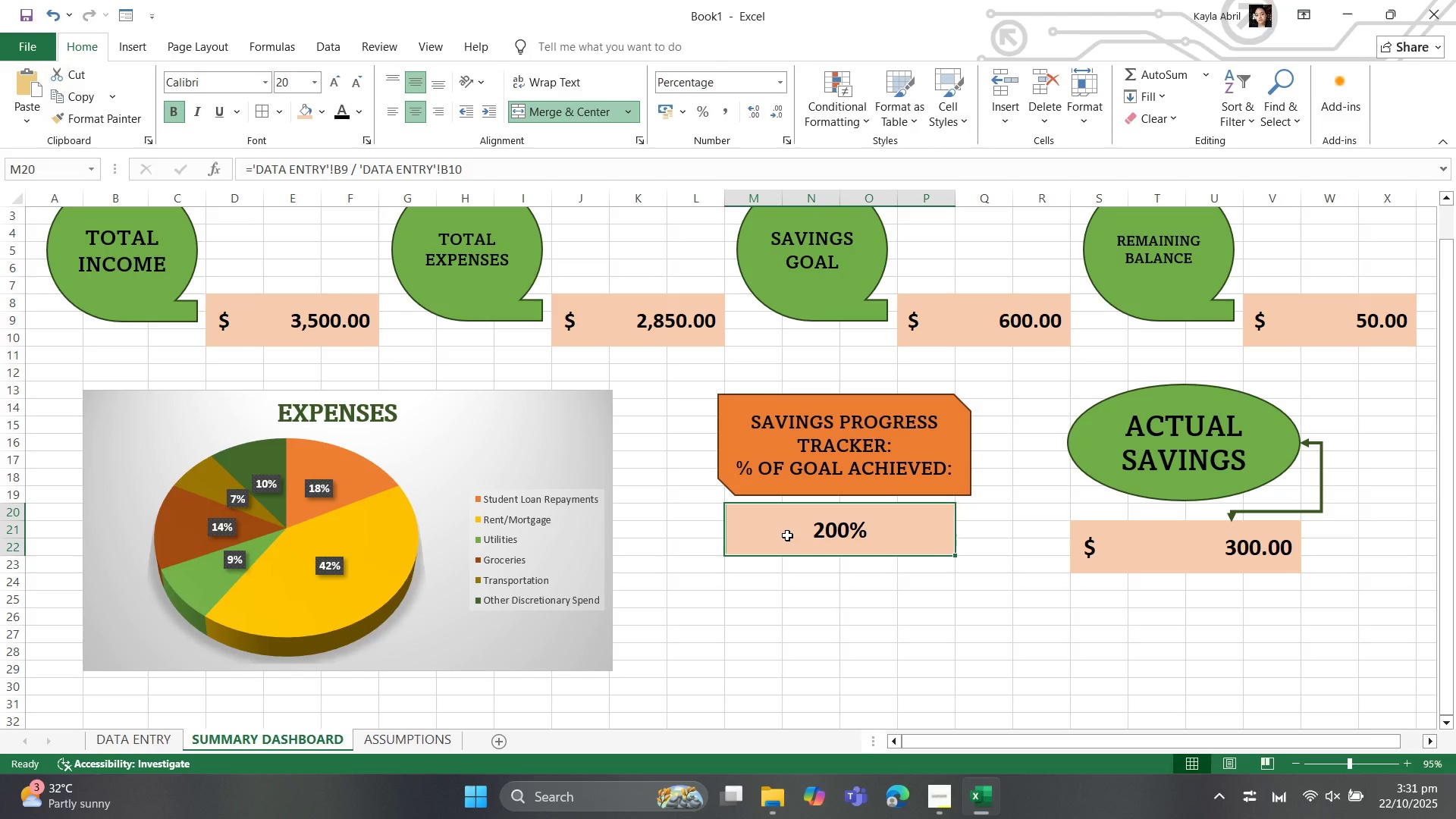 
right_click([782, 536])
 